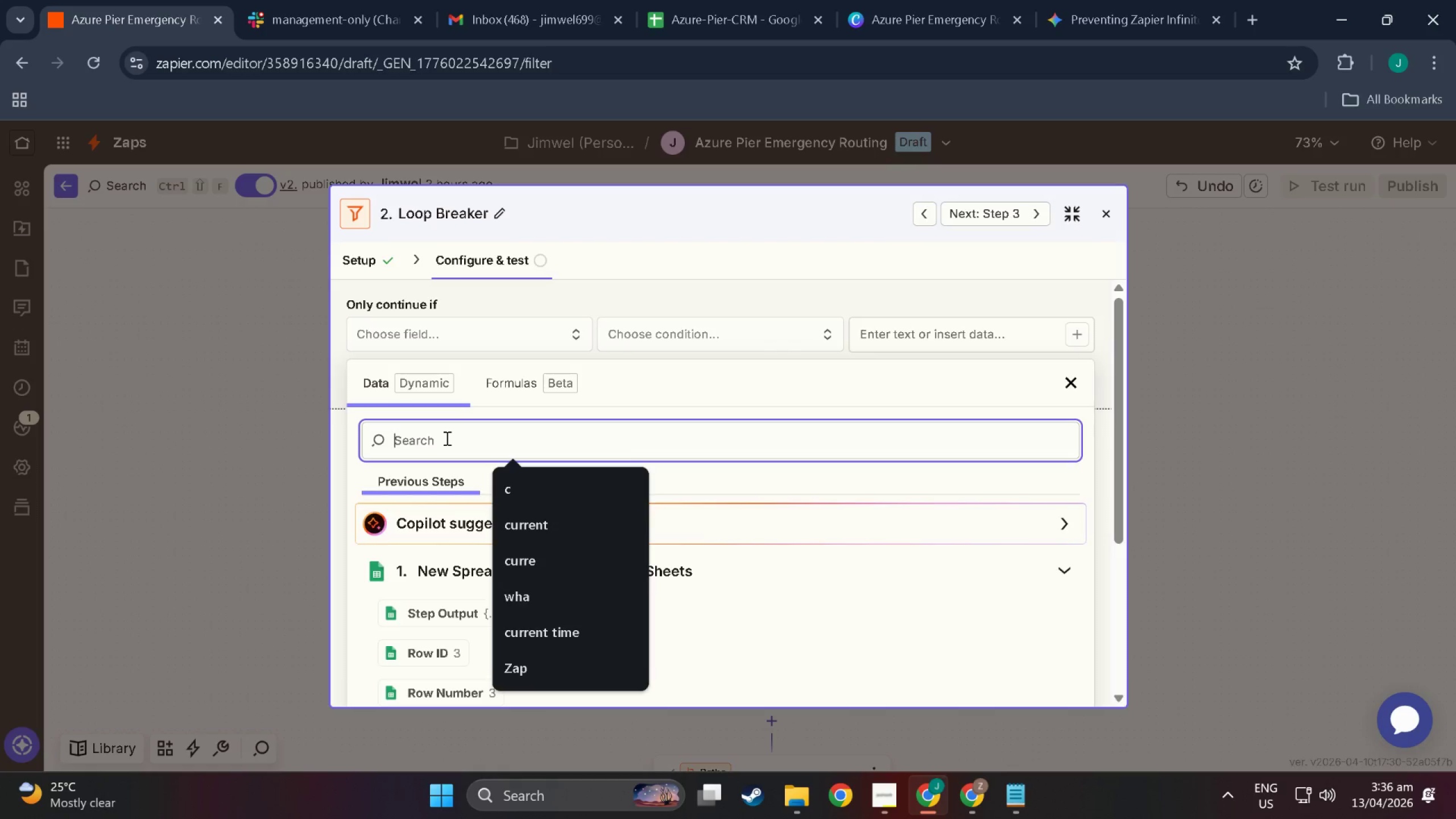 
wait(5.88)
 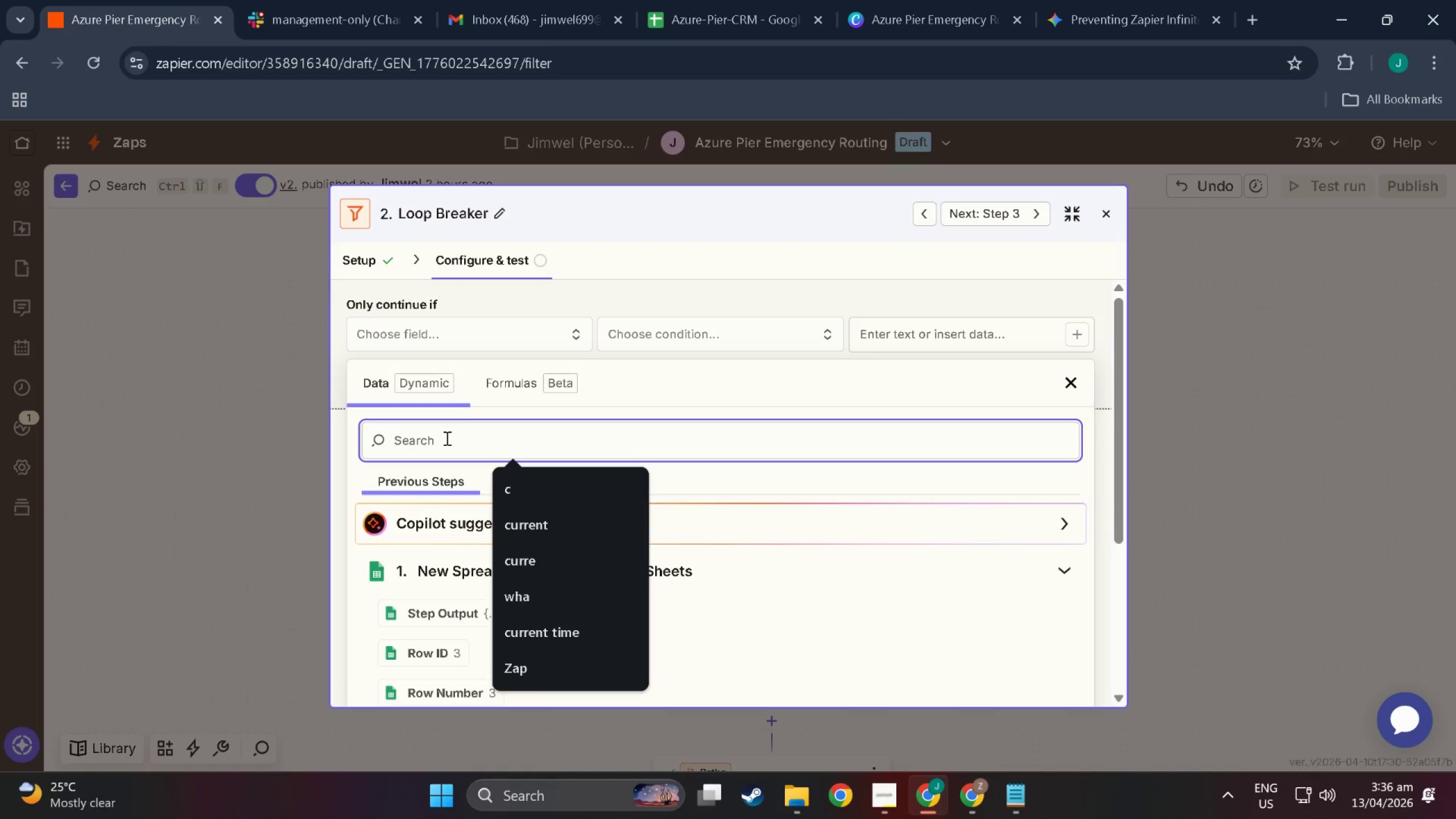 
left_click([578, 327])
 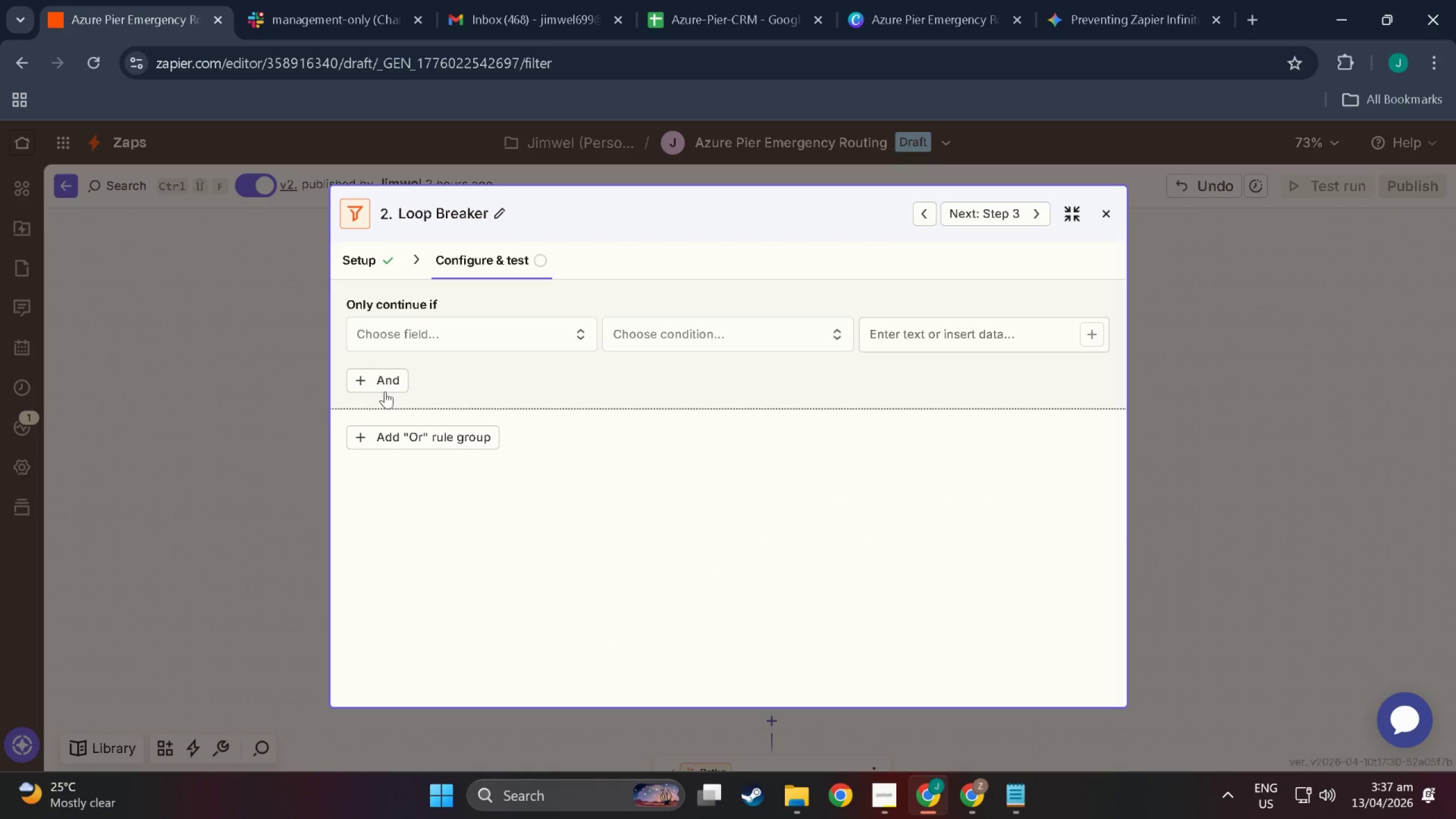 
left_click([475, 344])
 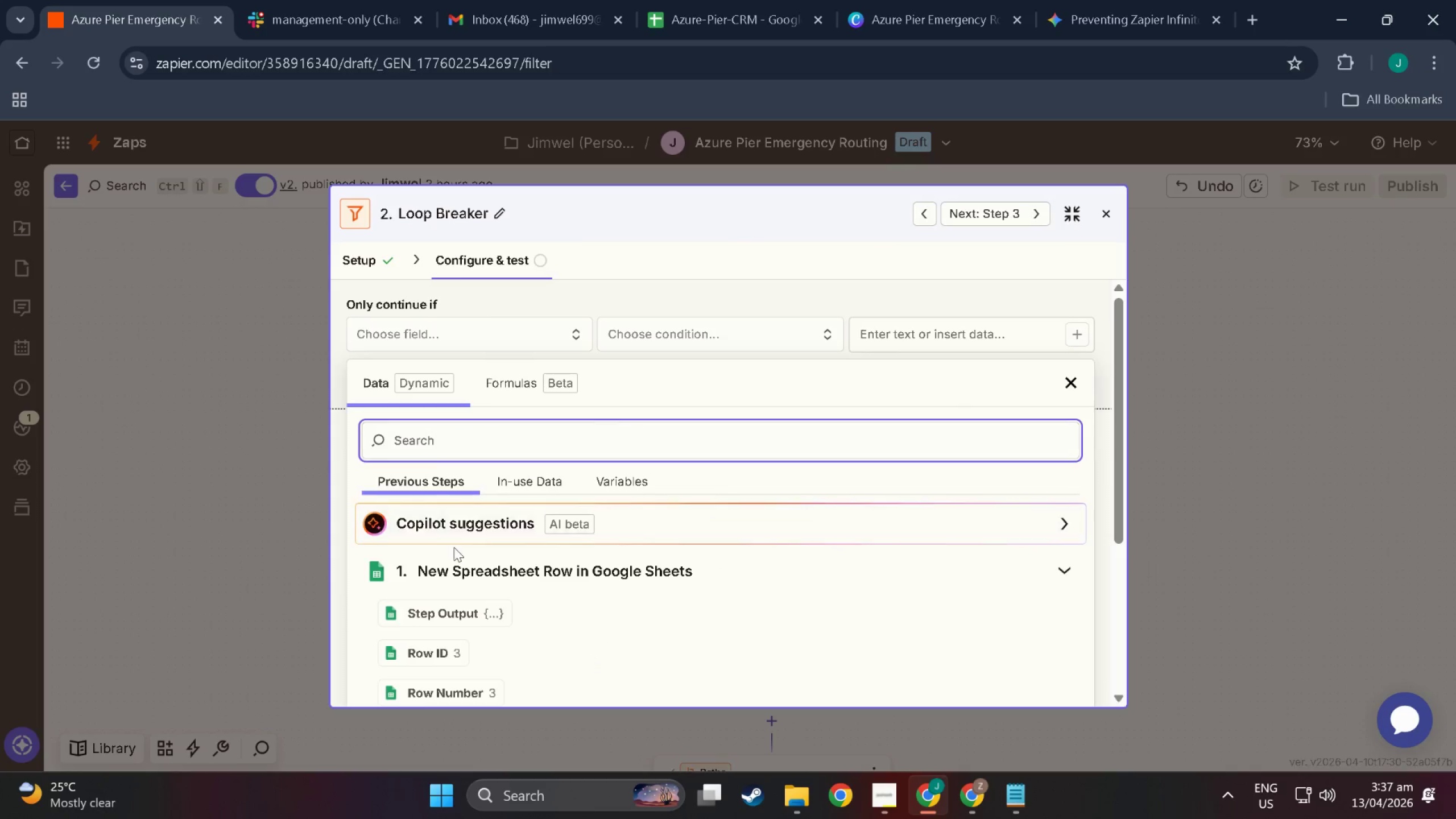 
scroll: coordinate [471, 628], scroll_direction: down, amount: 24.0
 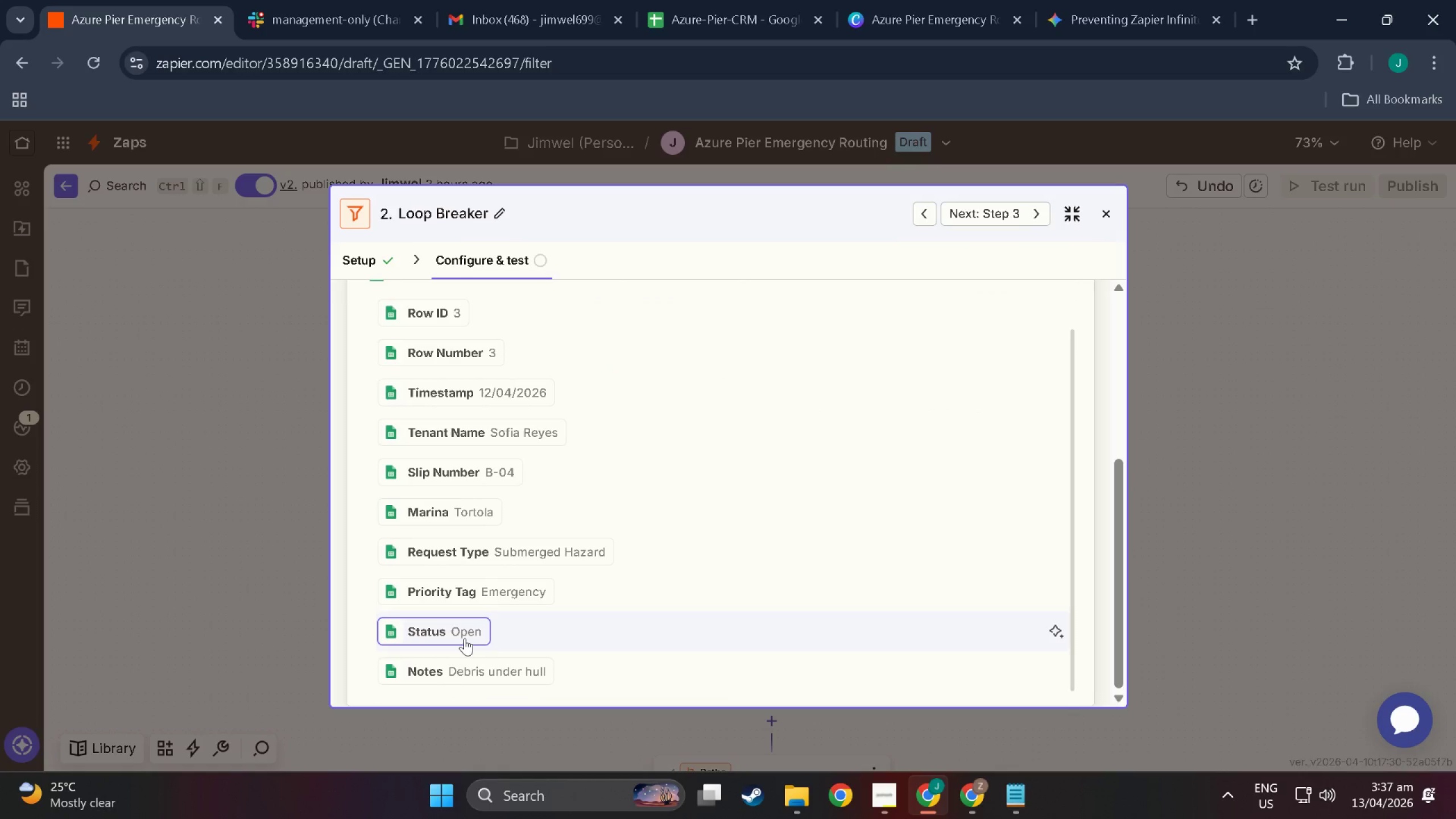 
scroll: coordinate [476, 416], scroll_direction: up, amount: 8.0
 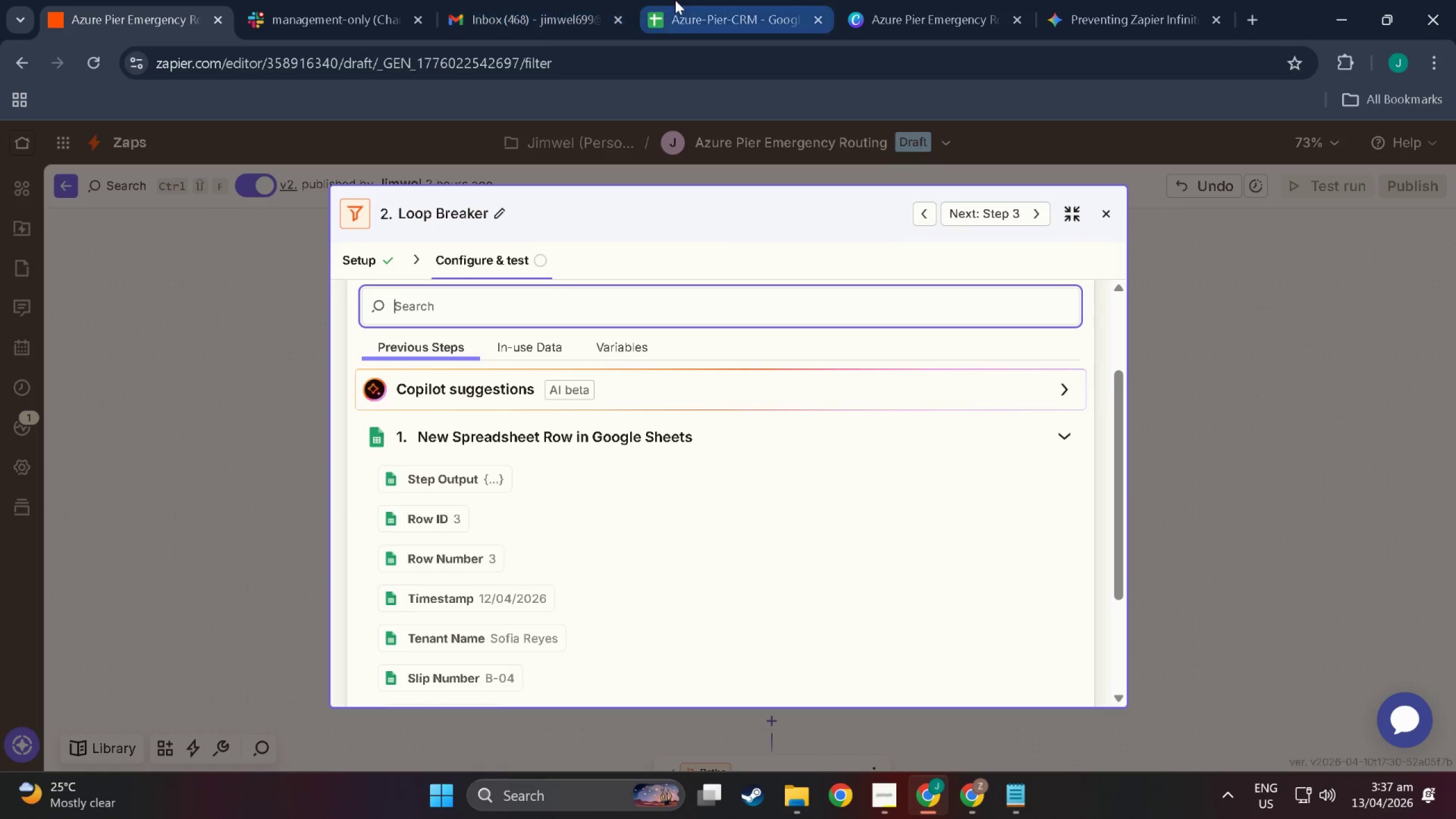 
left_click([675, 0])
 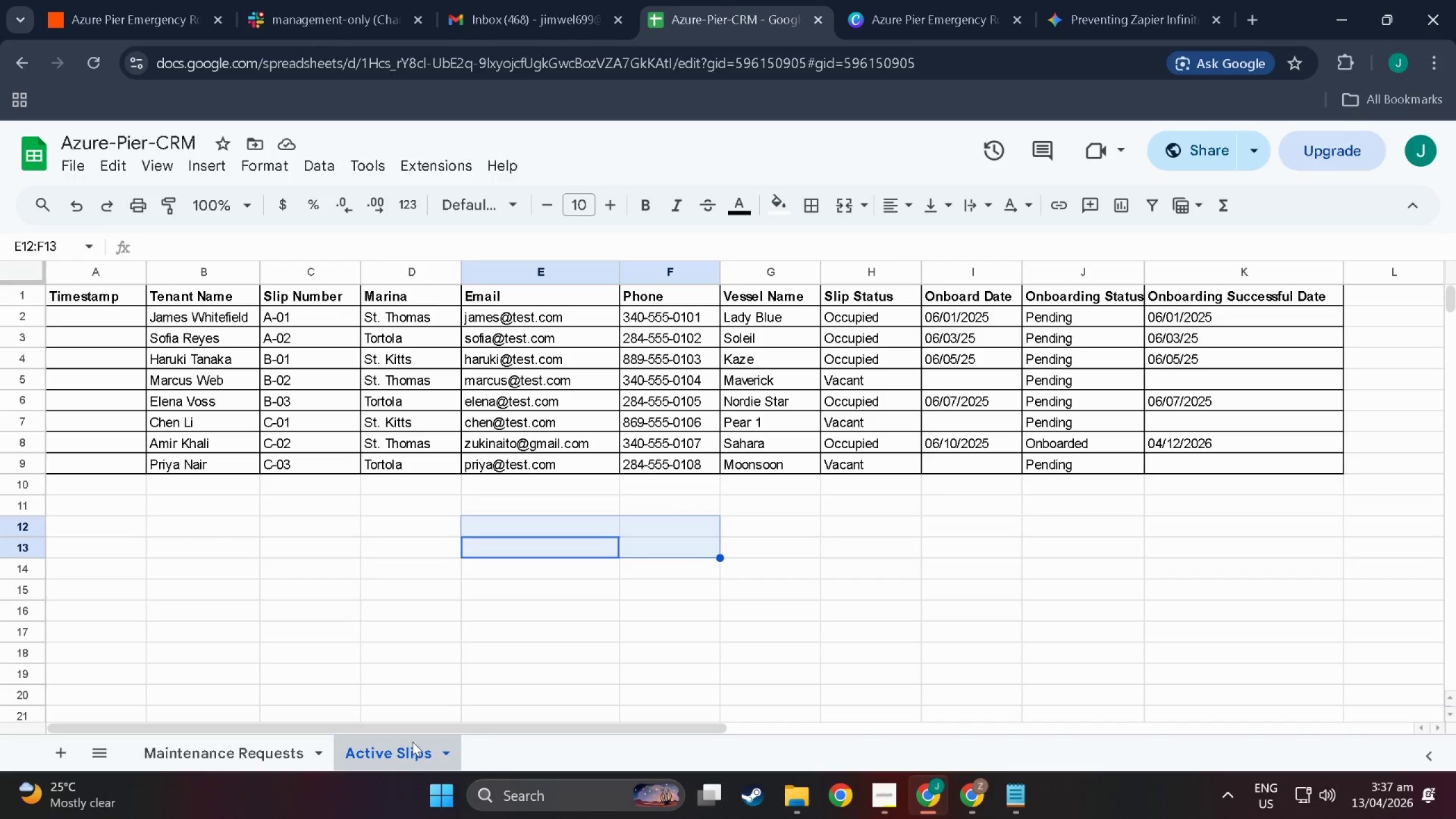 
scroll: coordinate [334, 570], scroll_direction: up, amount: 7.0
 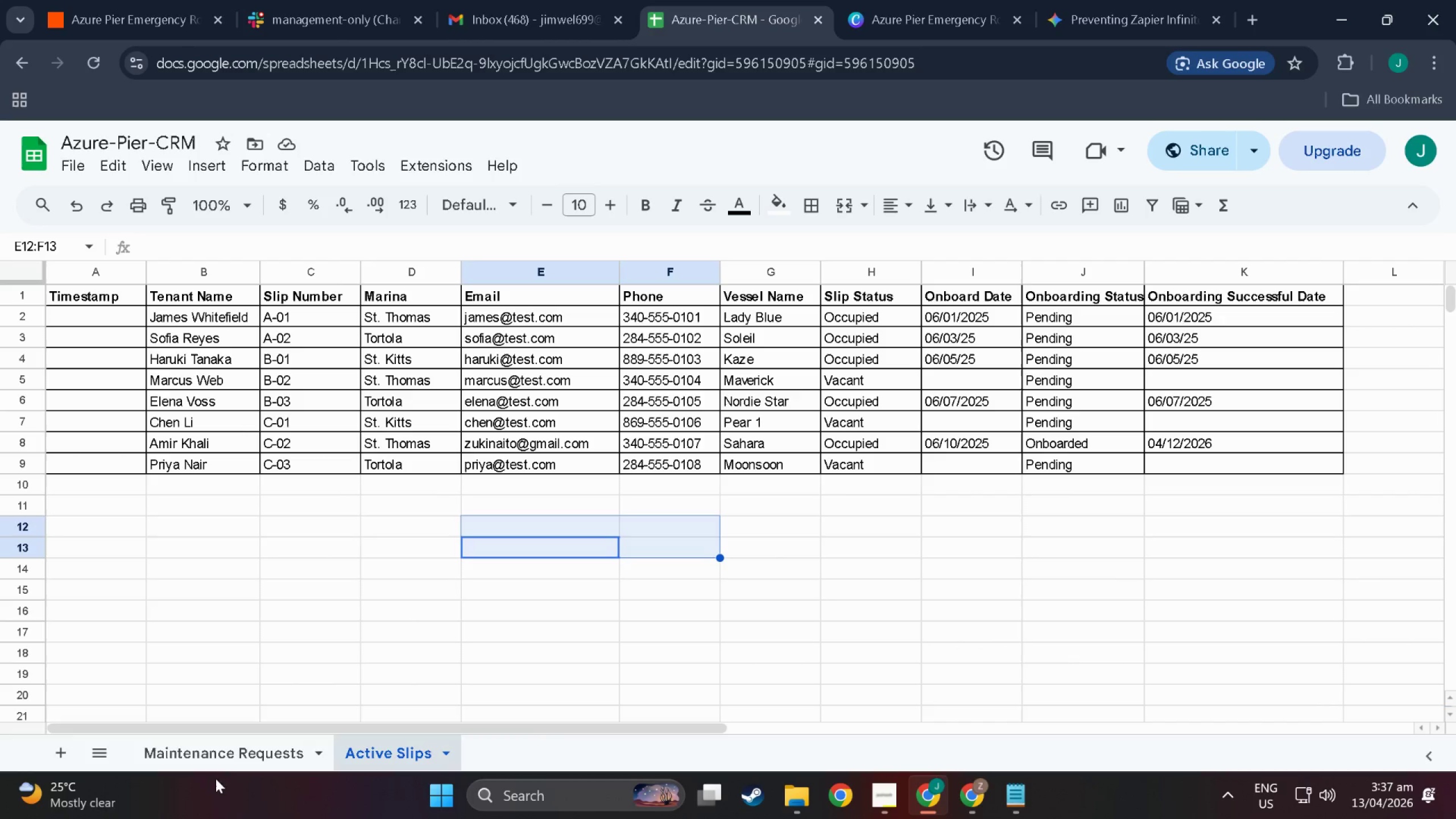 
left_click([222, 755])
 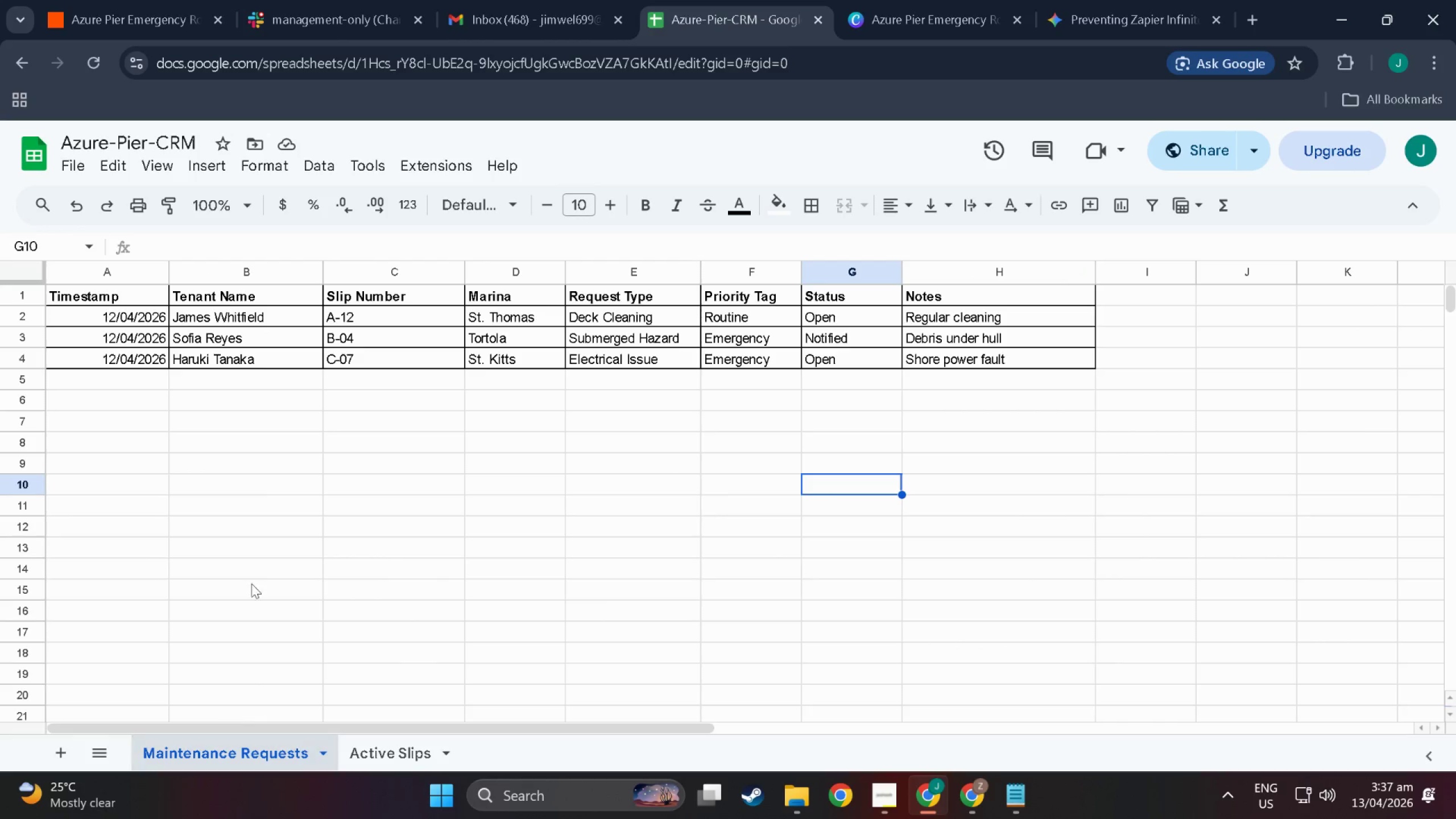 
scroll: coordinate [312, 535], scroll_direction: up, amount: 3.0
 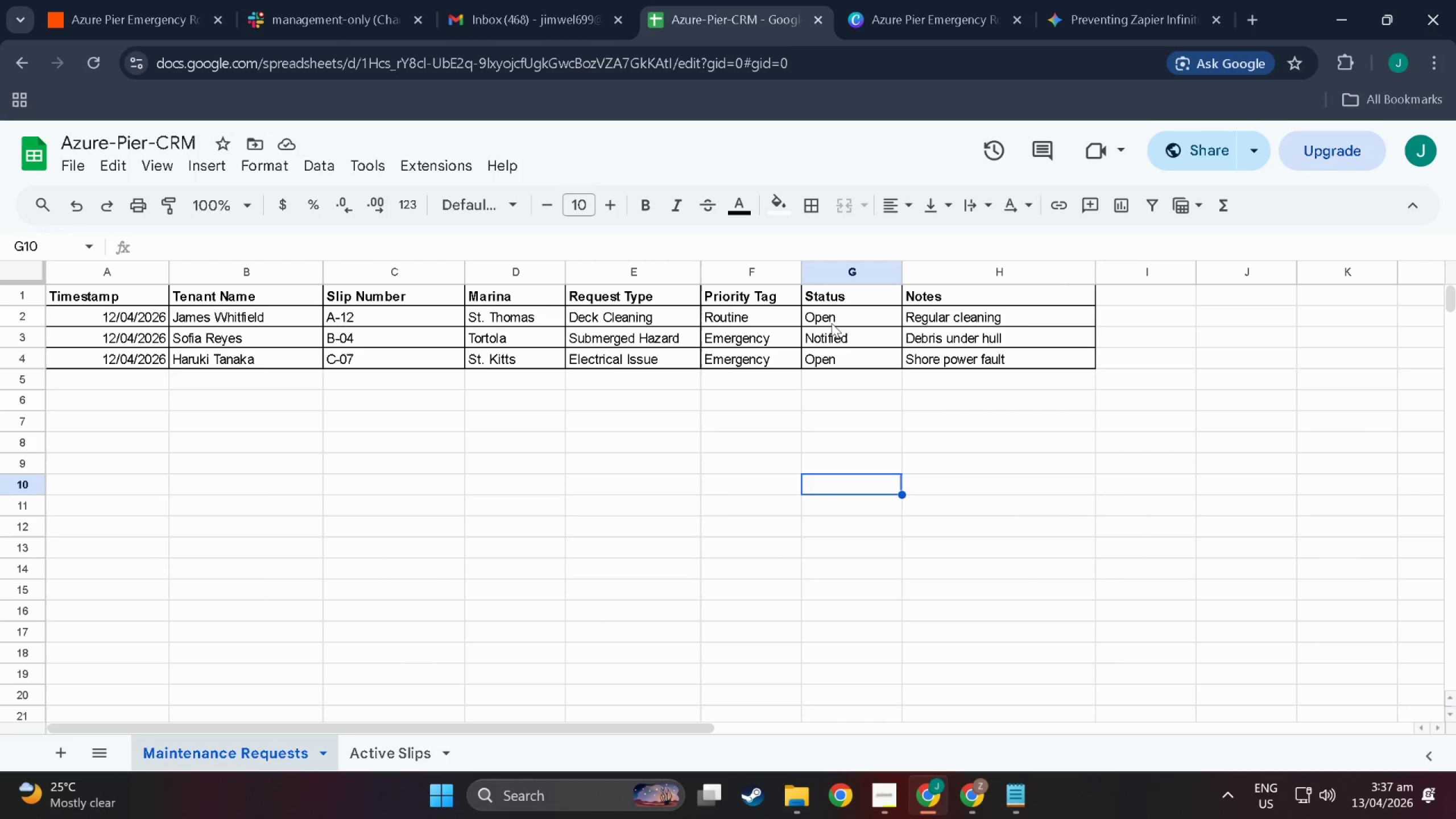 
left_click([839, 336])
 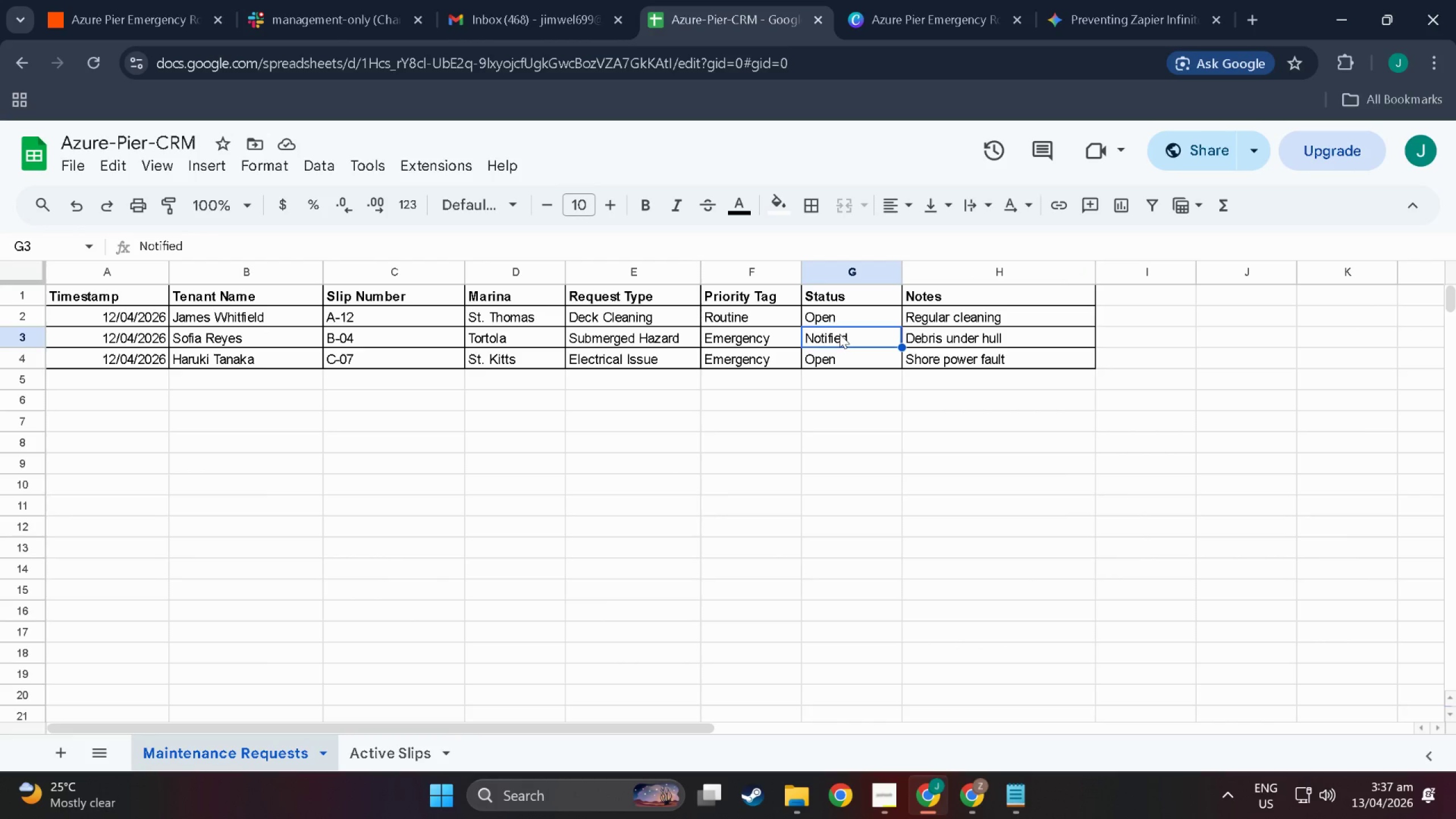 
left_click([346, 0])
 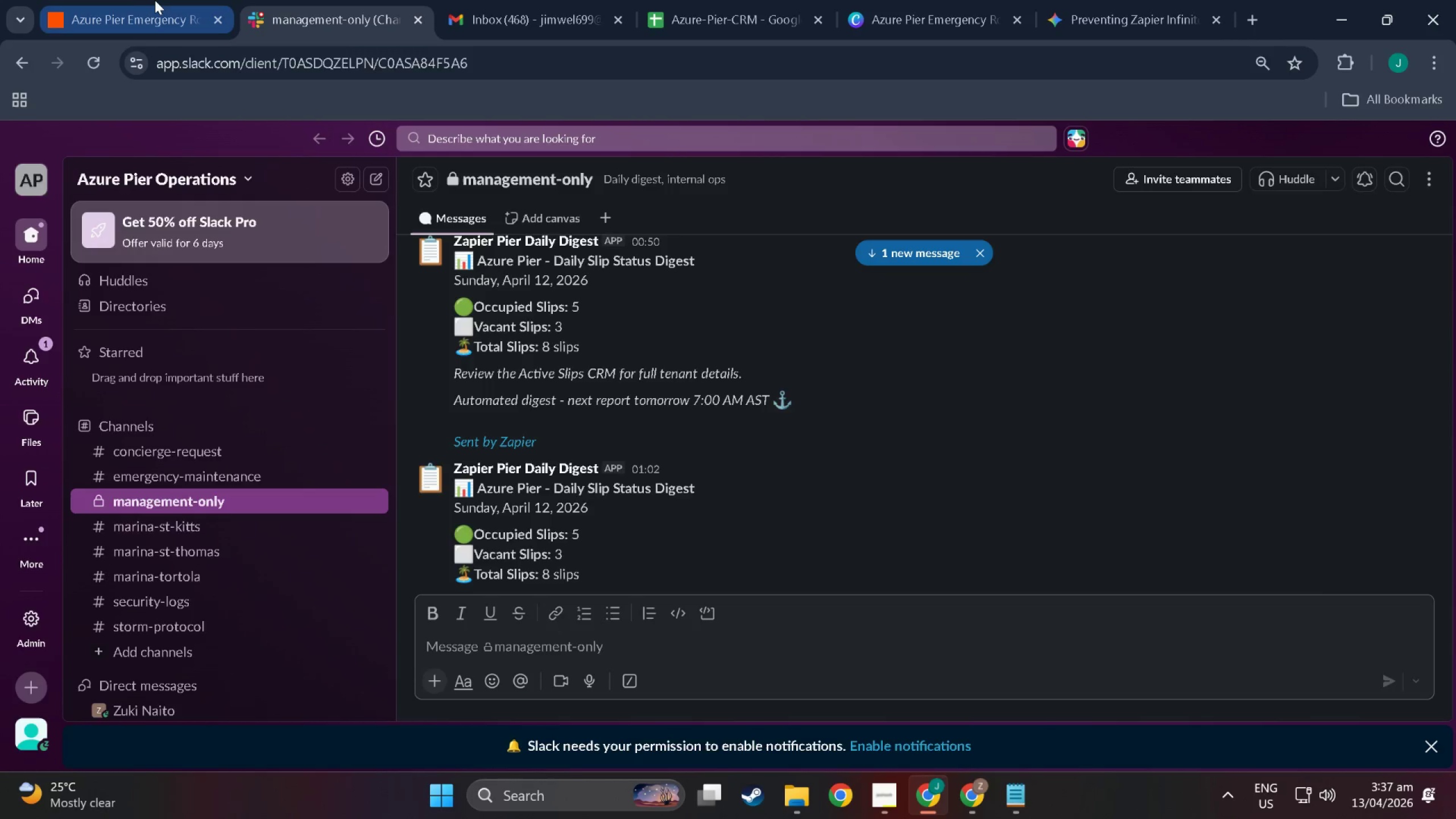 
left_click([133, 0])
 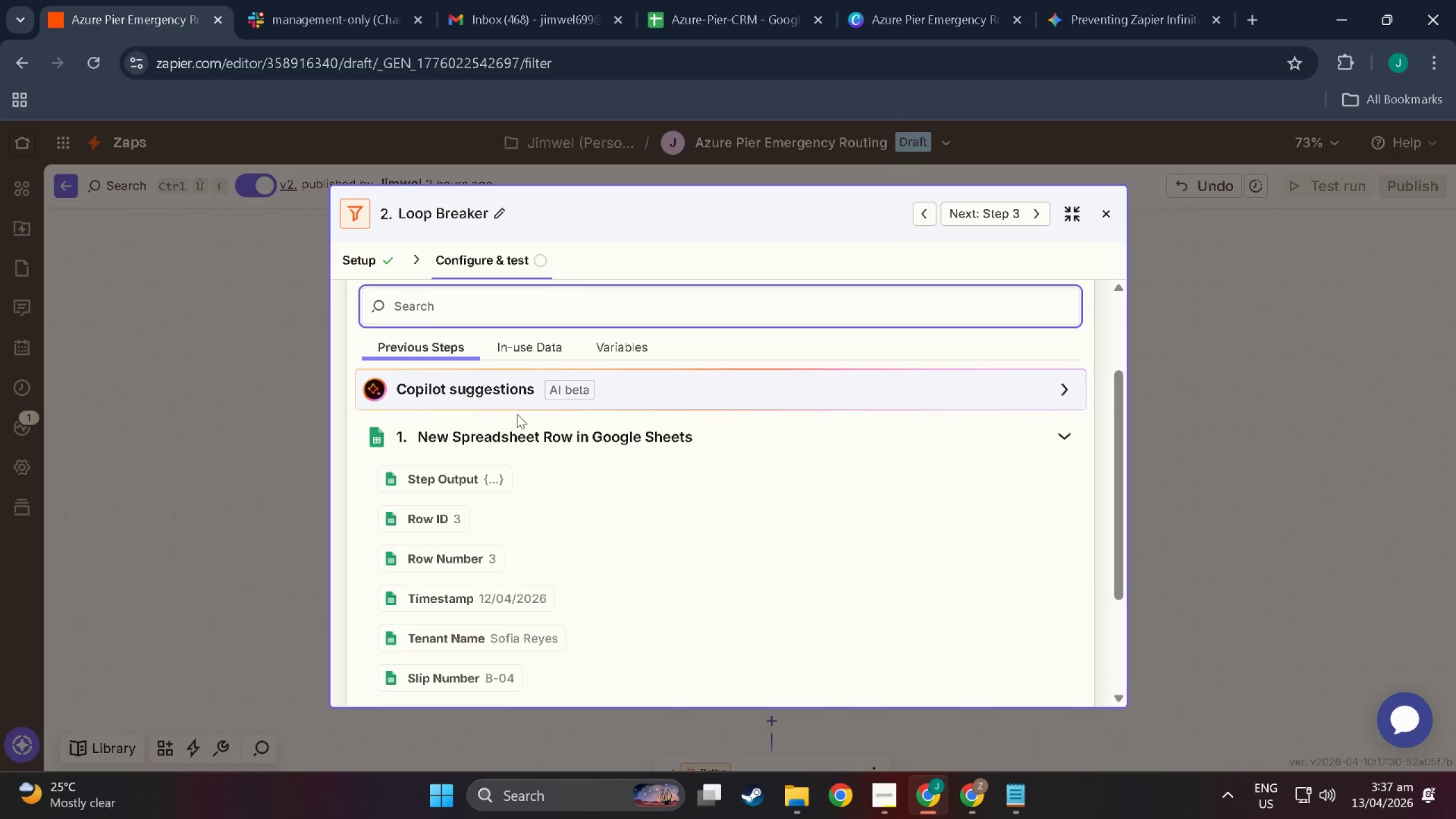 
scroll: coordinate [420, 640], scroll_direction: down, amount: 10.0
 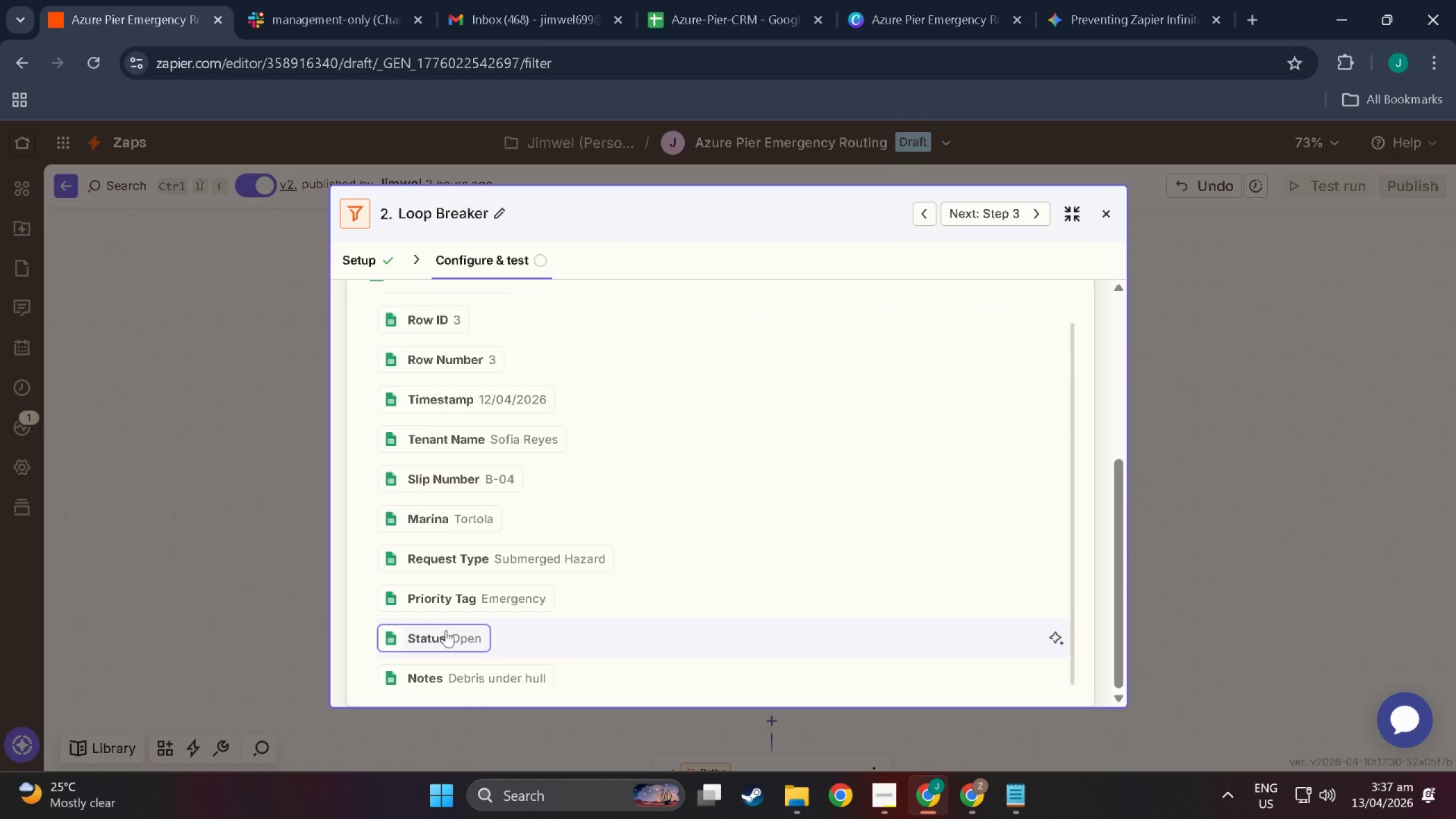 
left_click([446, 630])
 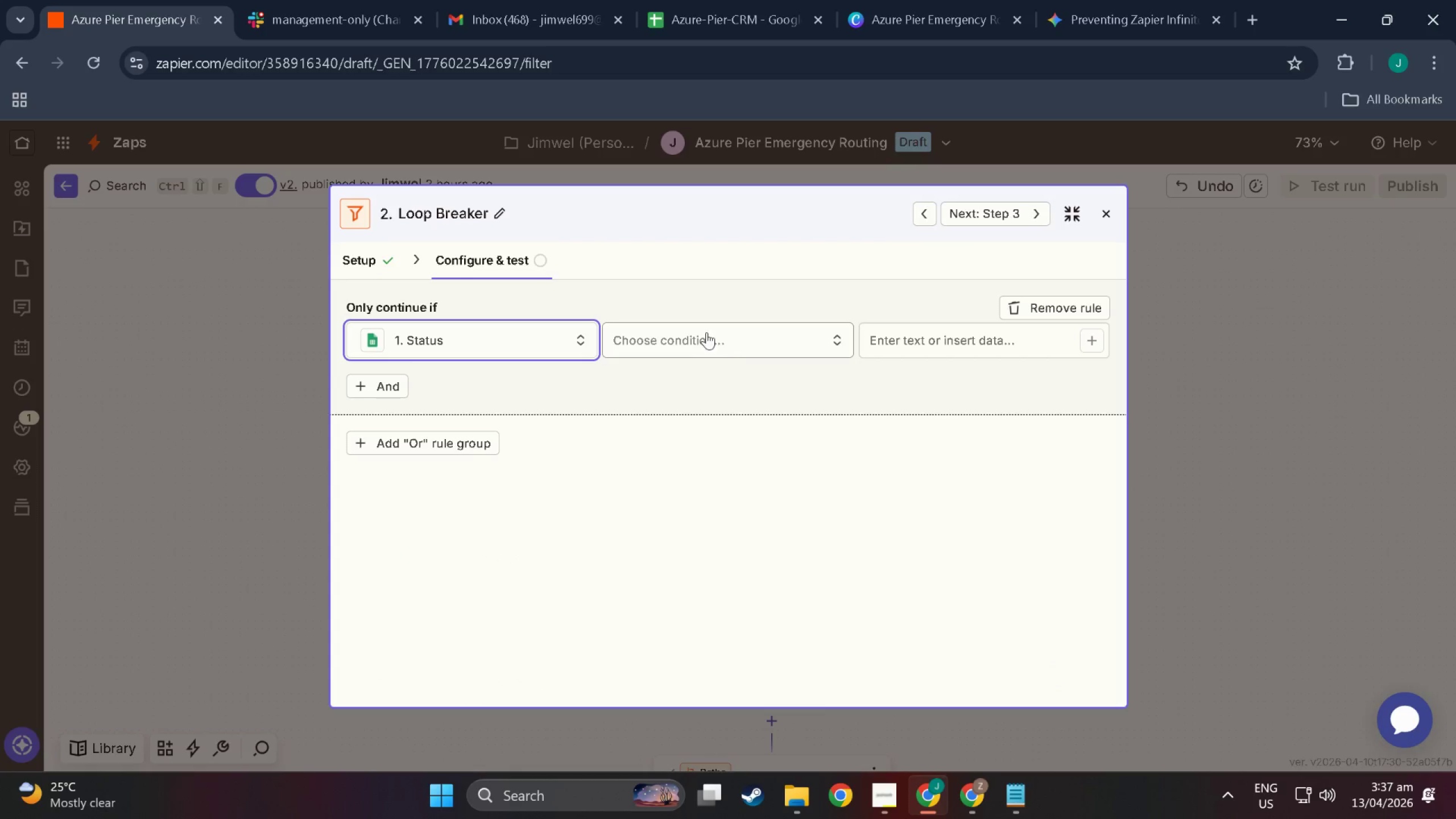 
left_click([723, 339])
 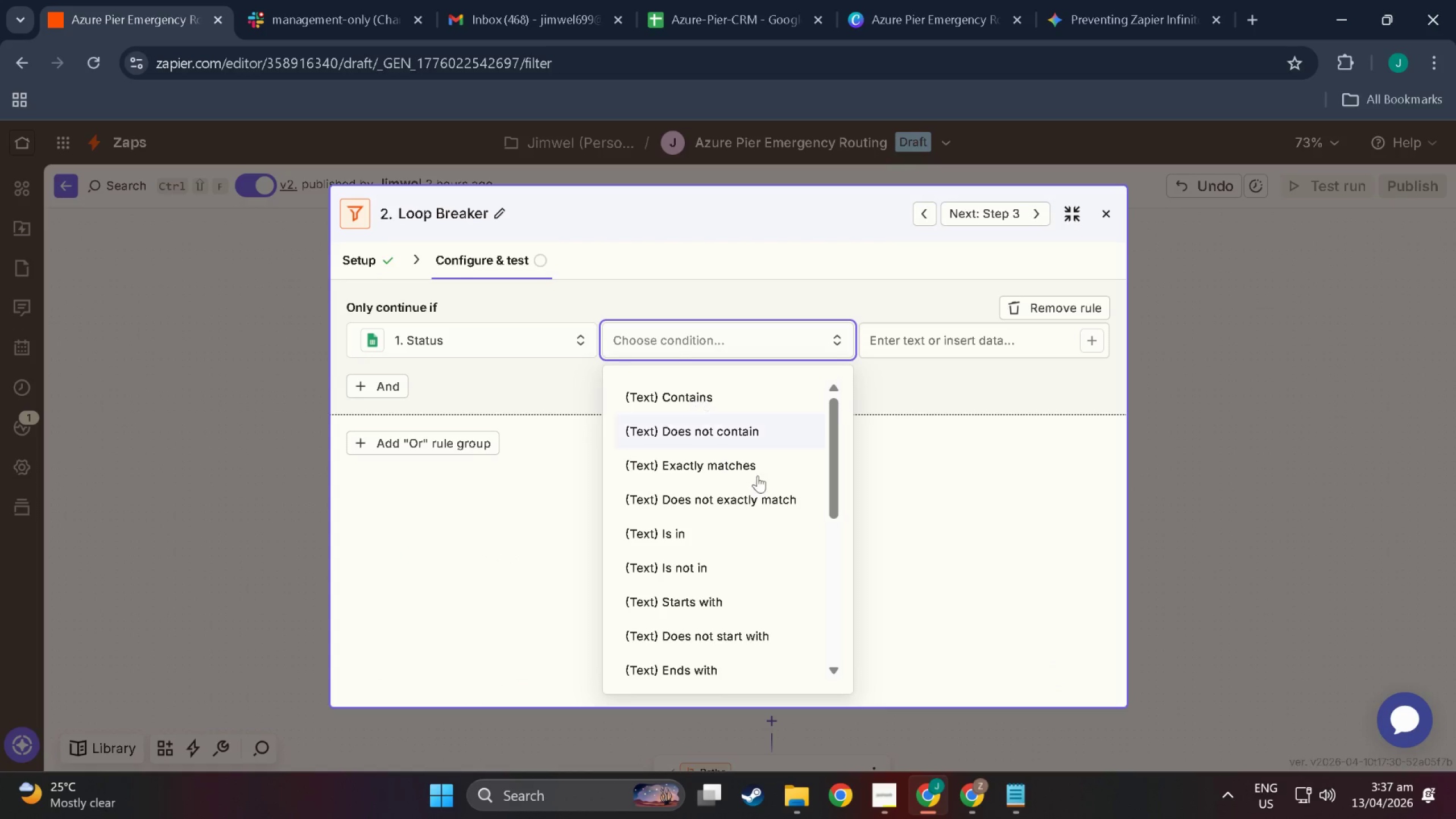 
scroll: coordinate [742, 611], scroll_direction: down, amount: 12.0
 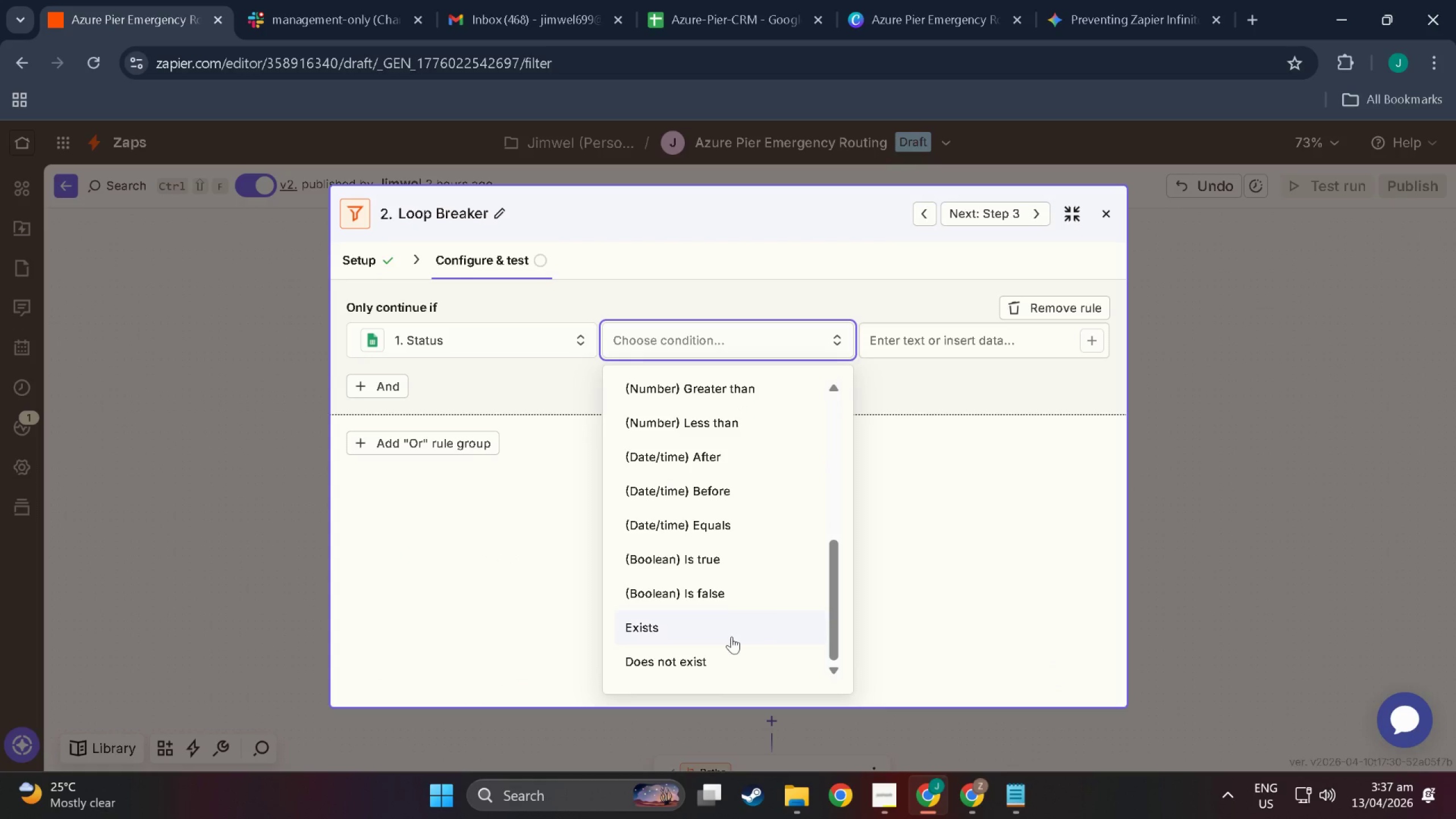 
scroll: coordinate [675, 597], scroll_direction: up, amount: 14.0
 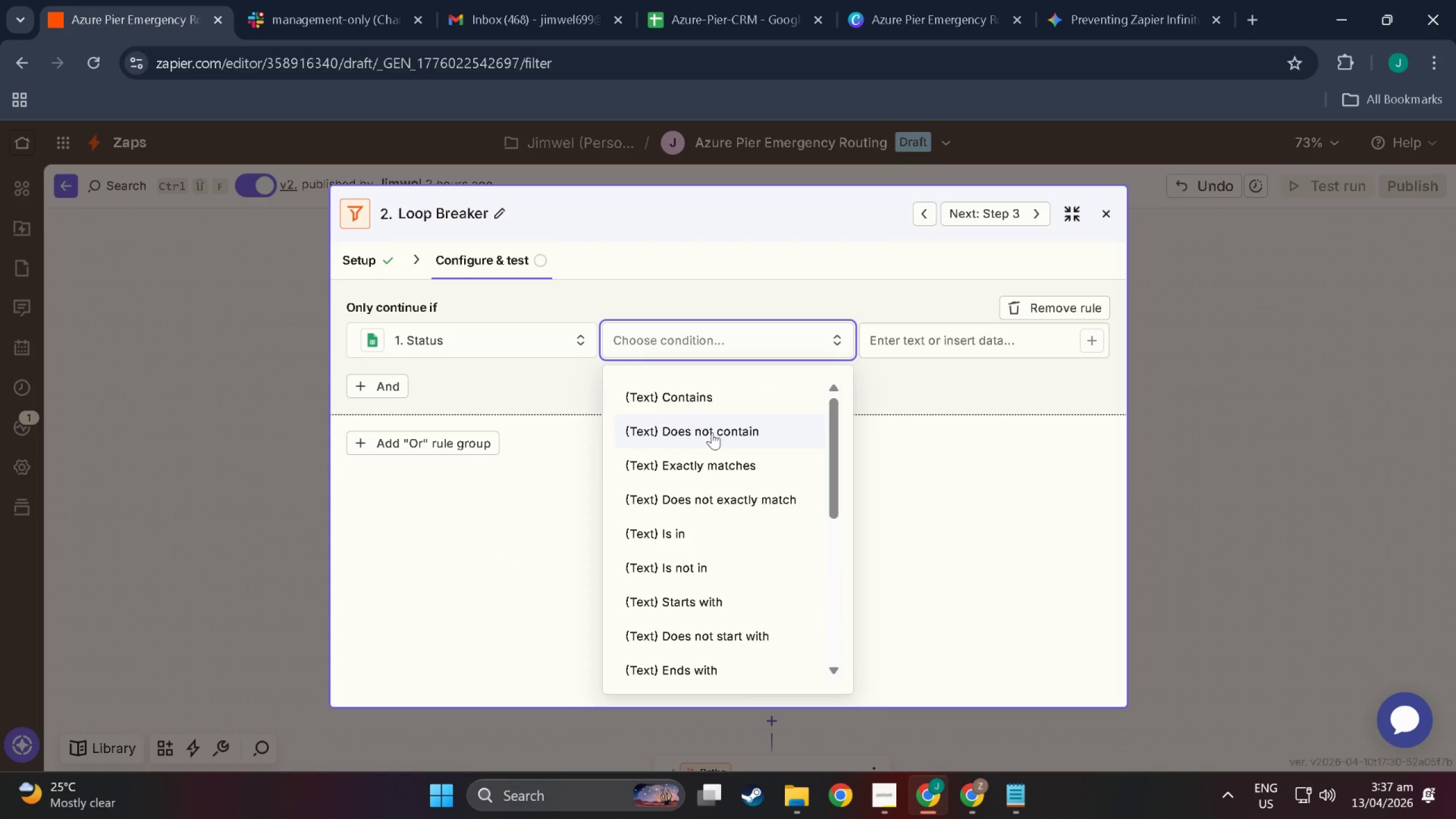 
left_click([712, 432])
 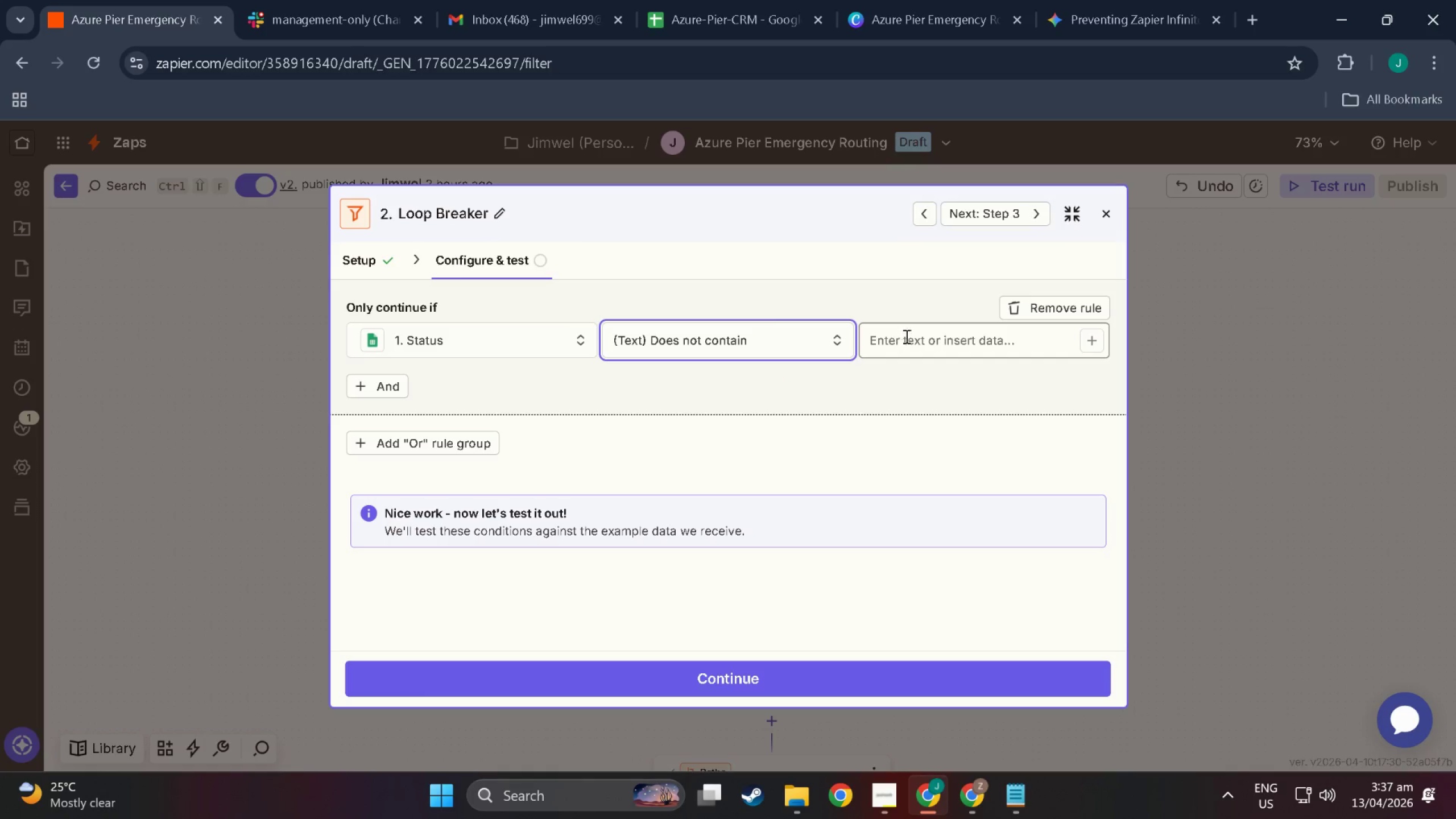 
left_click([906, 337])
 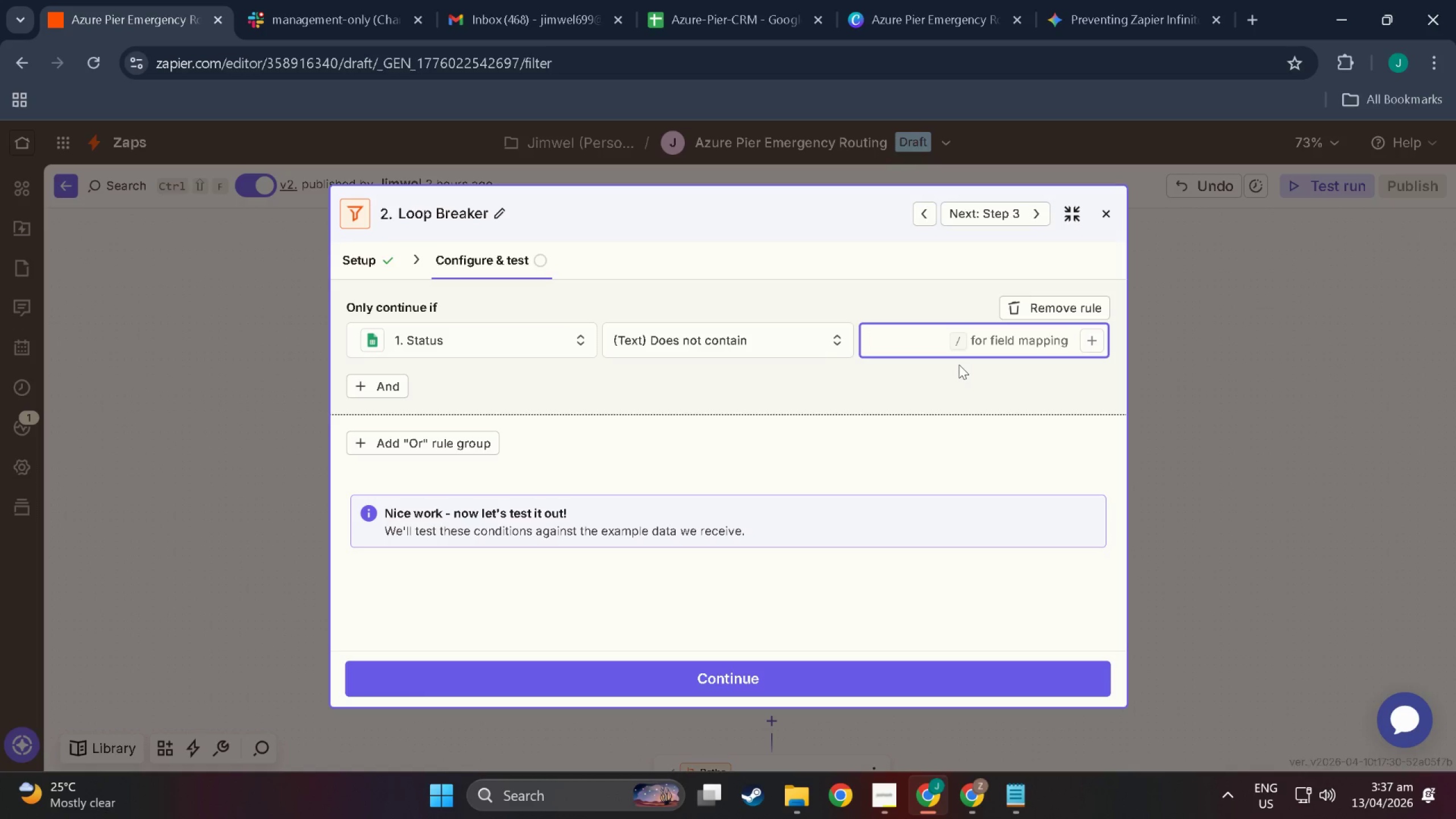 
type(Ni)
key(Backspace)
type(otified)
 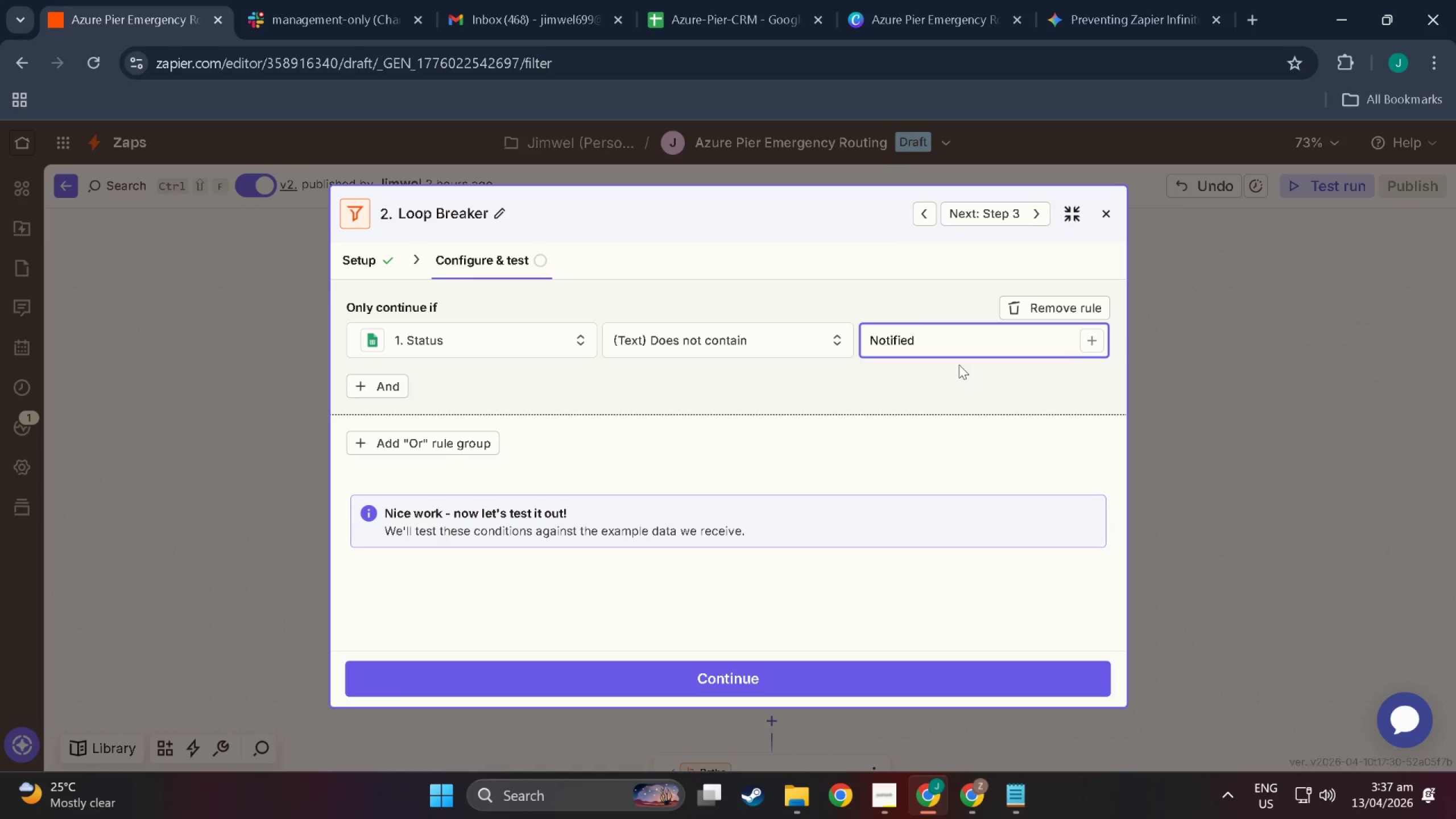 
wait(10.95)
 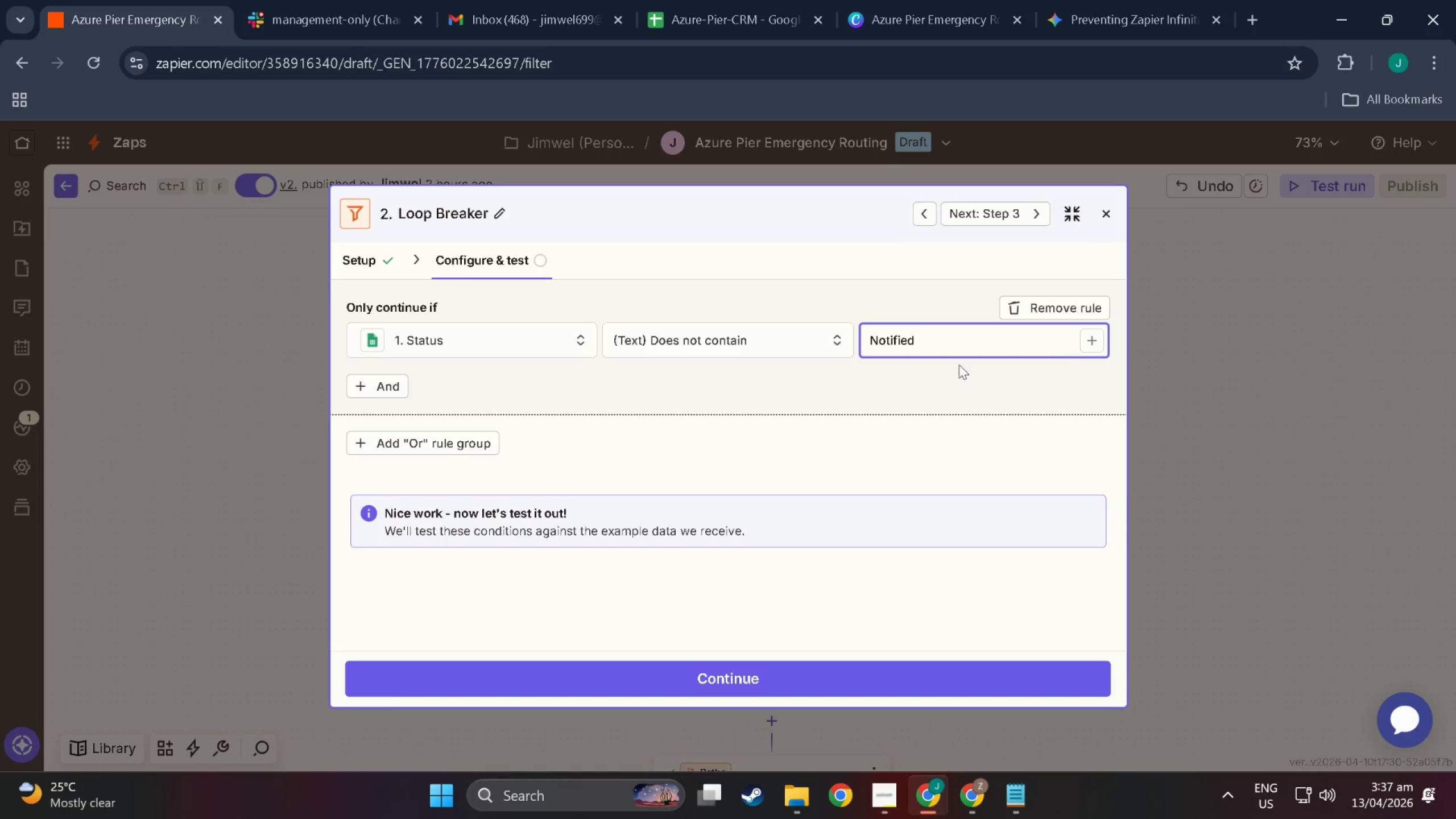 
left_click([851, 682])
 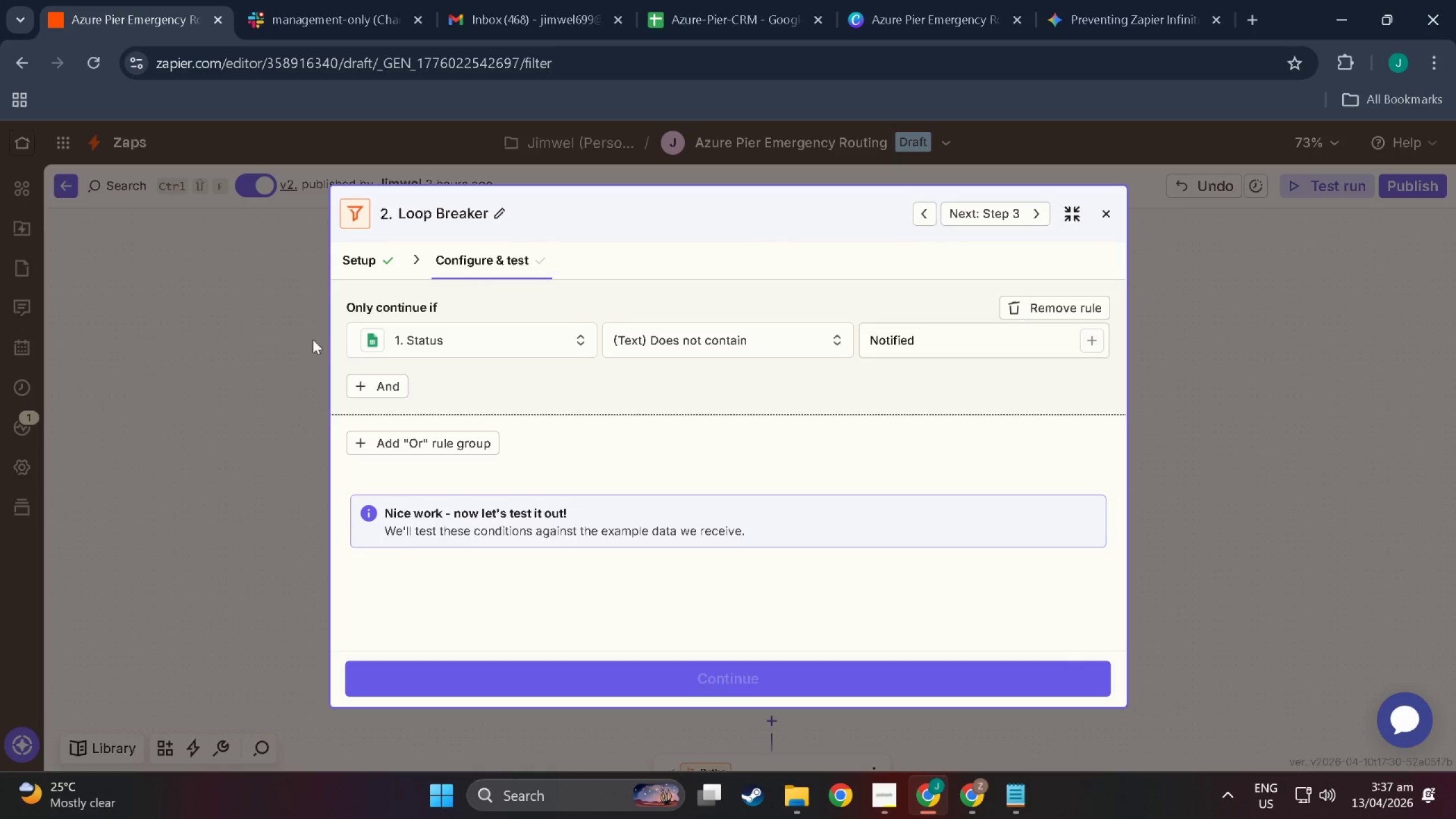 
scroll: coordinate [552, 560], scroll_direction: down, amount: 6.0
 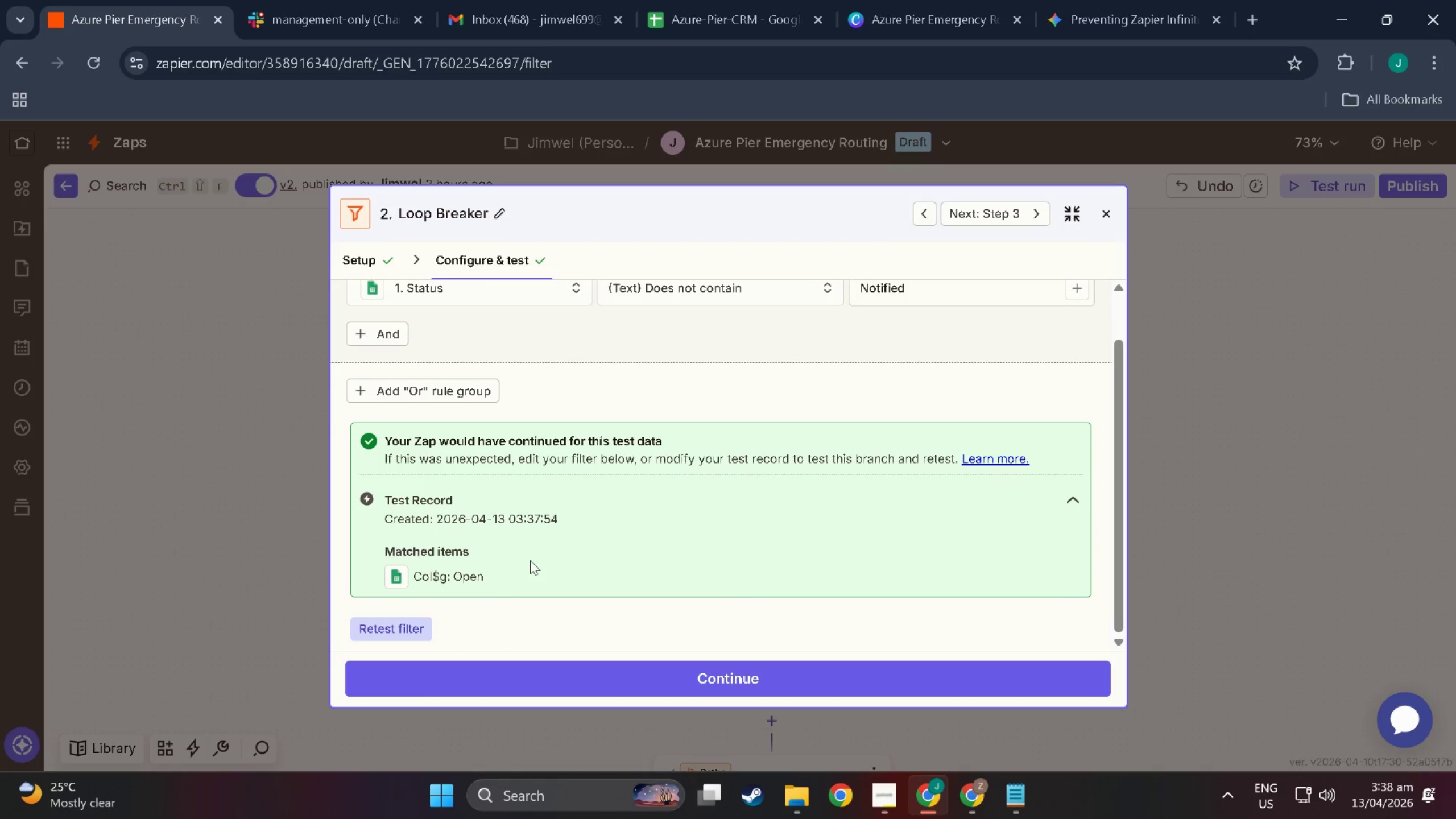 
scroll: coordinate [528, 557], scroll_direction: up, amount: 3.0
 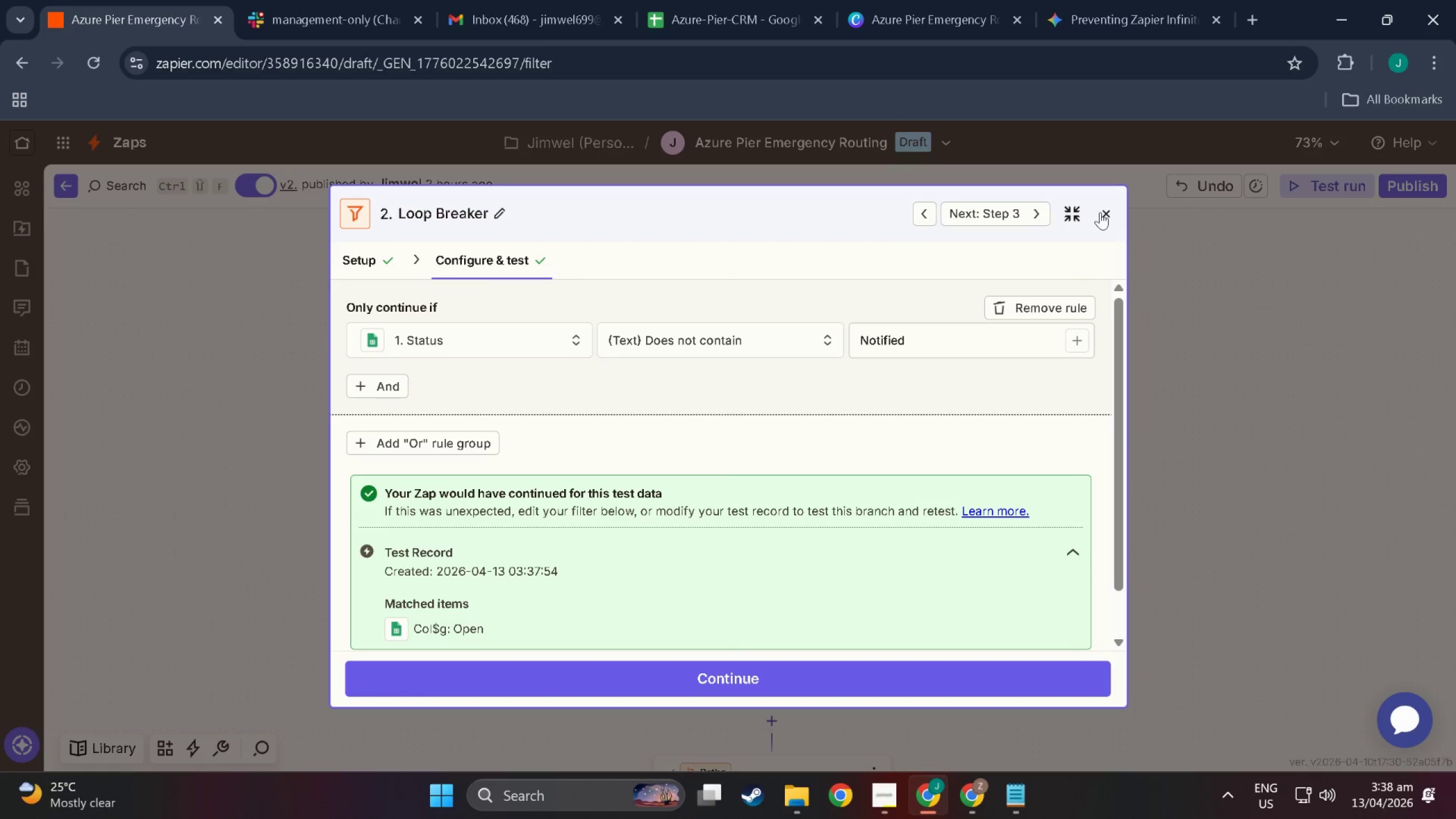 
left_click([1105, 212])
 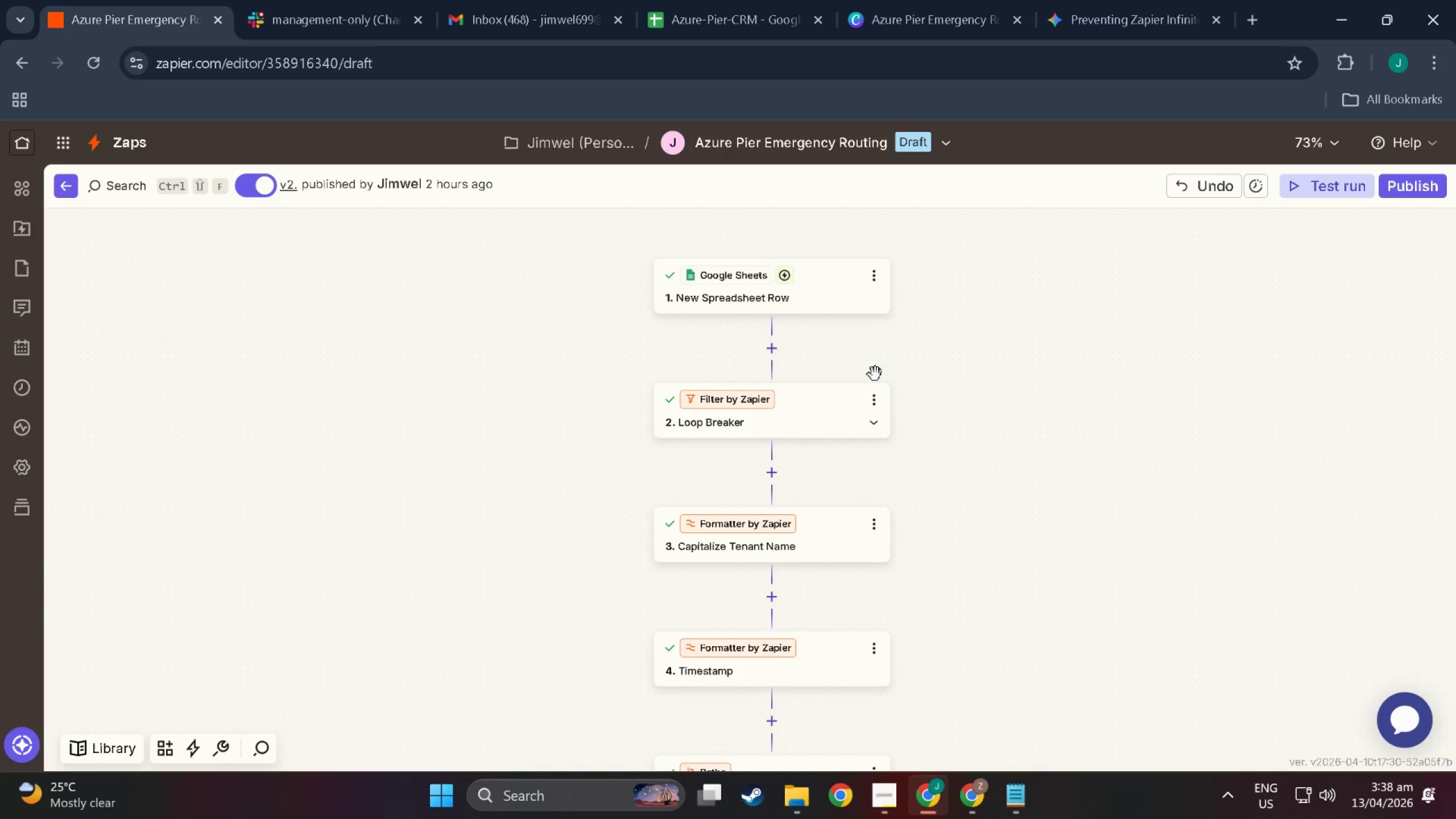 
scroll: coordinate [872, 399], scroll_direction: up, amount: 2.0
 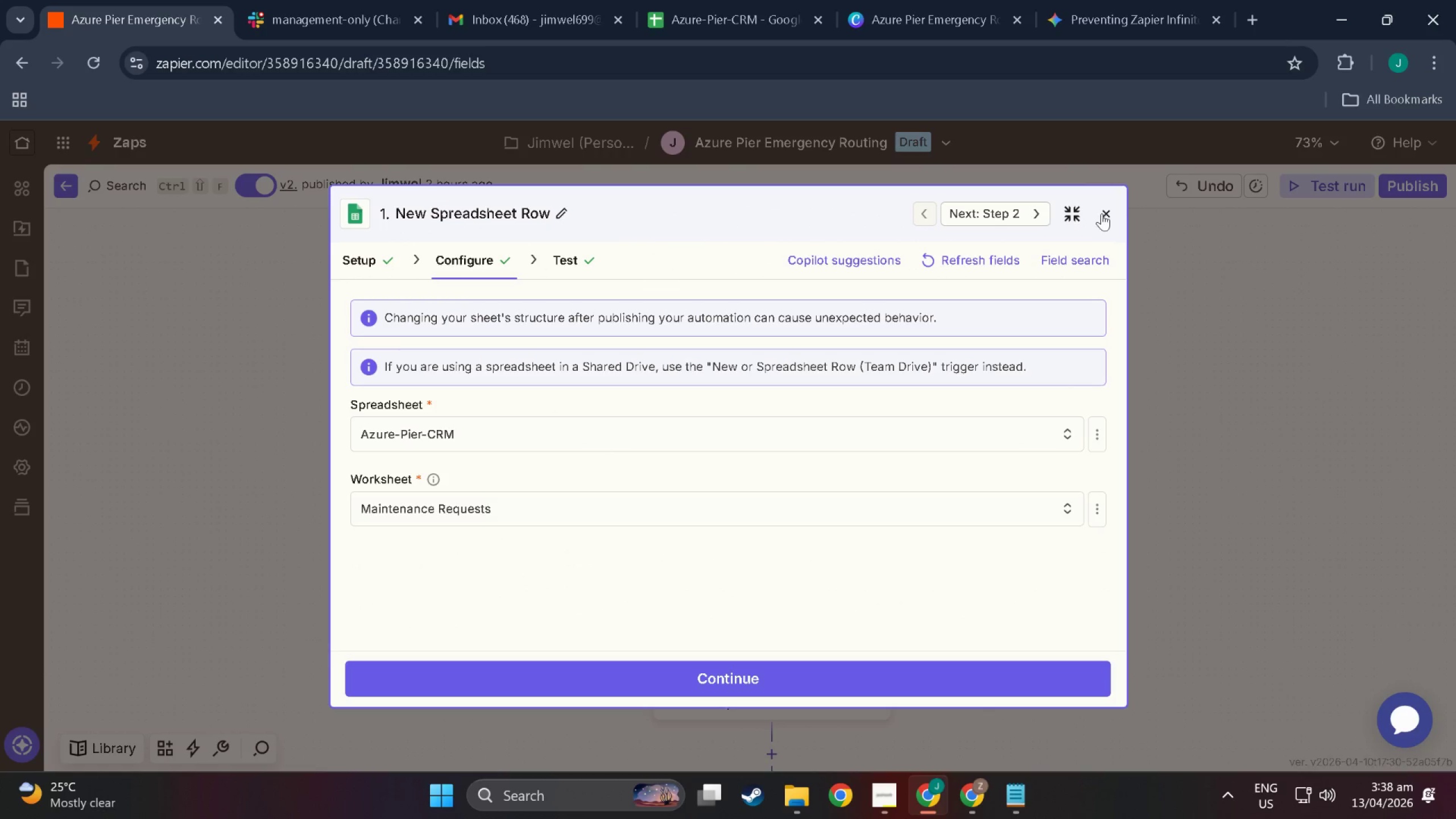 
wait(8.46)
 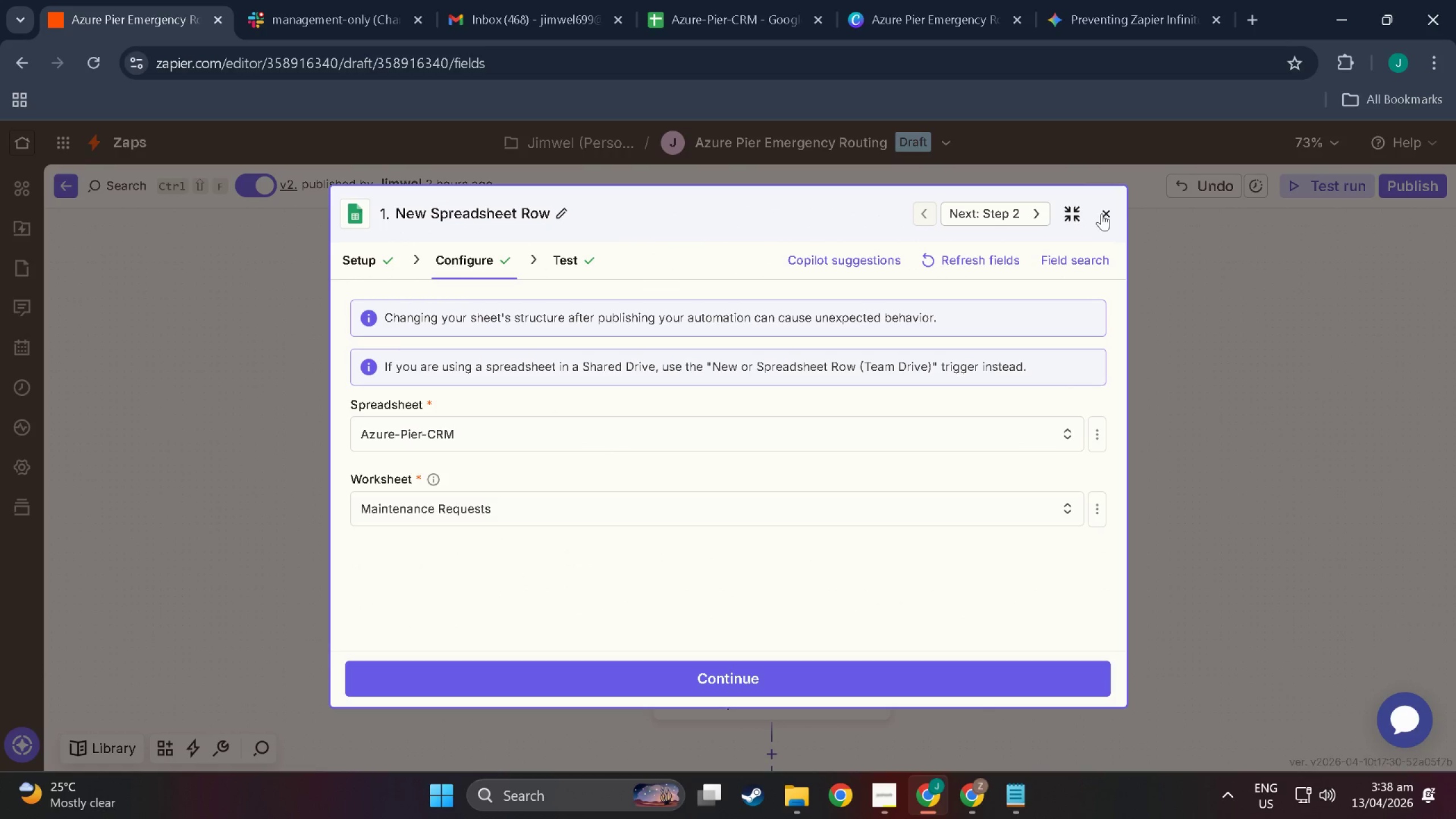 
left_click([579, 249])
 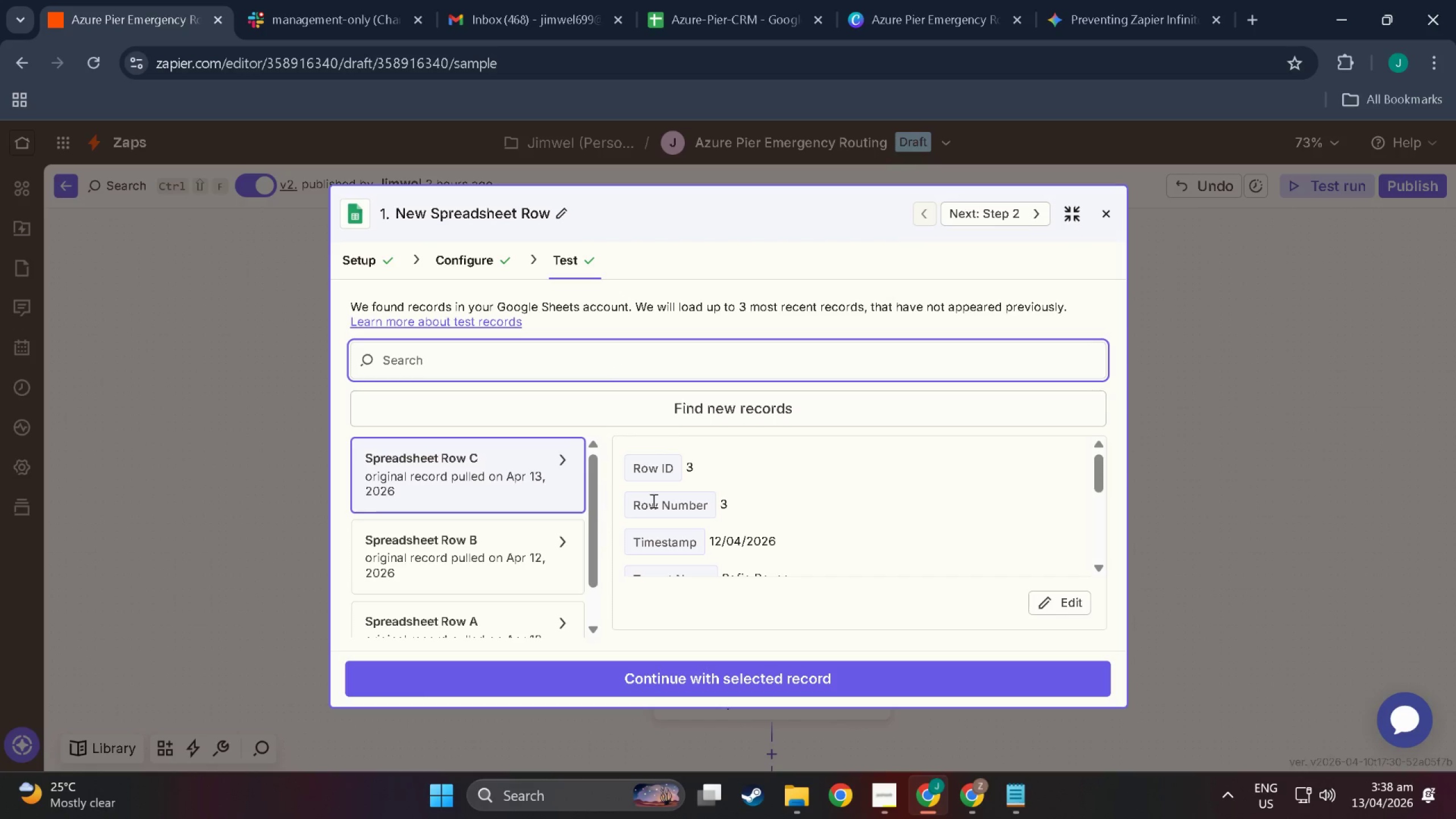 
scroll: coordinate [792, 532], scroll_direction: down, amount: 15.0
 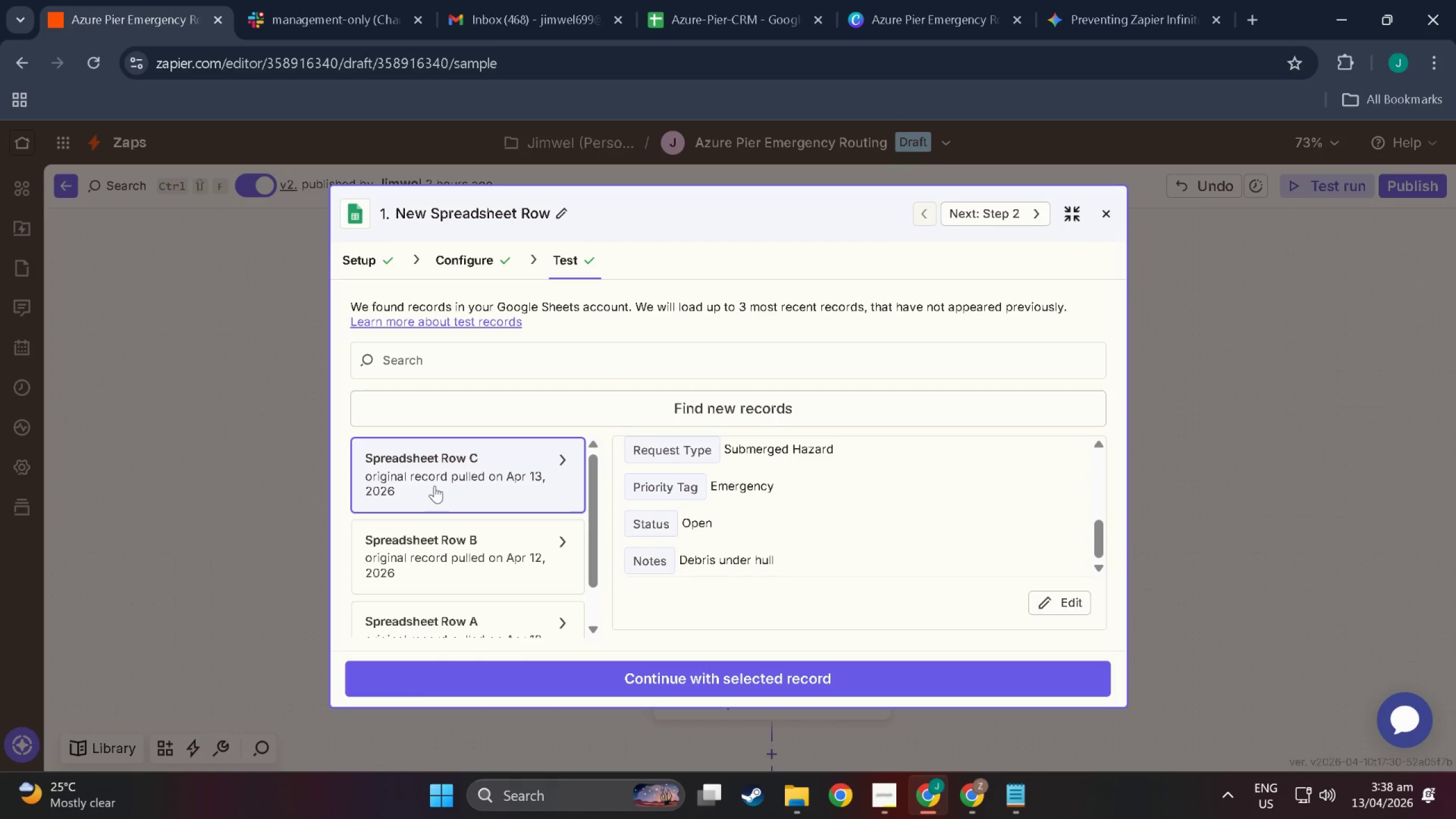 
left_click([435, 486])
 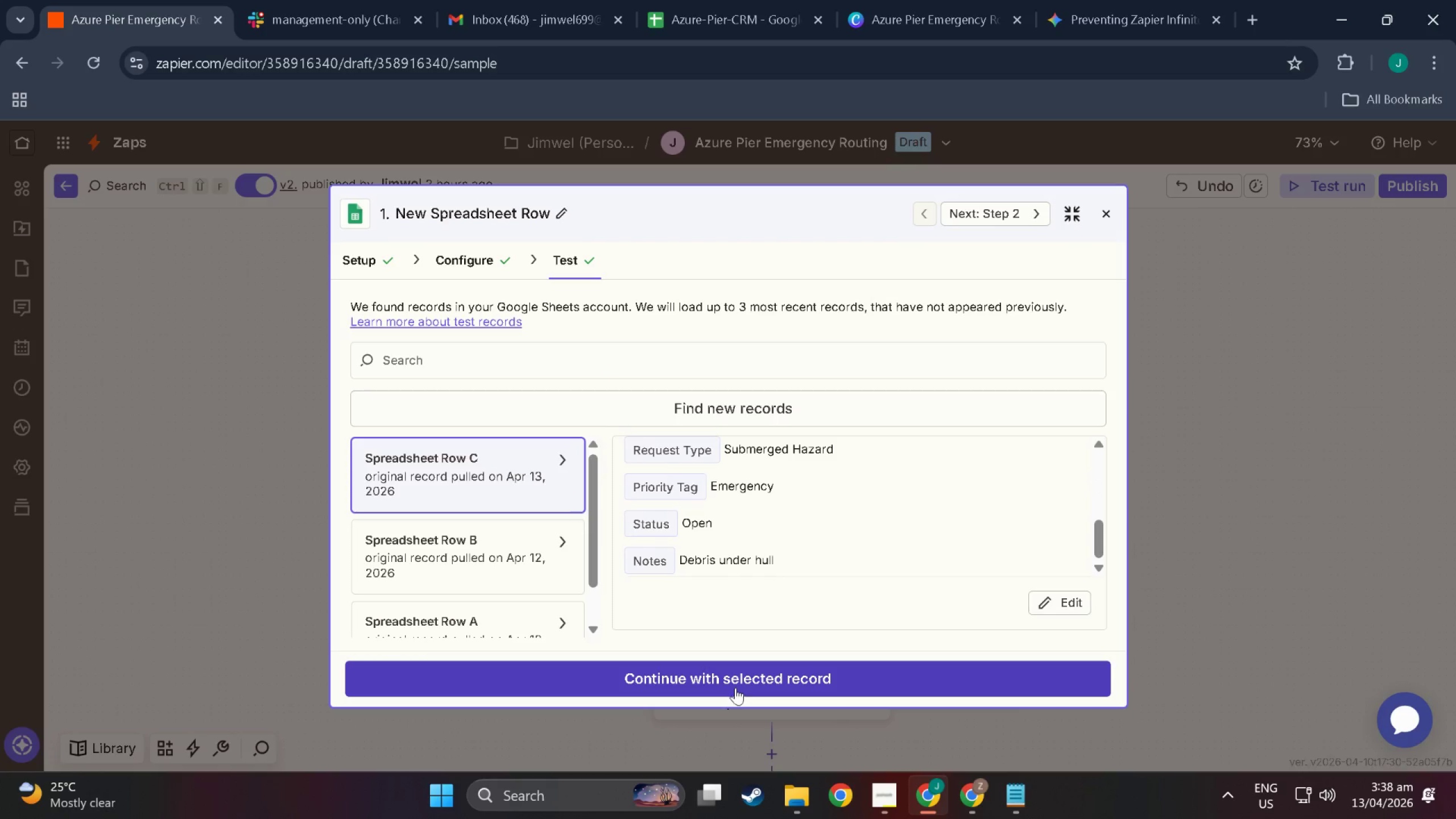 
scroll: coordinate [795, 582], scroll_direction: down, amount: 5.0
 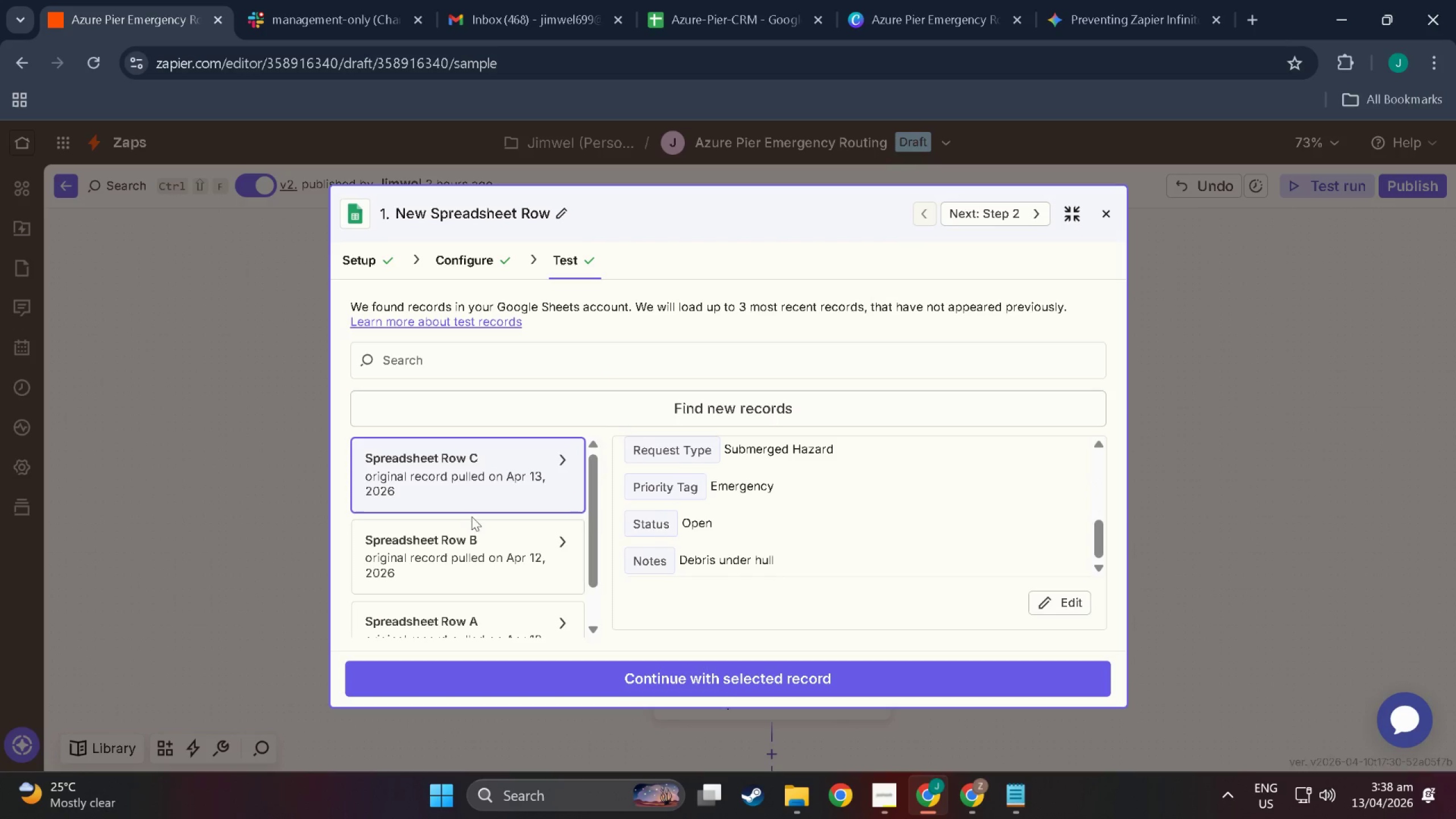 
left_click([474, 533])
 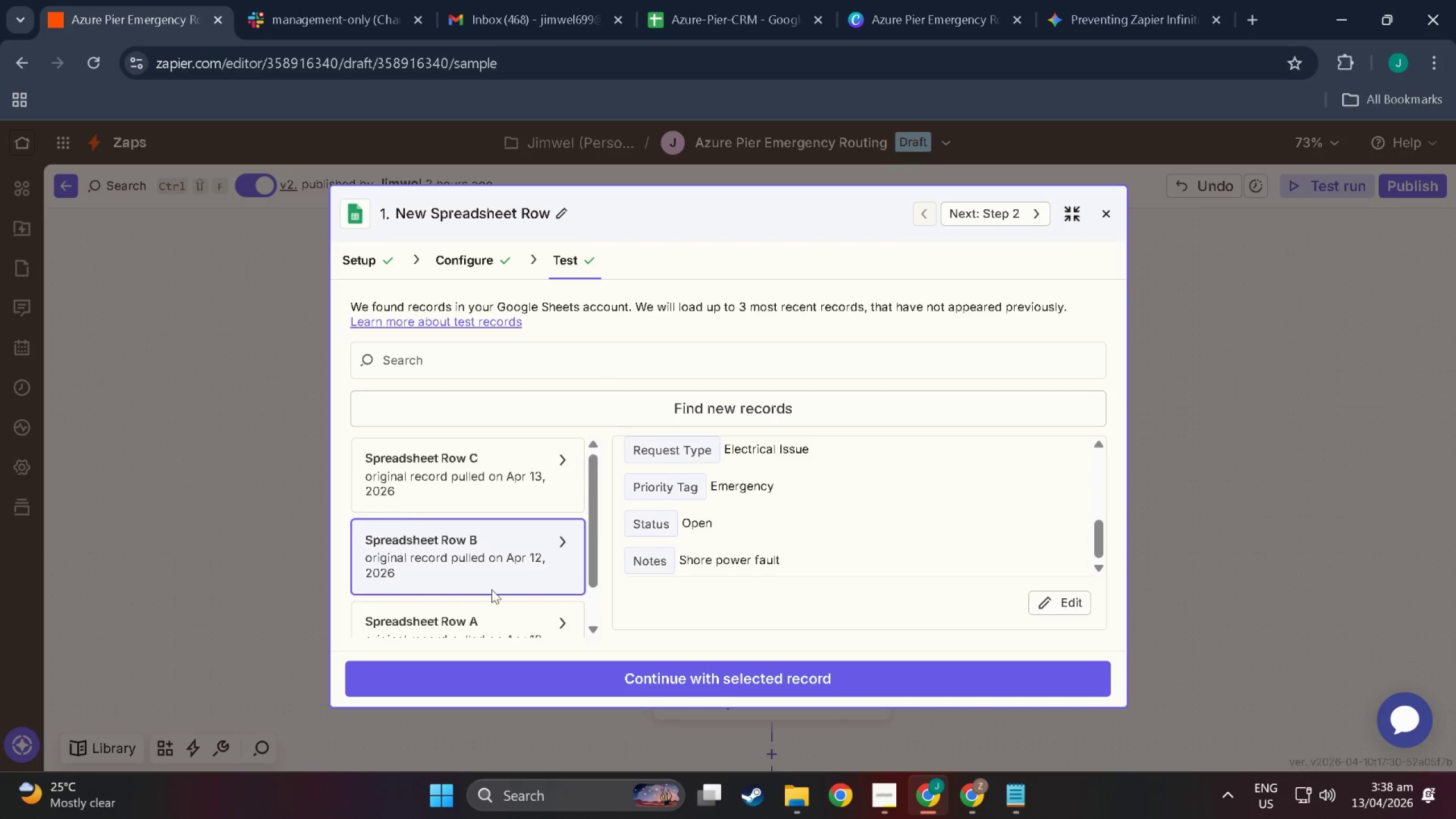 
left_click([480, 564])
 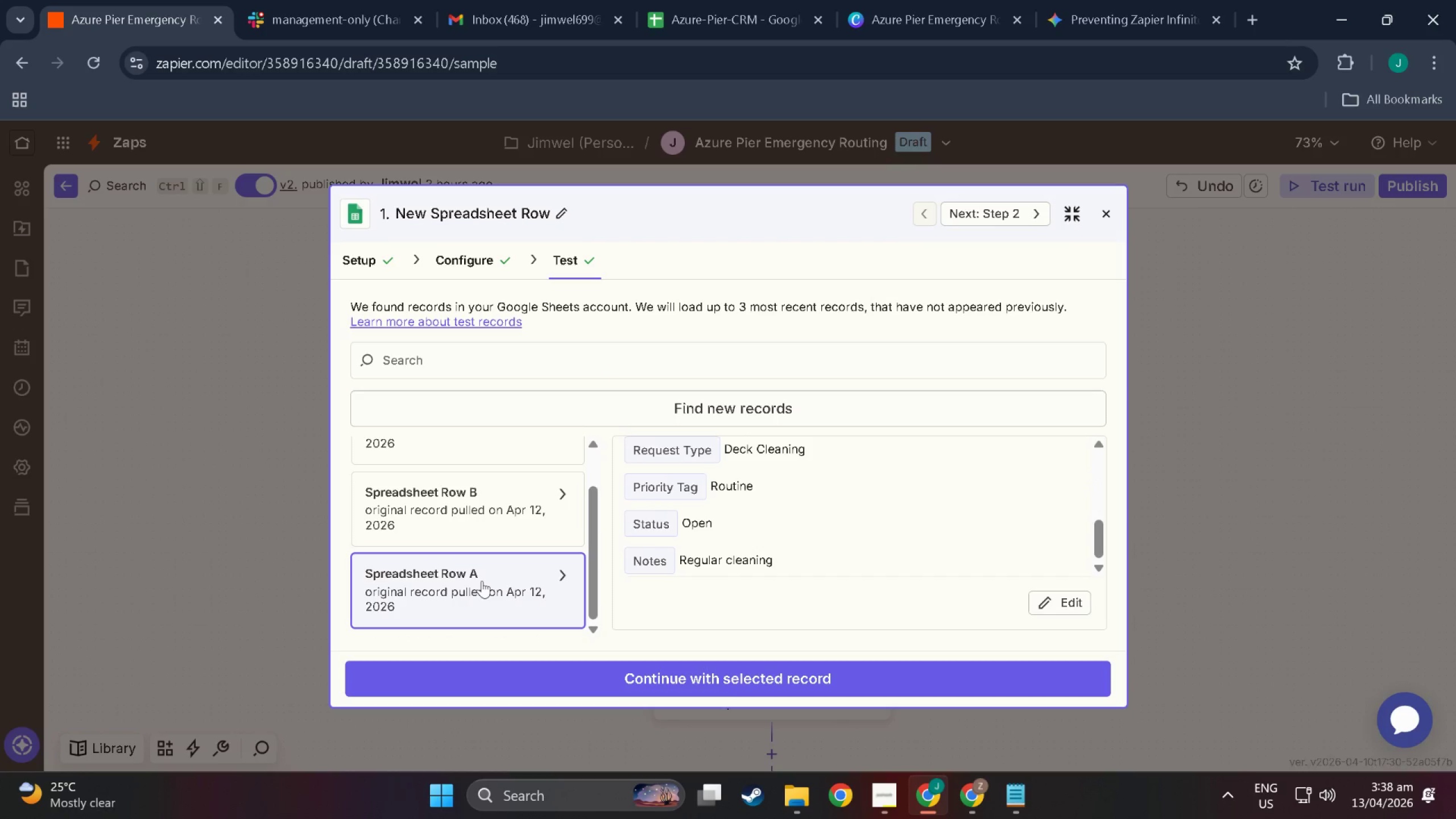 
scroll: coordinate [491, 589], scroll_direction: down, amount: 4.0
 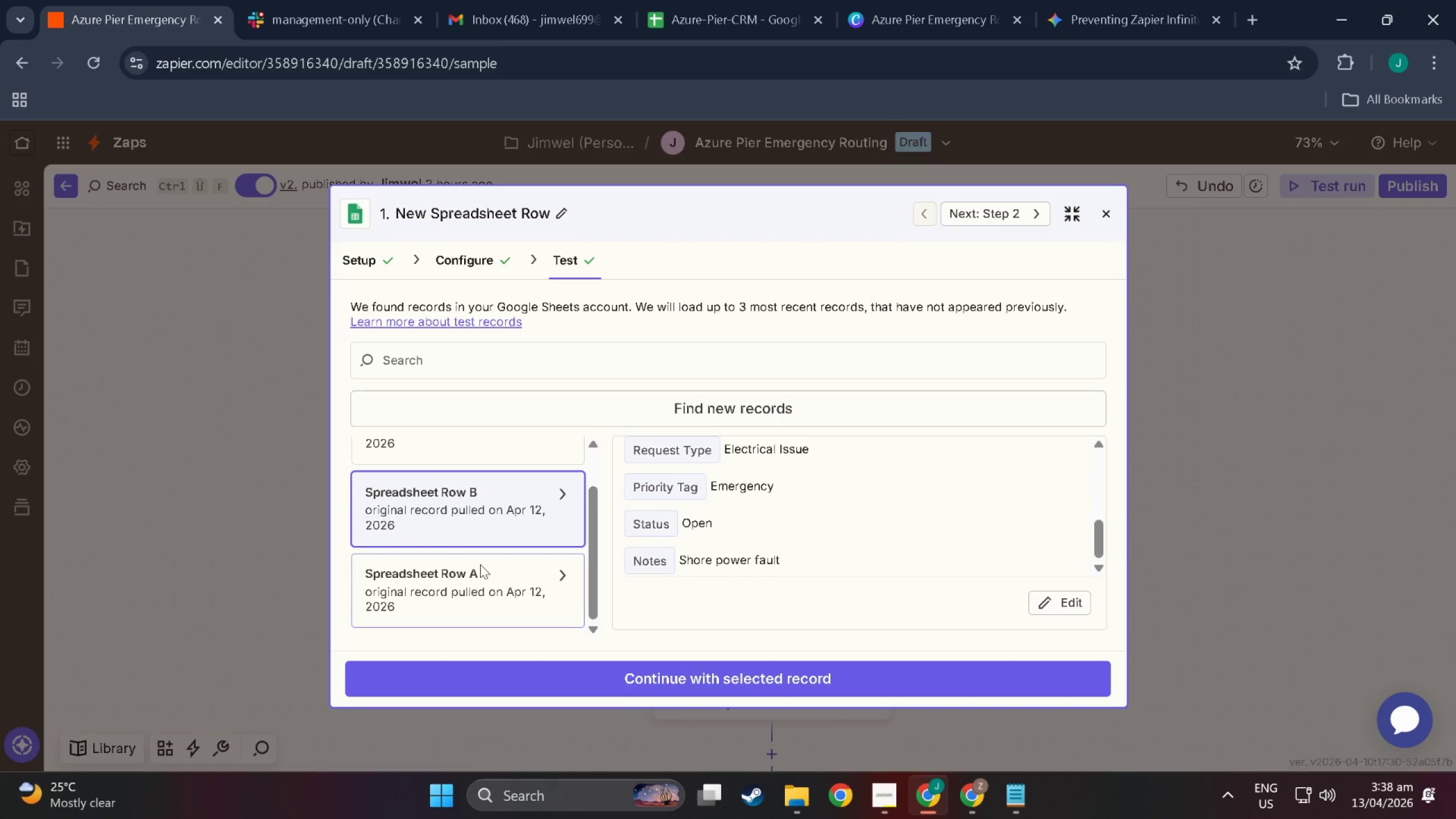 
left_click([475, 487])
 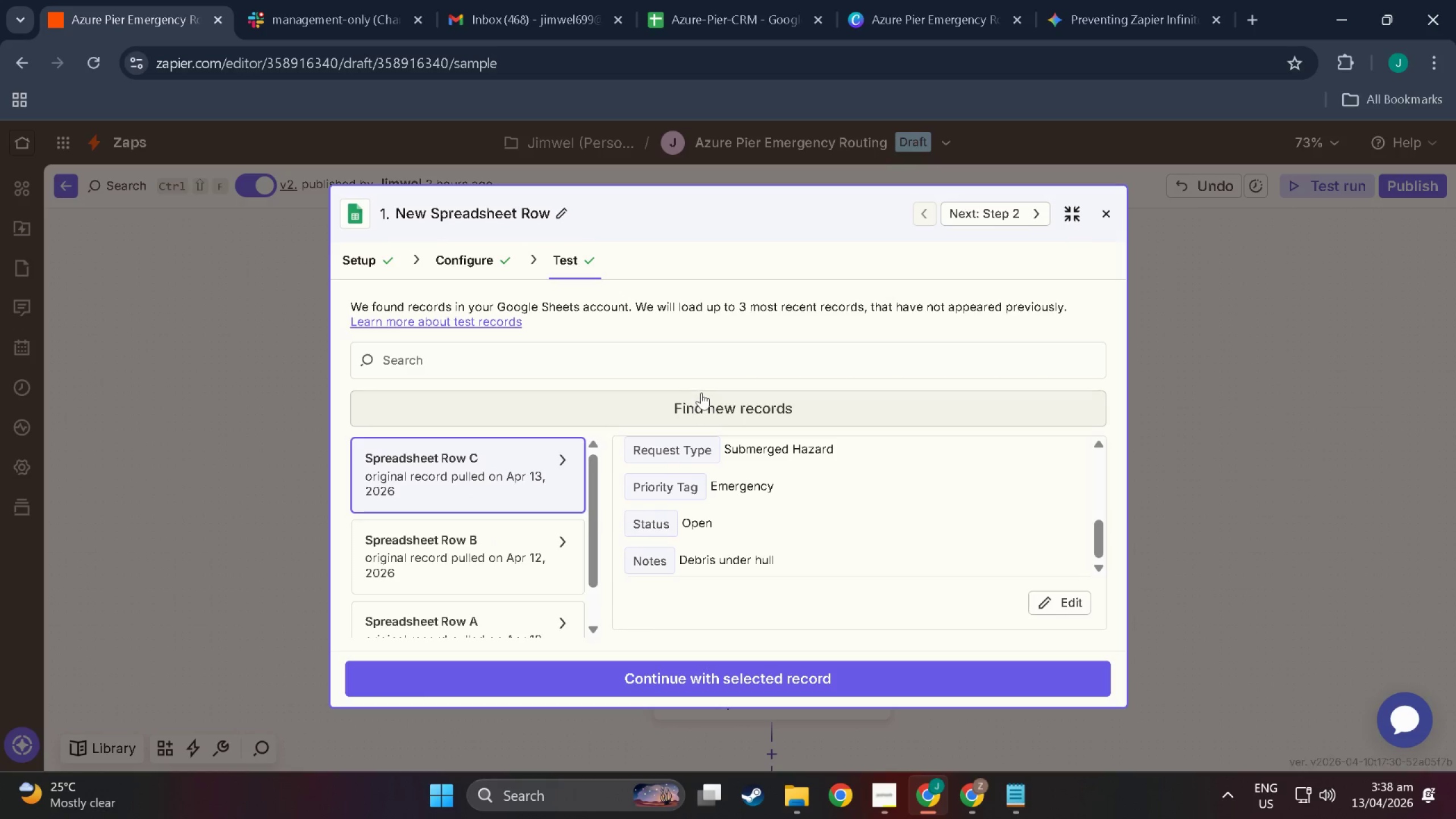 
scroll: coordinate [485, 526], scroll_direction: up, amount: 3.0
 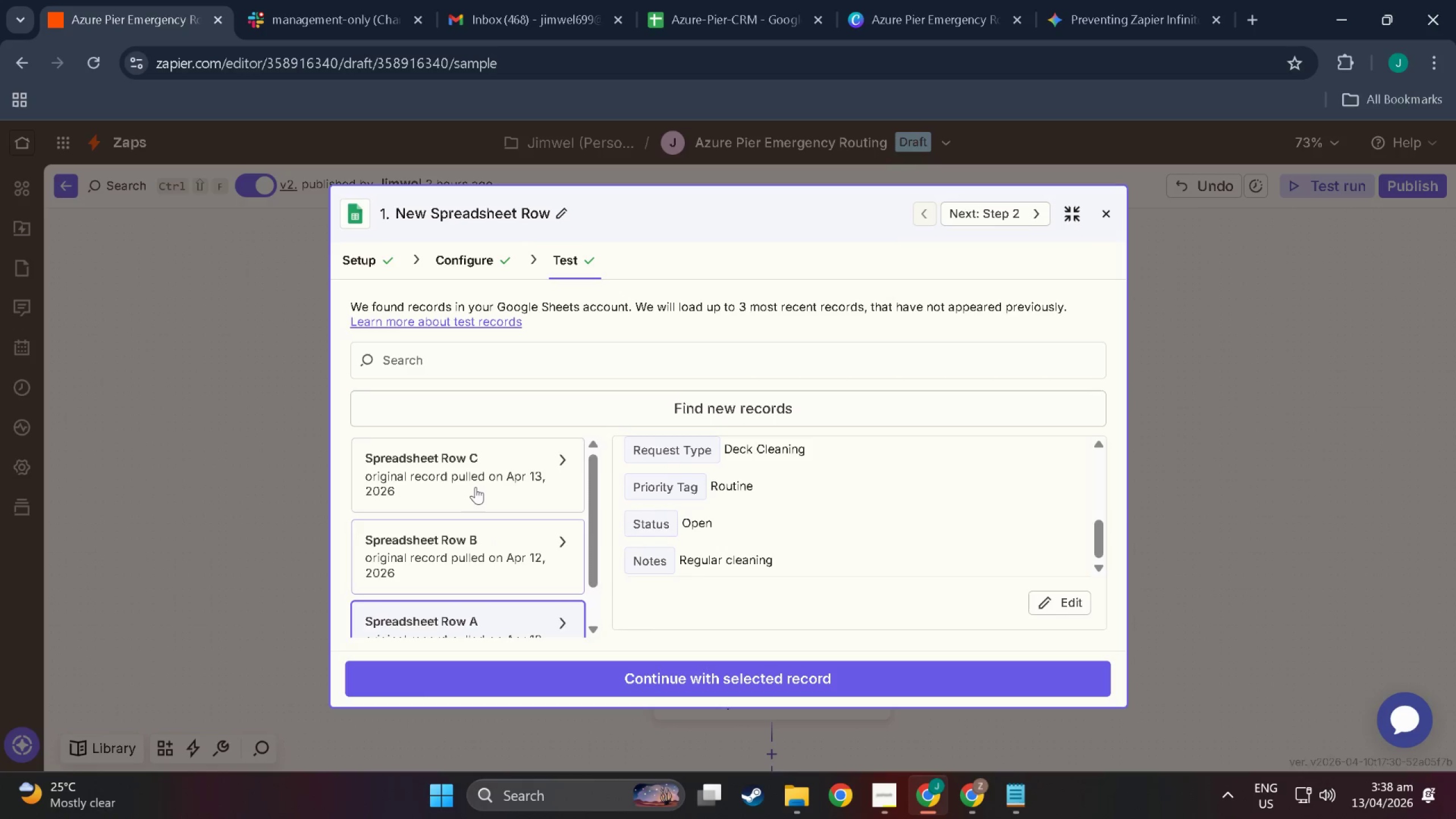 
left_click([701, 392])
 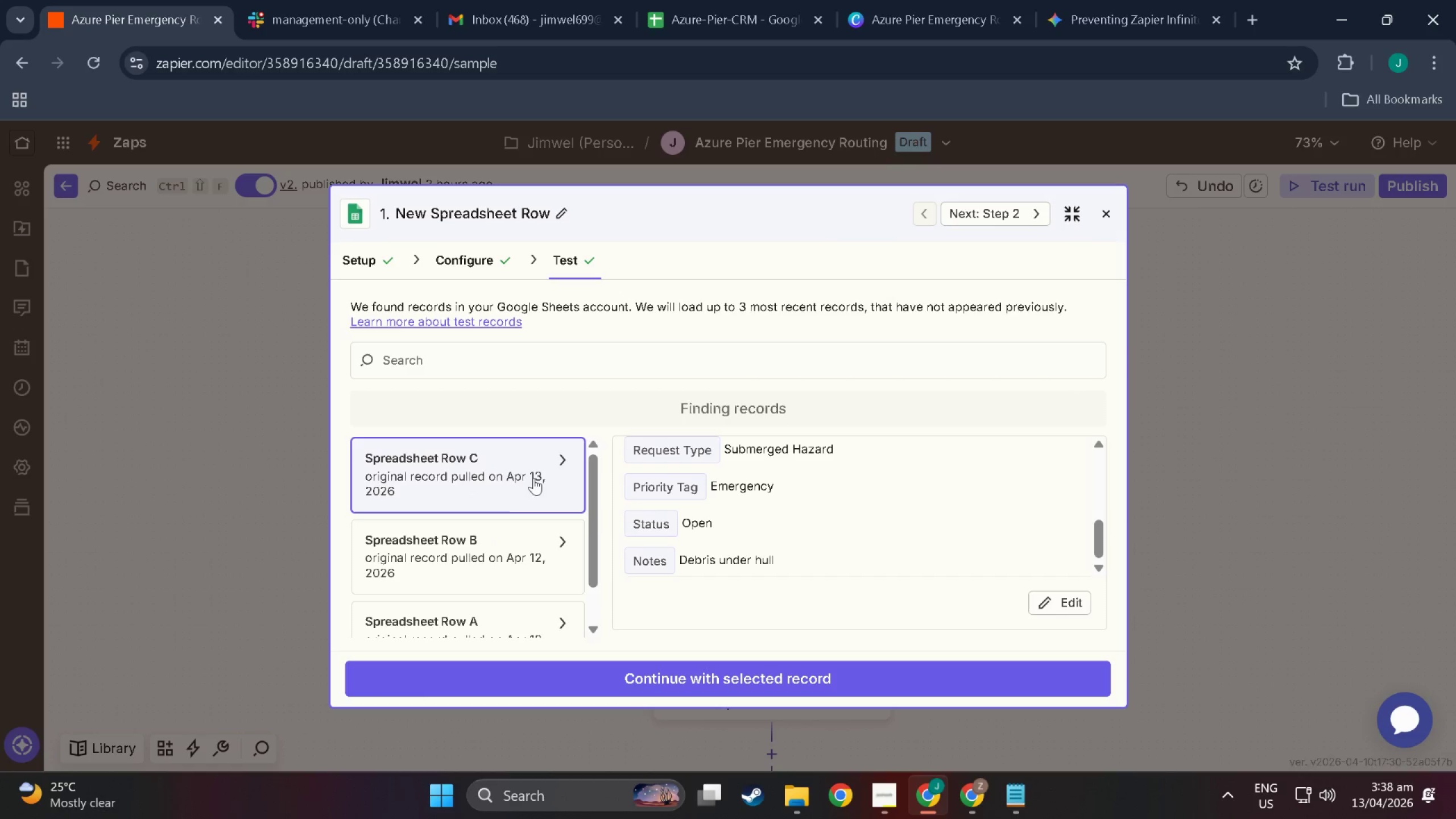 
left_click([505, 473])
 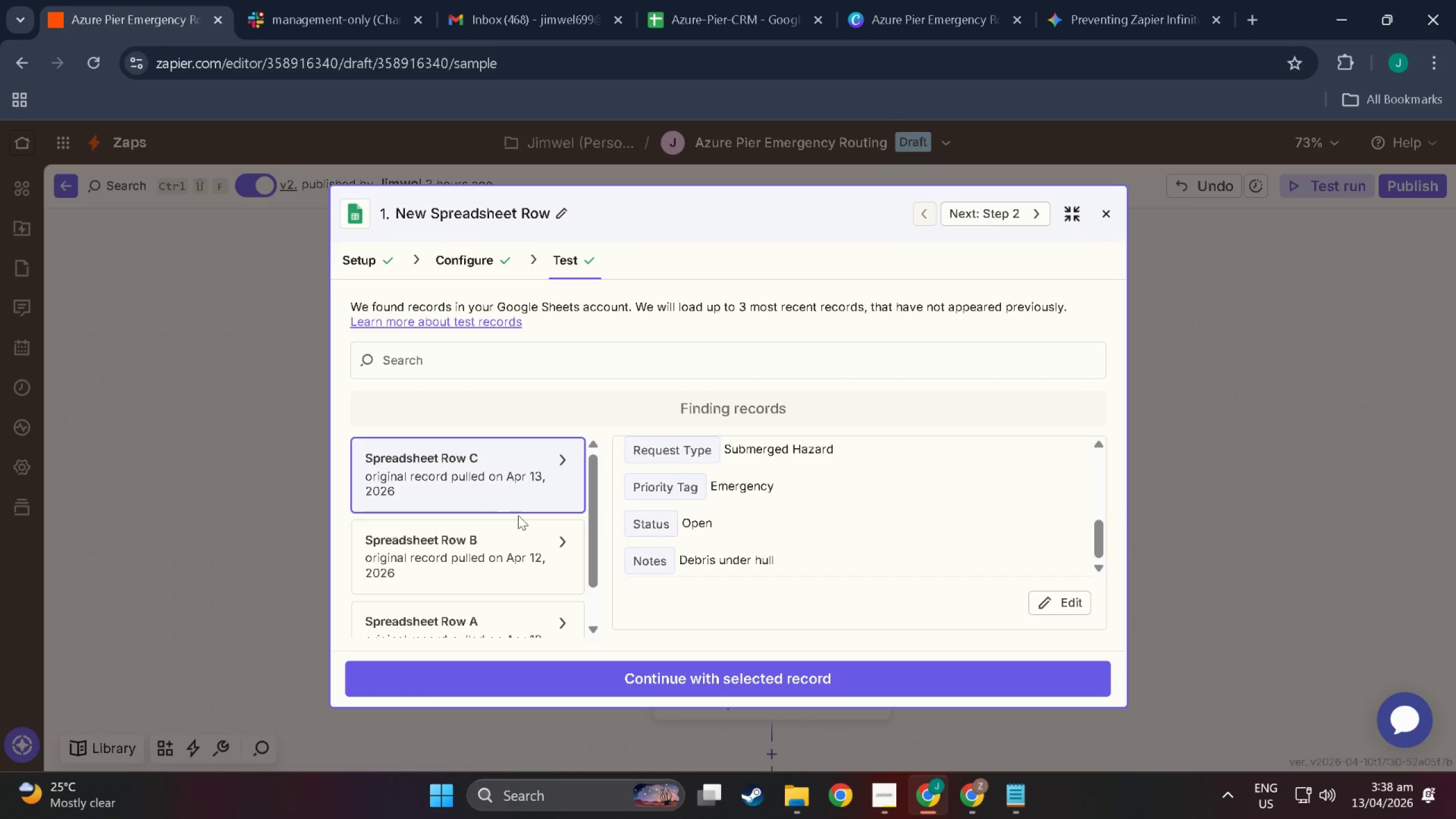 
scroll: coordinate [518, 516], scroll_direction: down, amount: 1.0
 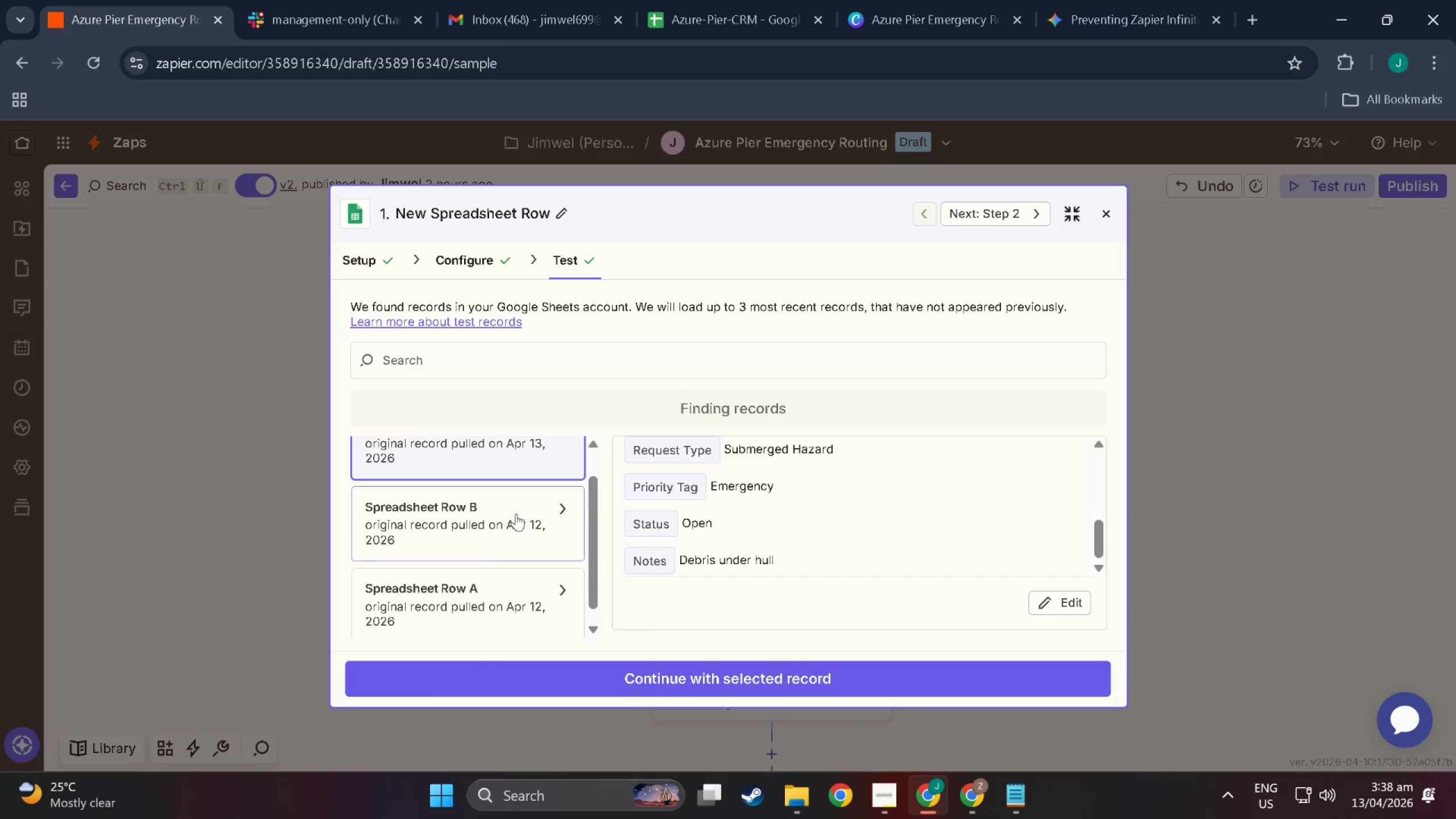 
scroll: coordinate [515, 511], scroll_direction: up, amount: 5.0
 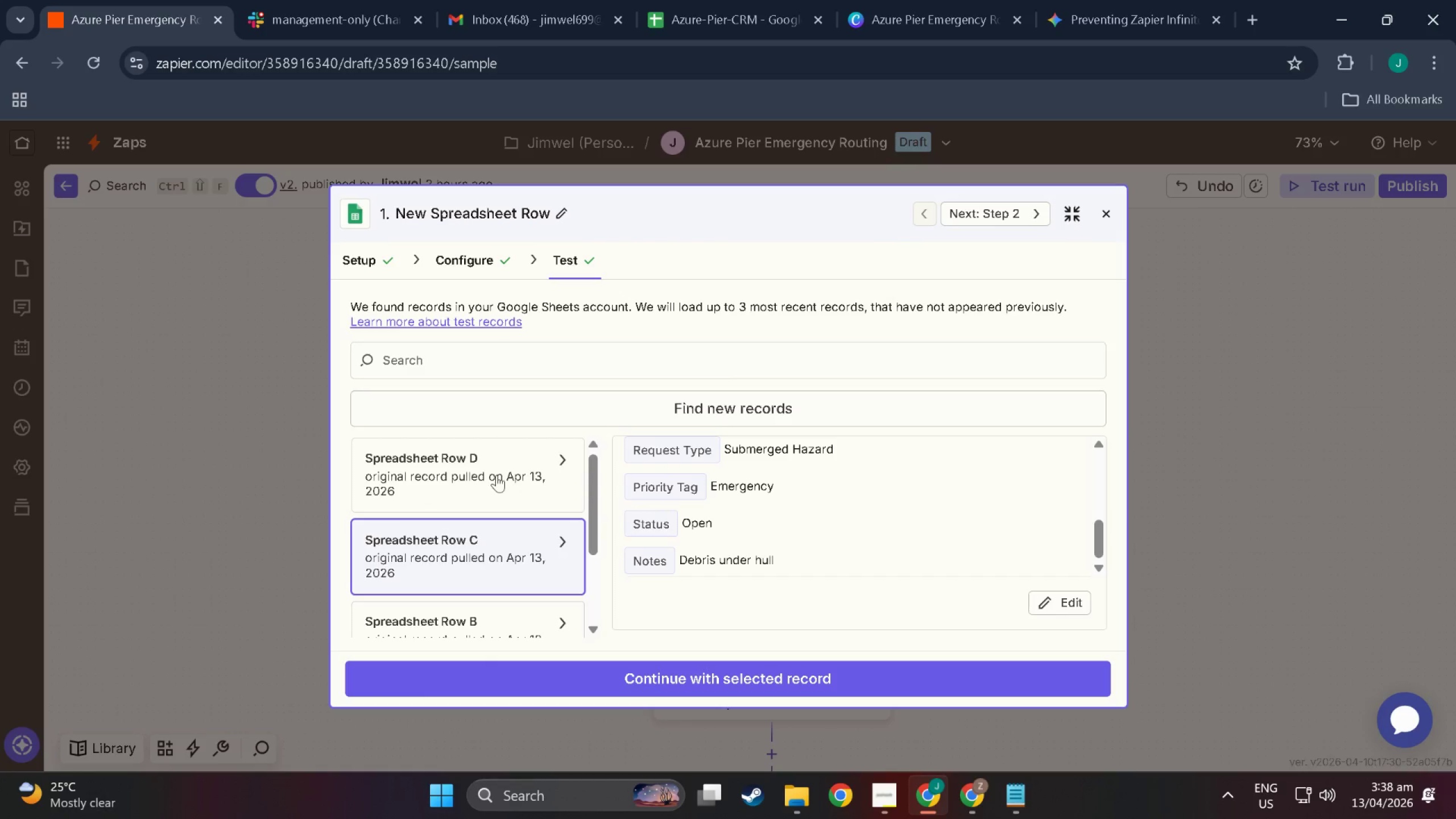 
left_click([487, 478])
 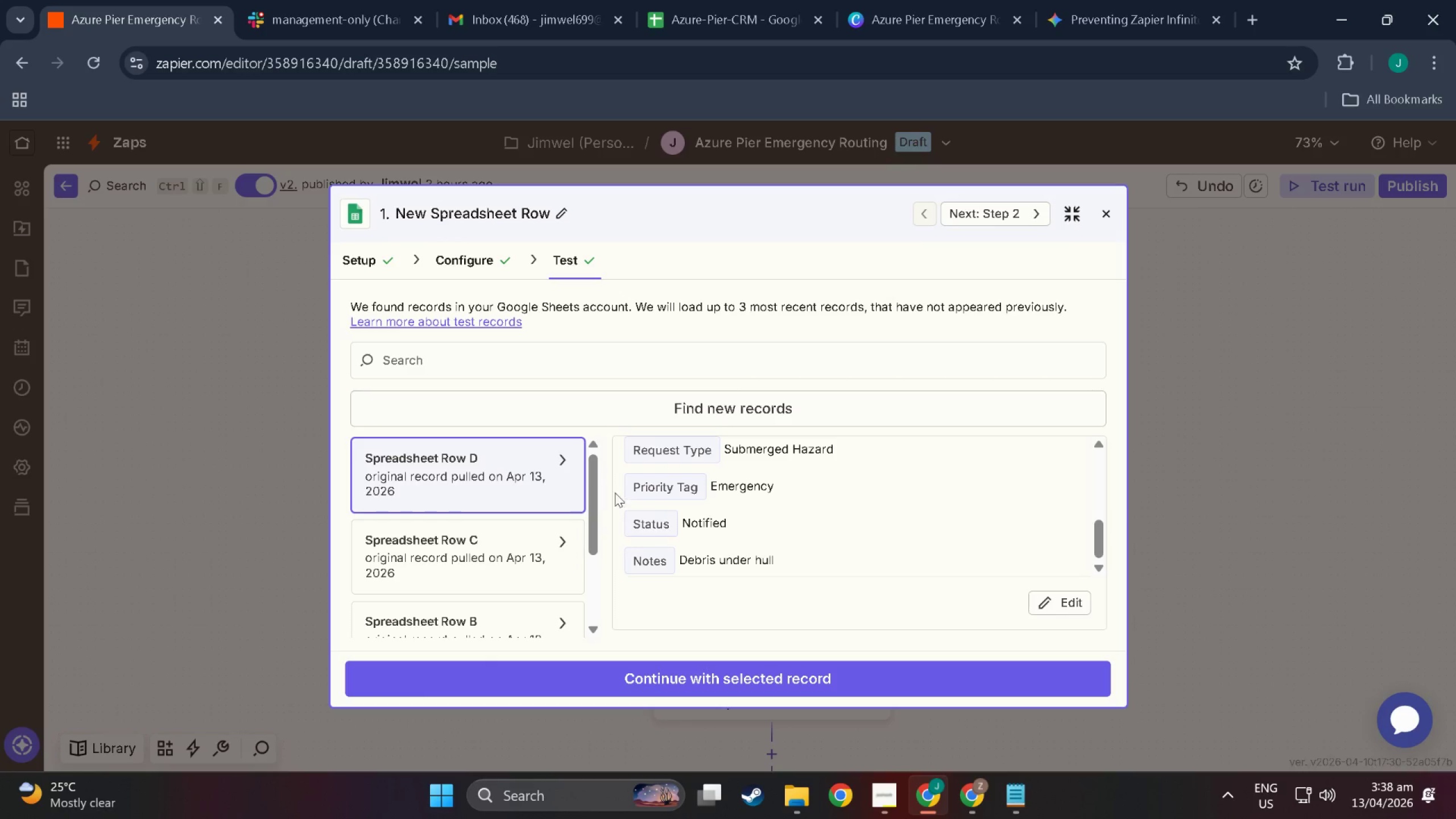 
scroll: coordinate [699, 595], scroll_direction: up, amount: 5.0
 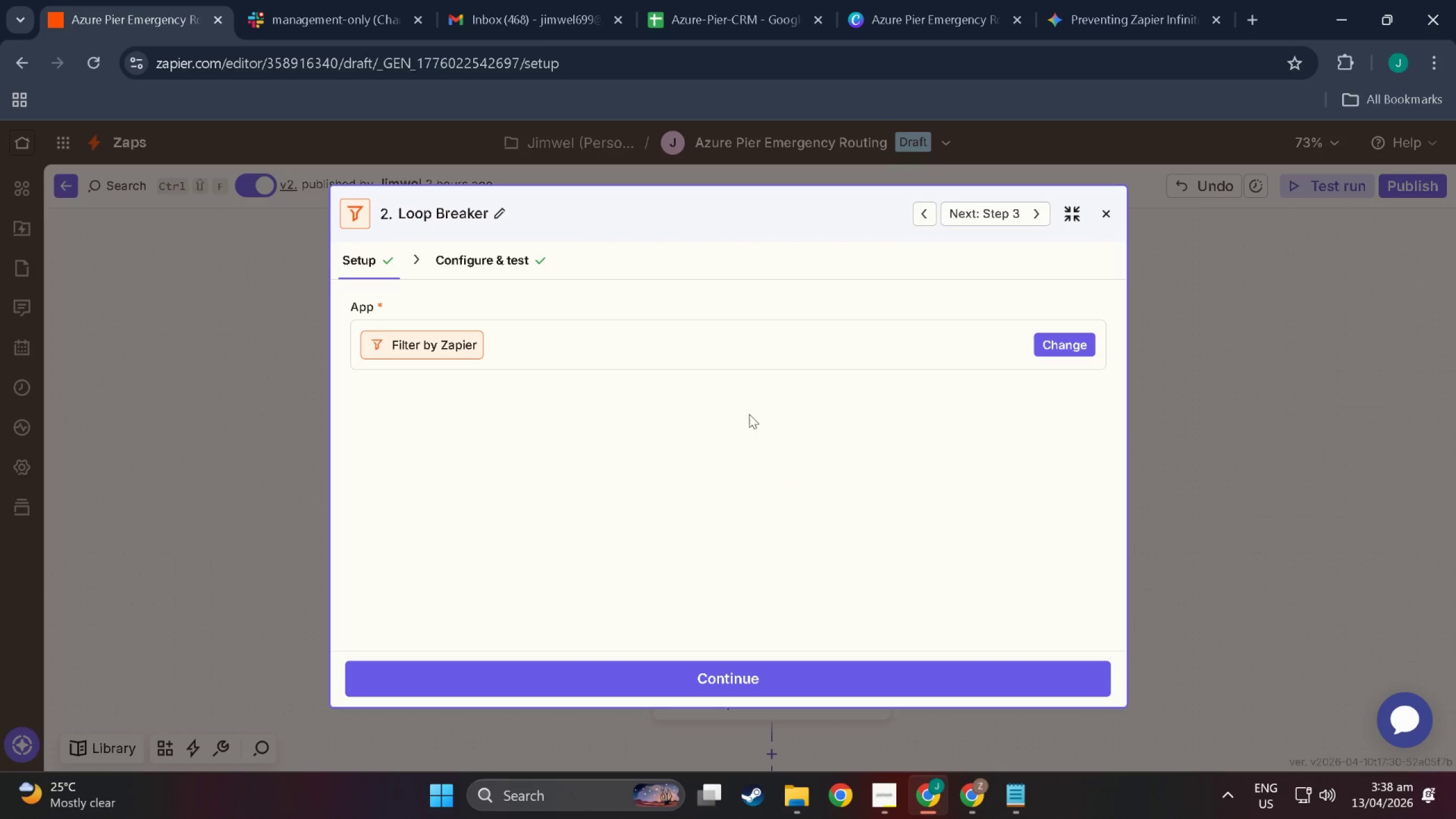 
wait(5.24)
 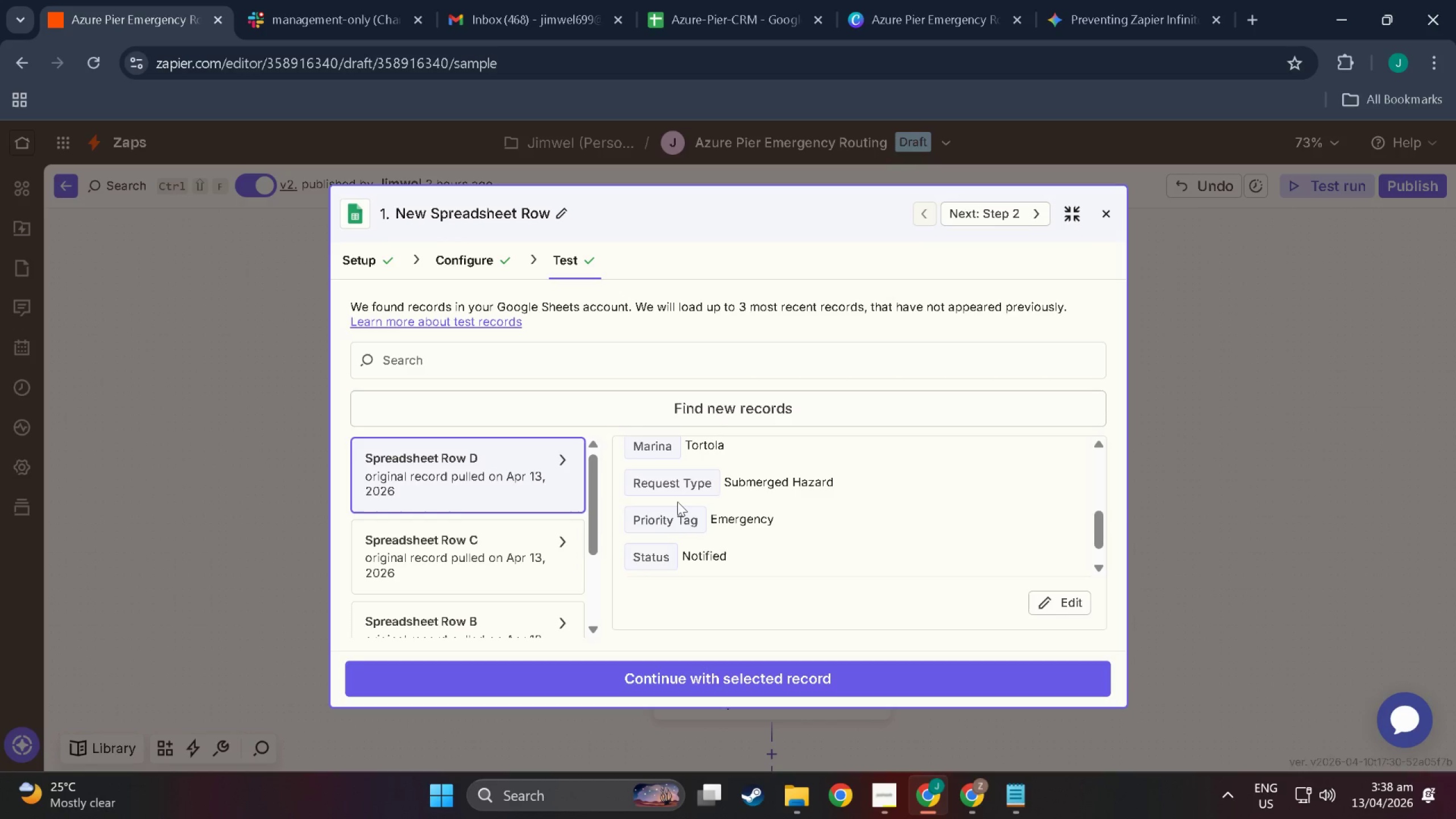 
left_click([1111, 215])
 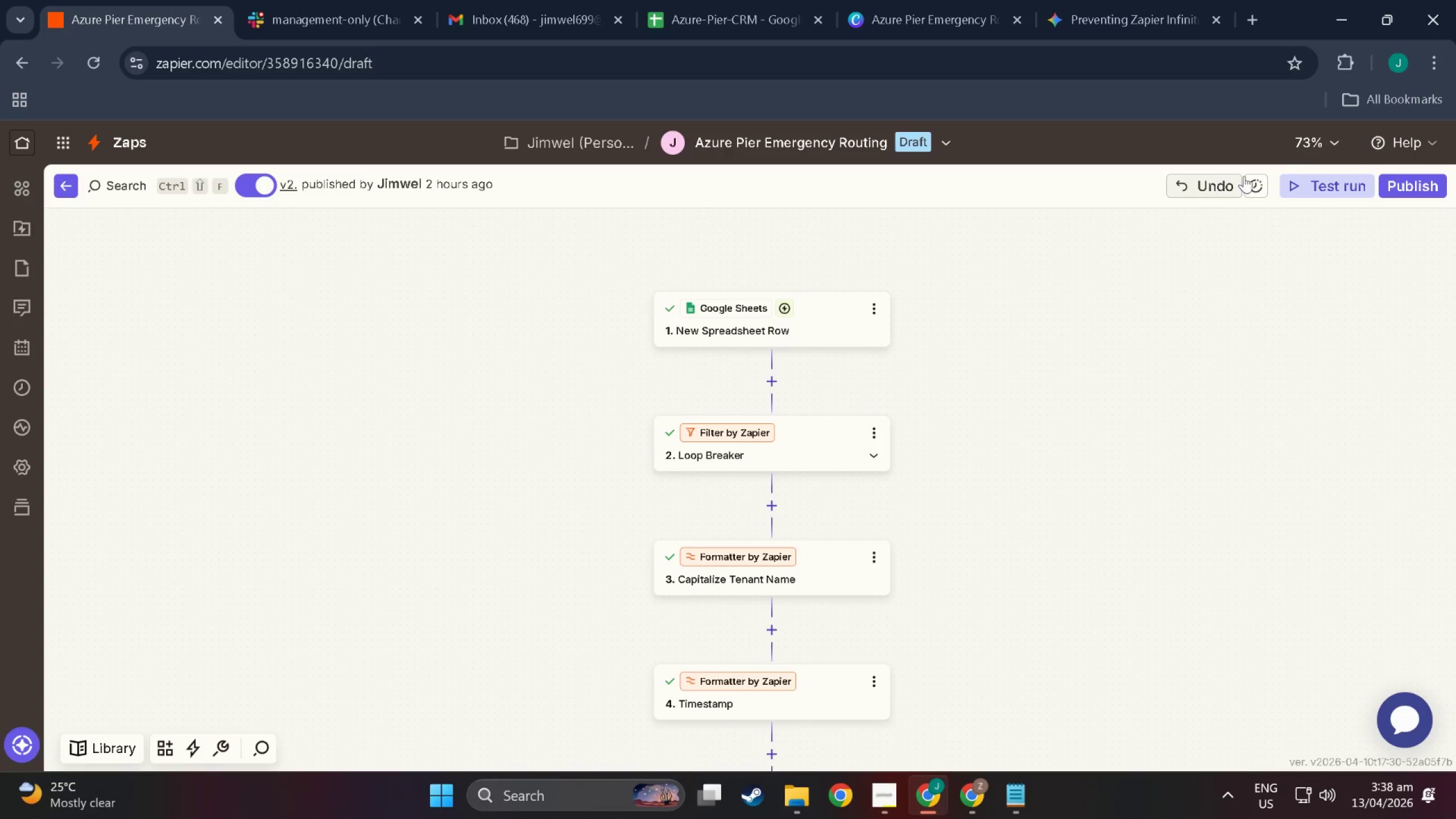 
left_click([1324, 192])
 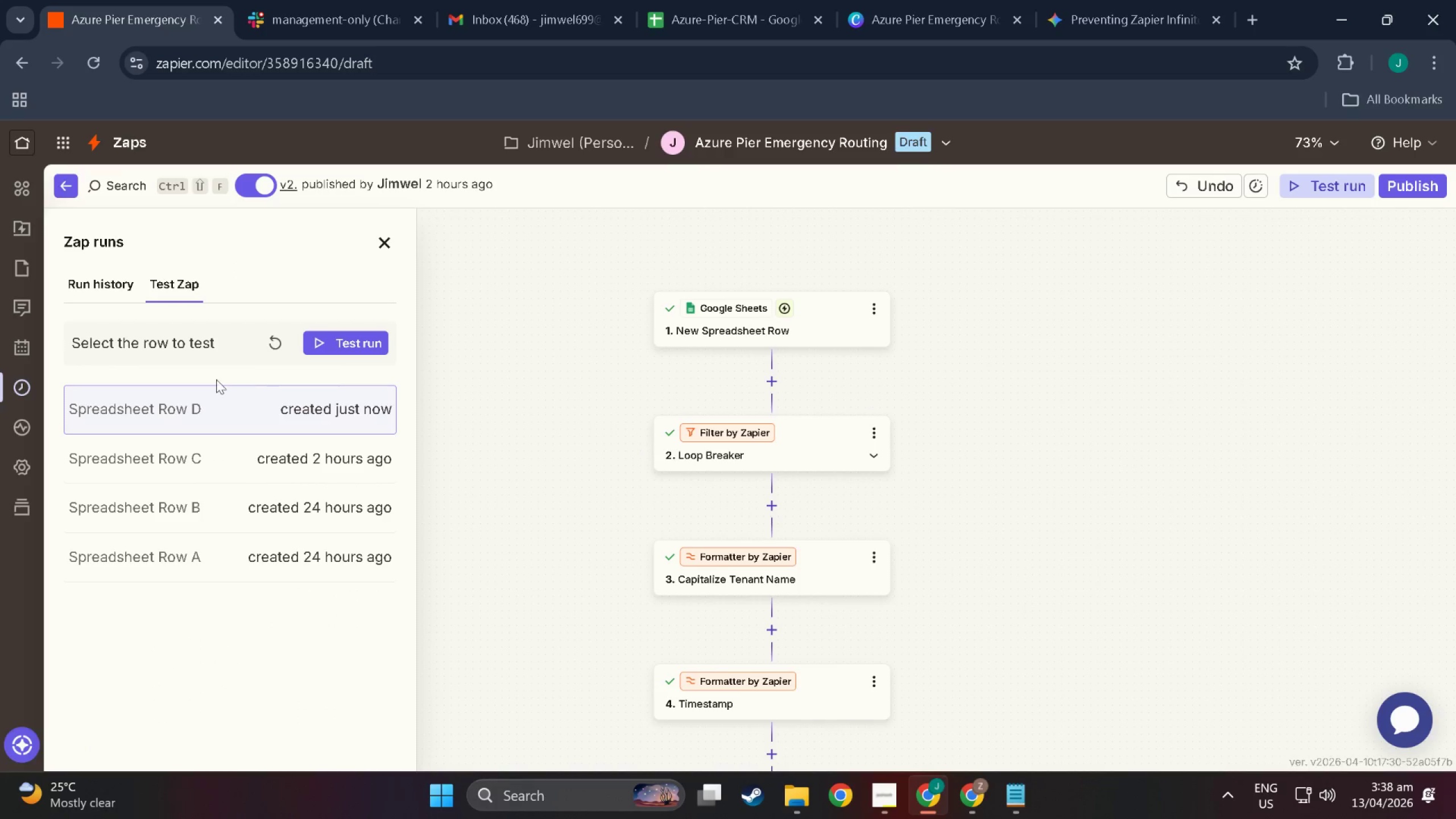 
left_click([209, 415])
 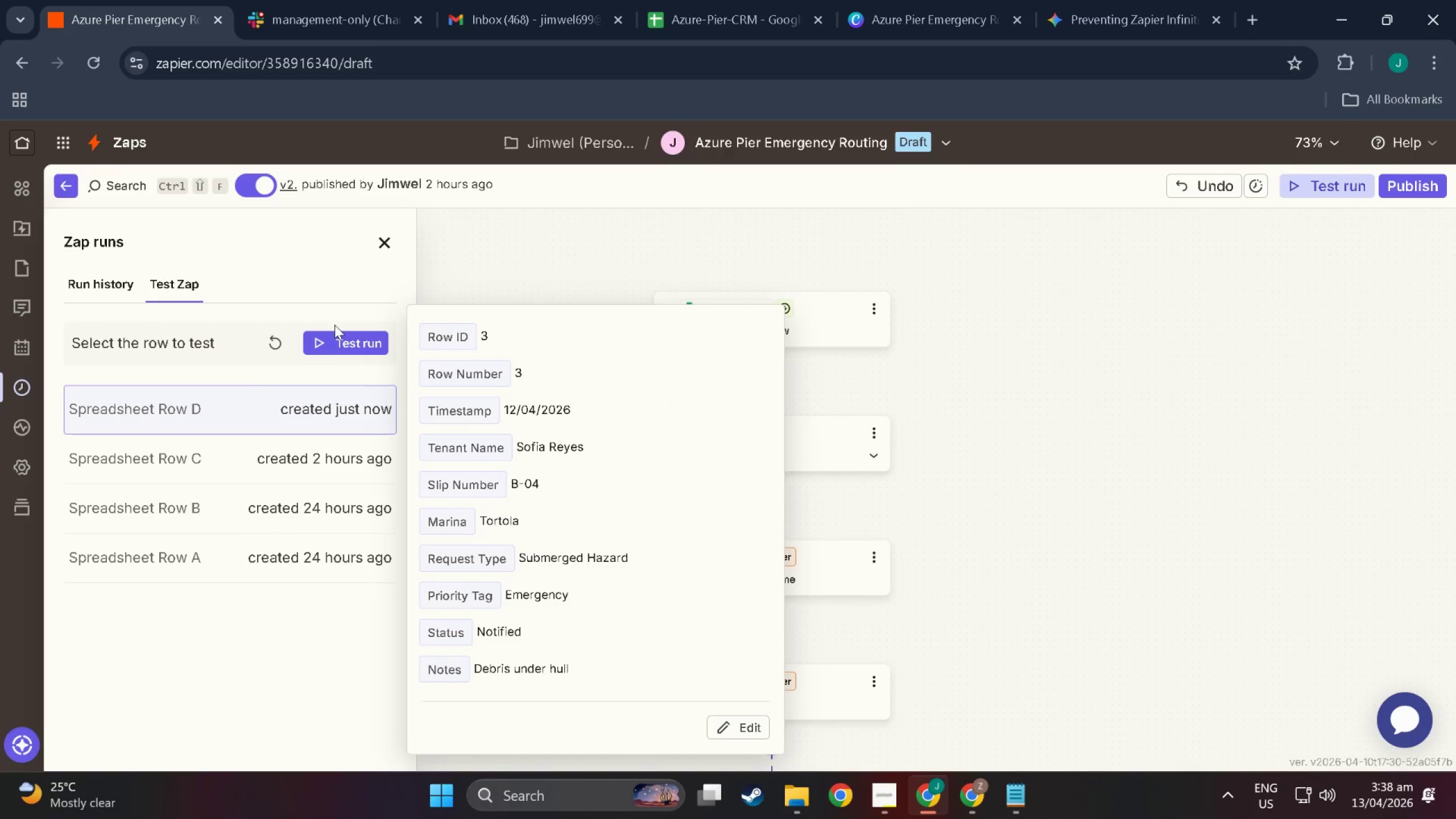 
left_click([345, 345])
 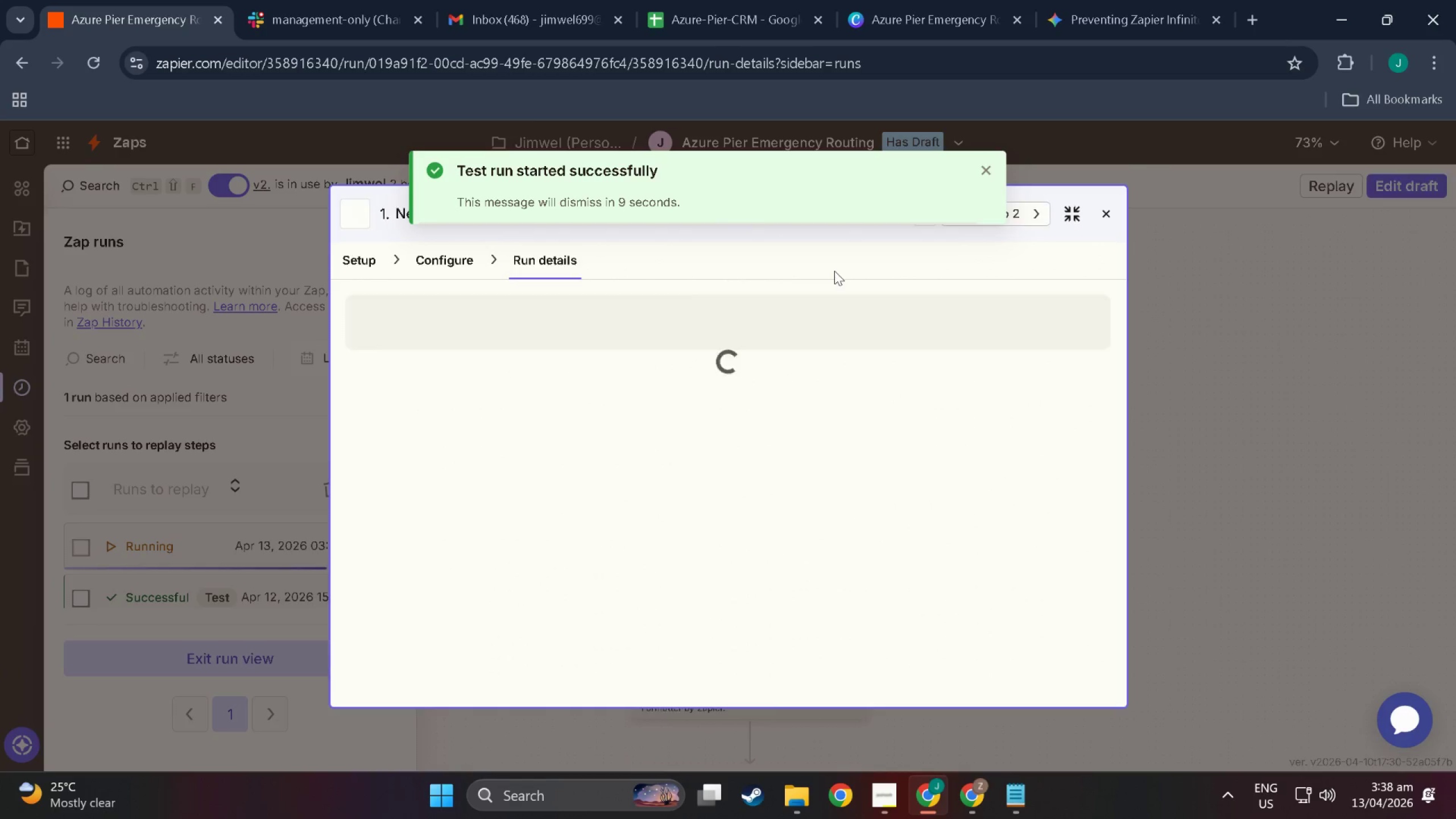 
wait(5.22)
 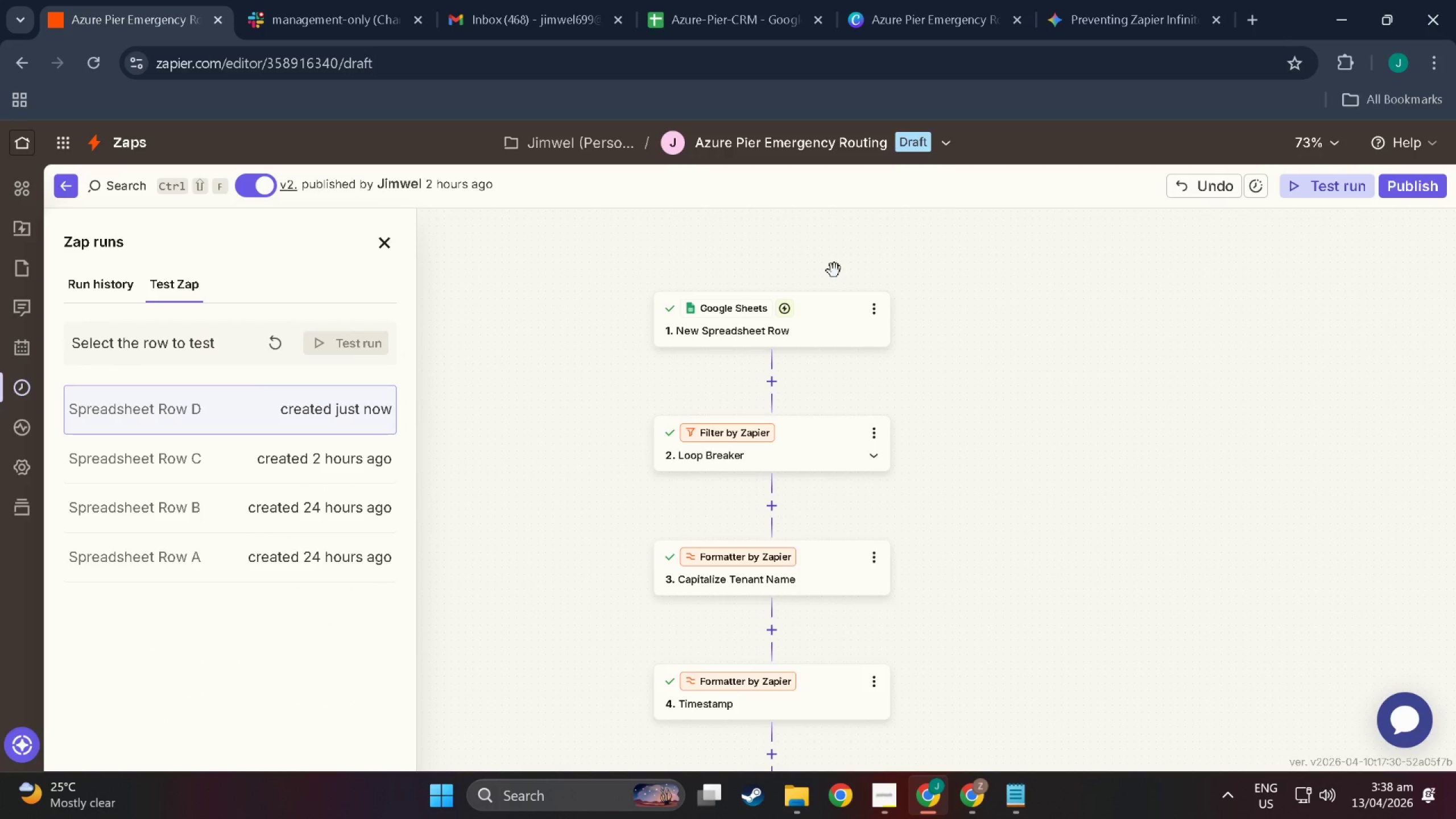 
left_click([1102, 214])
 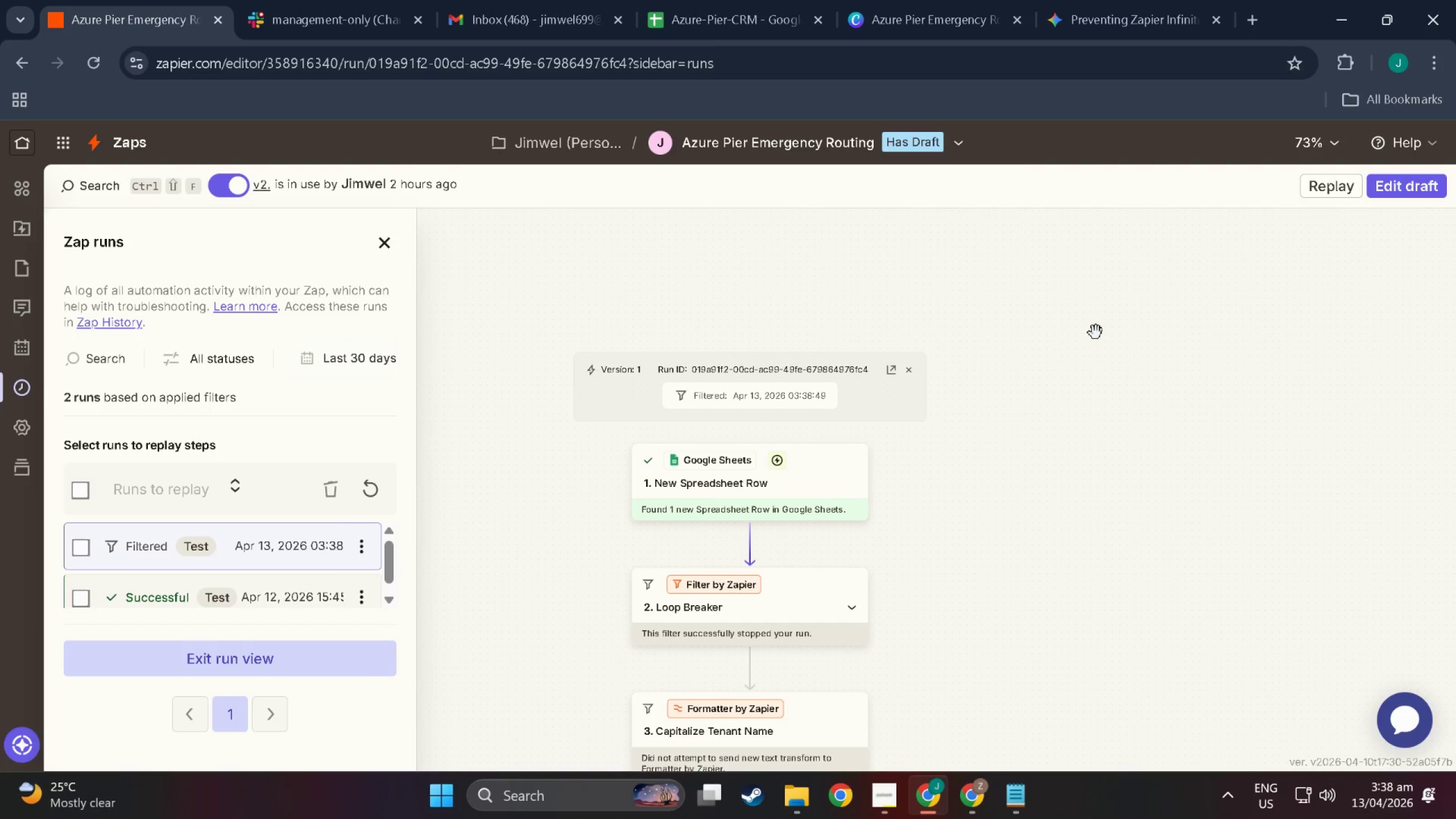 
wait(12.7)
 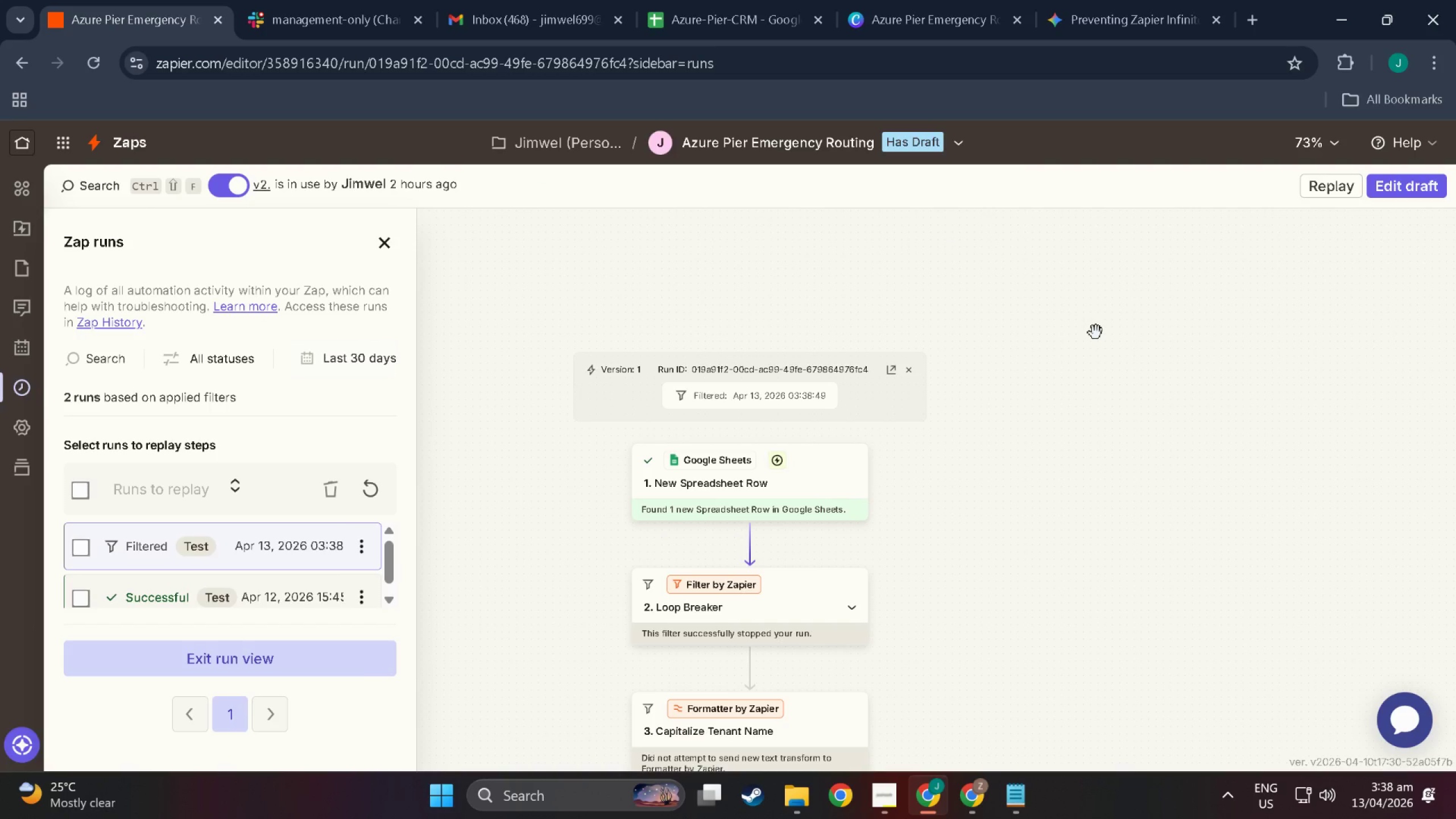 
left_click([510, 338])
 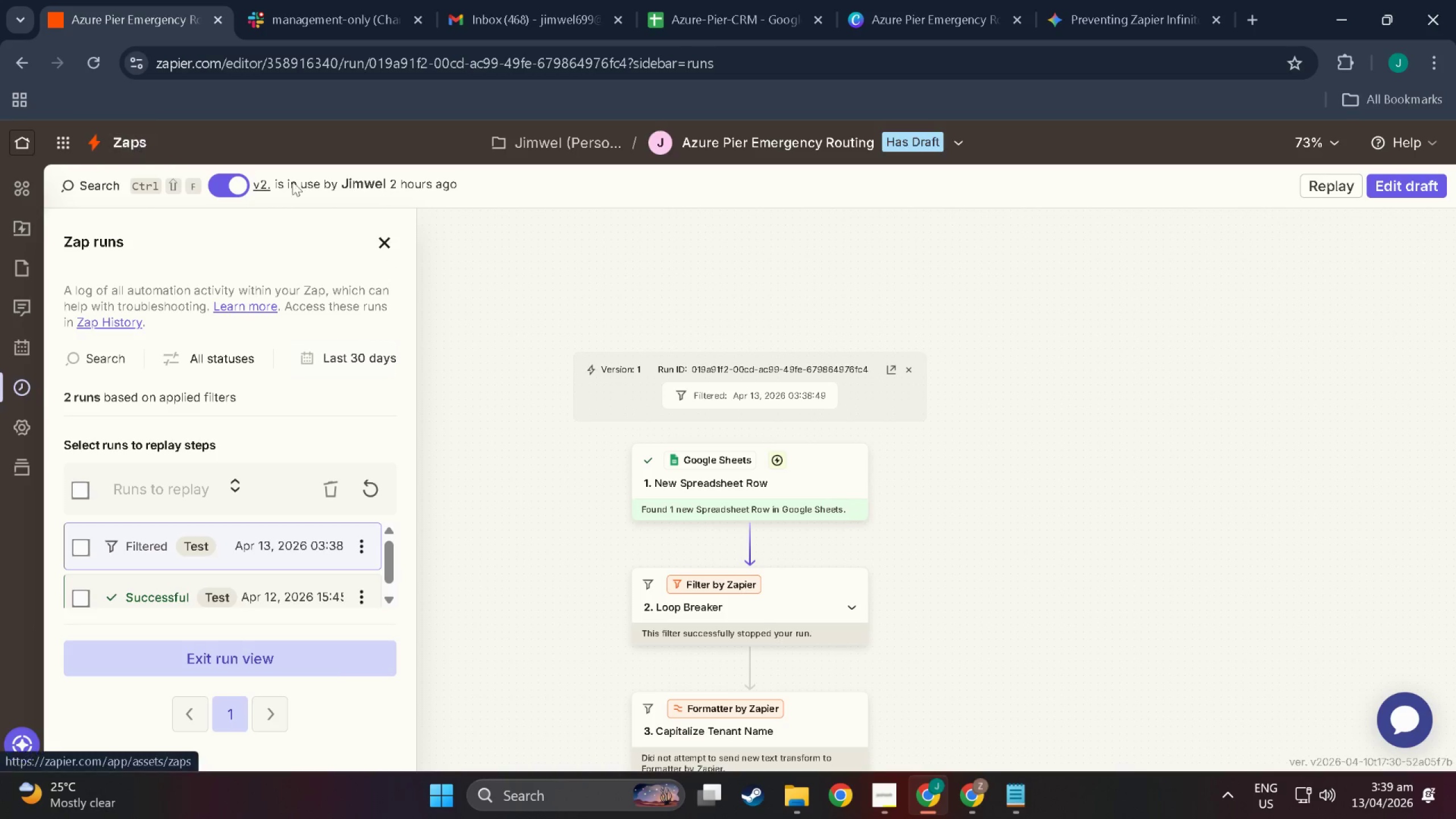 
wait(7.3)
 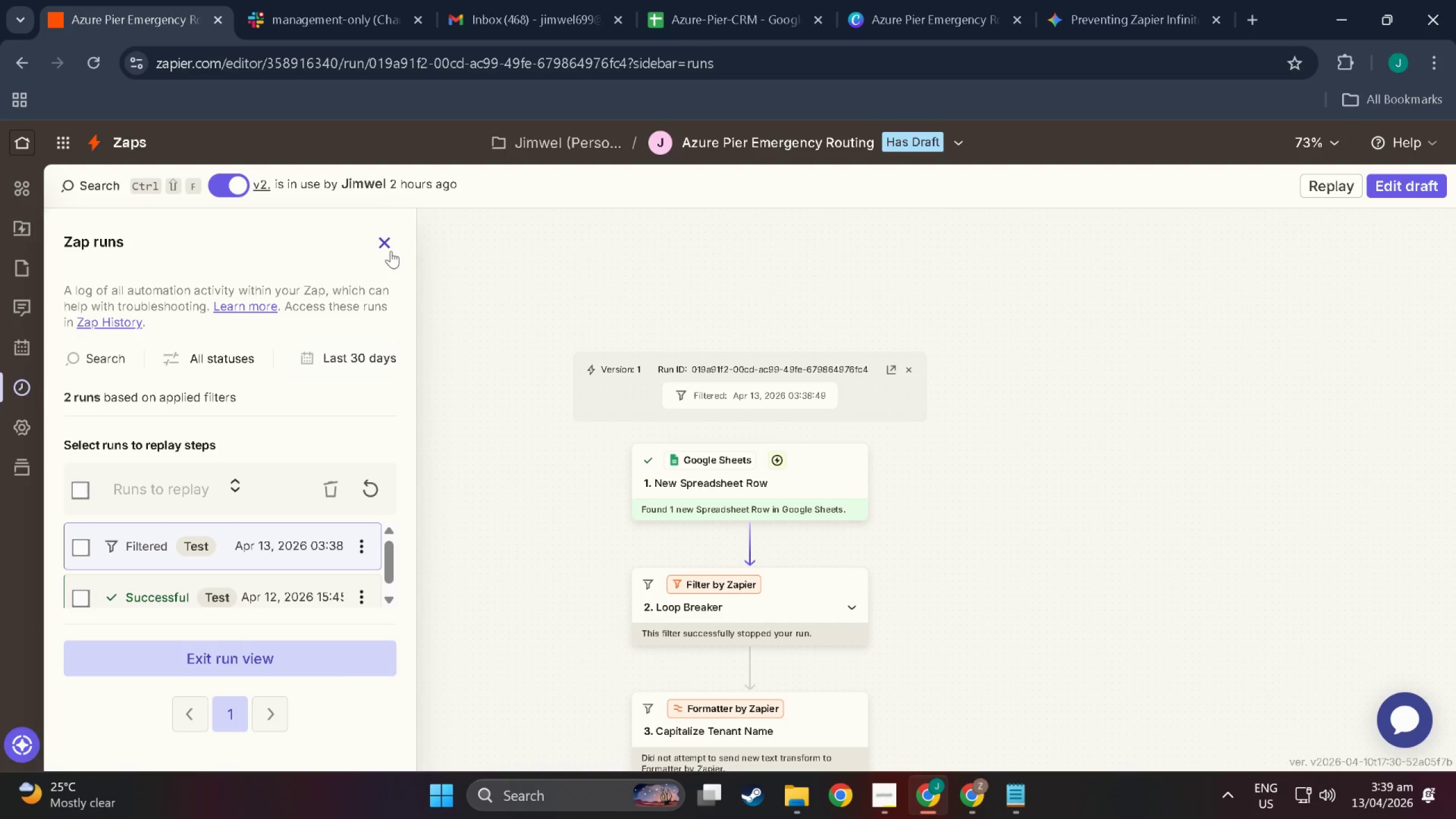 
left_click([377, 242])
 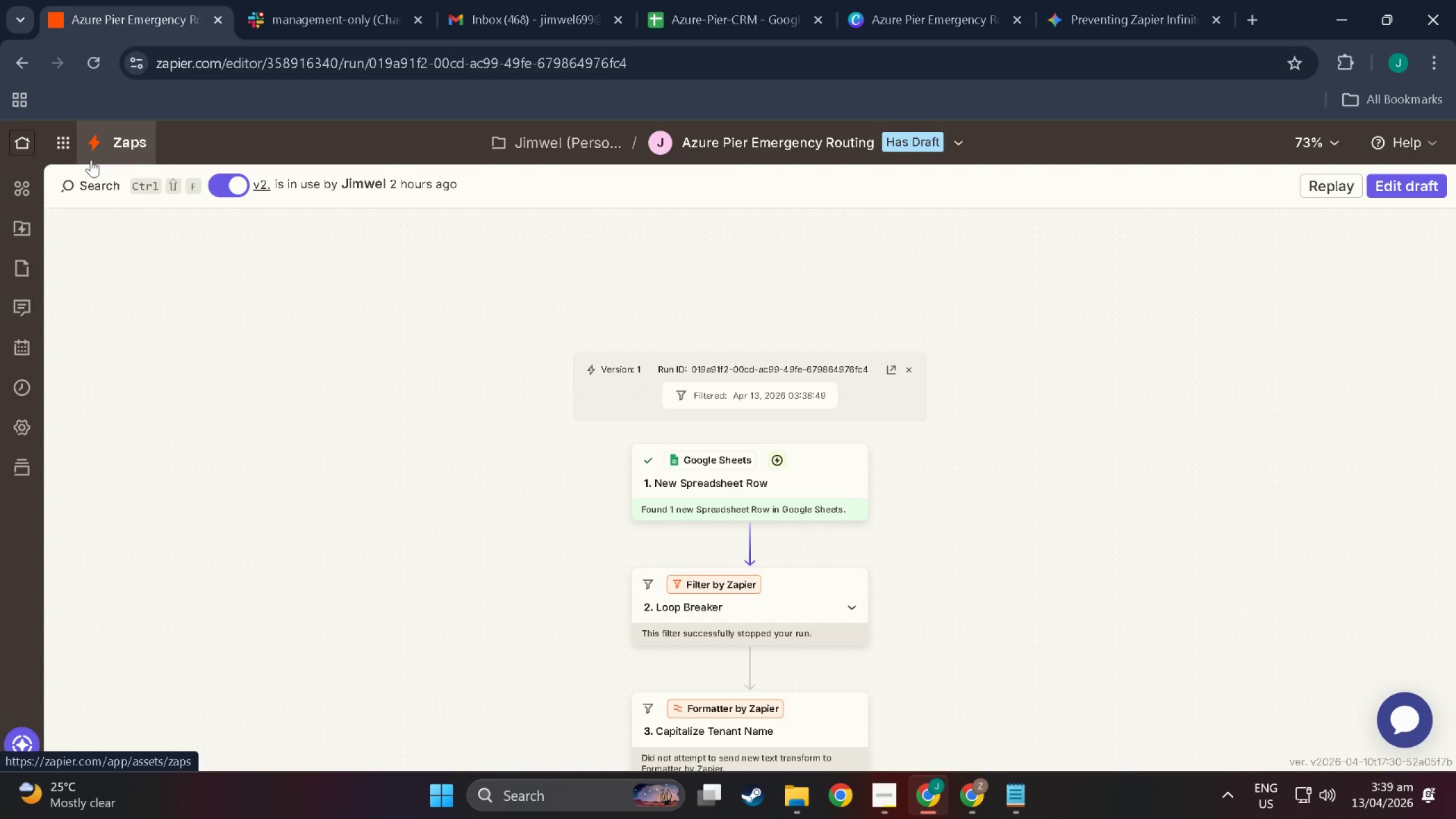 
wait(15.22)
 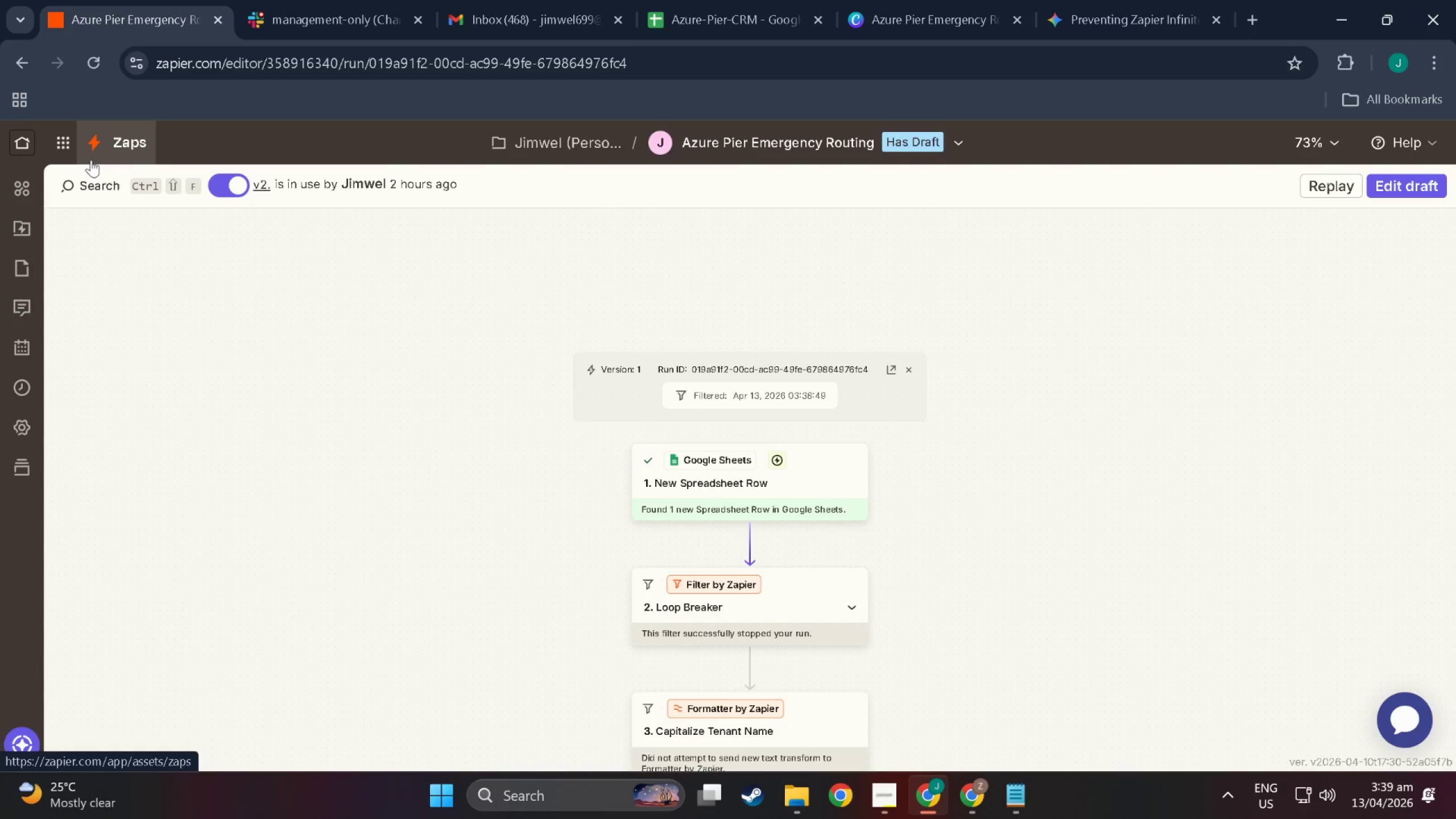 
scroll: coordinate [510, 509], scroll_direction: down, amount: 11.0
 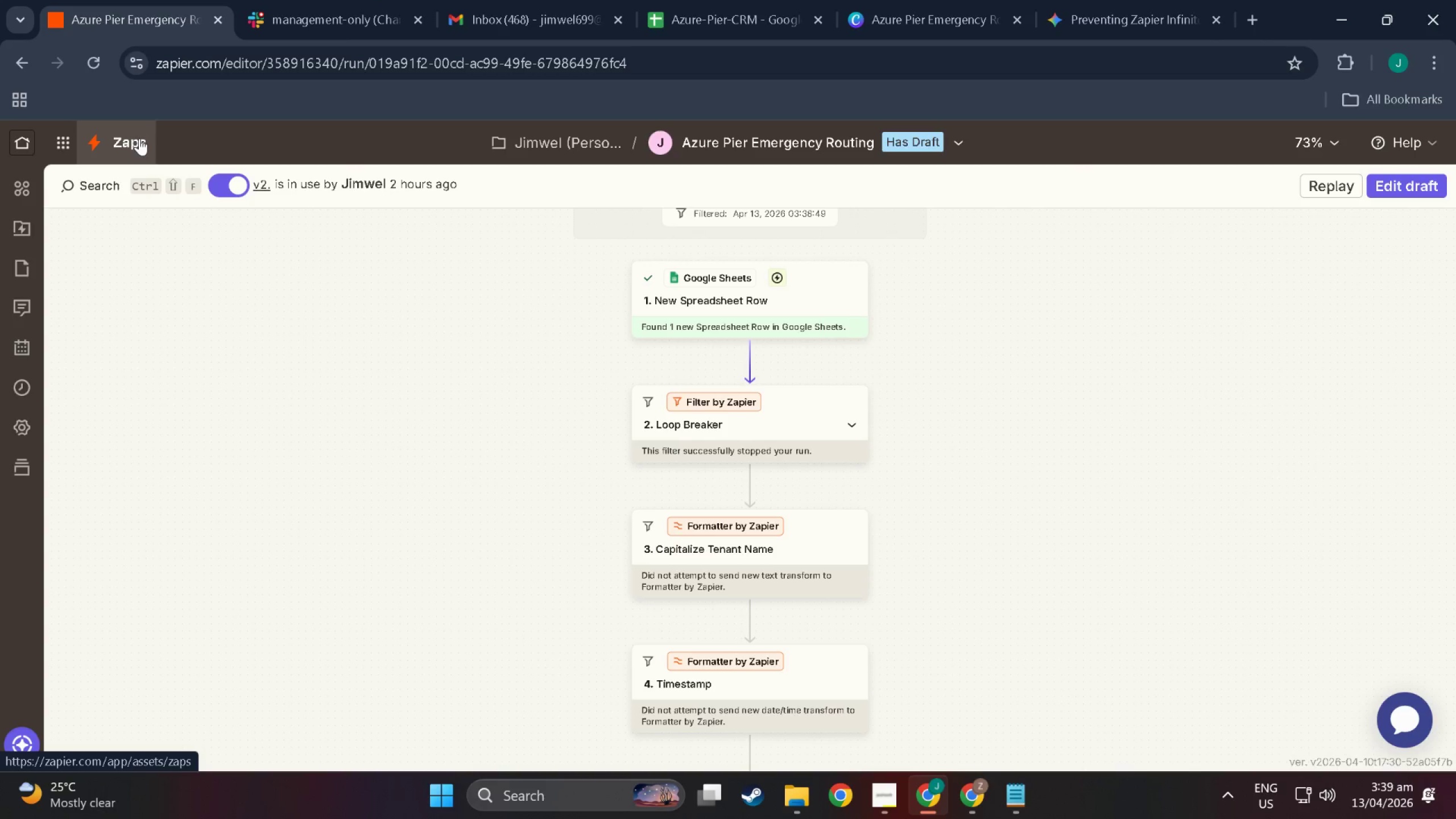 
wait(10.72)
 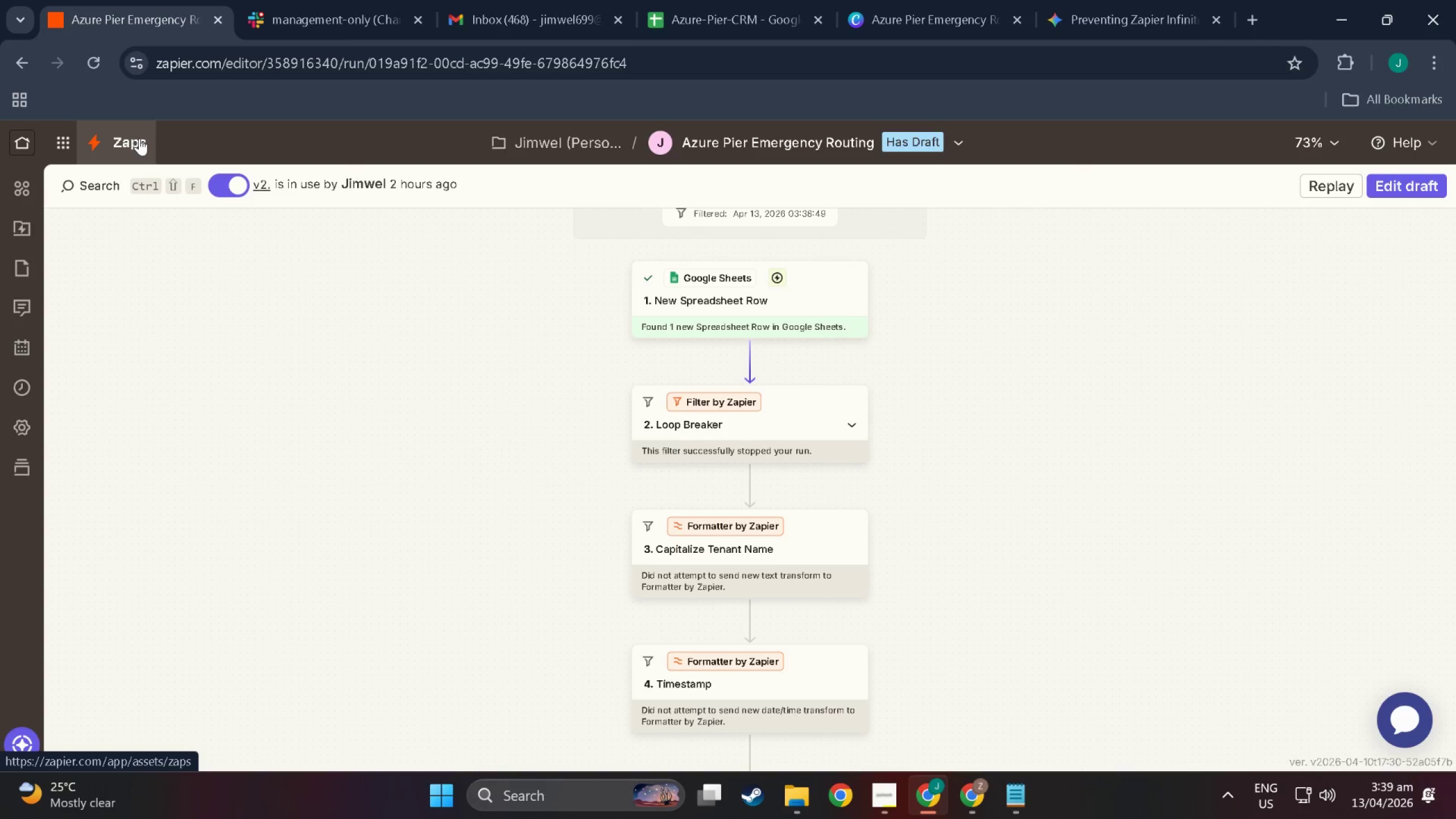 
left_click([1417, 187])
 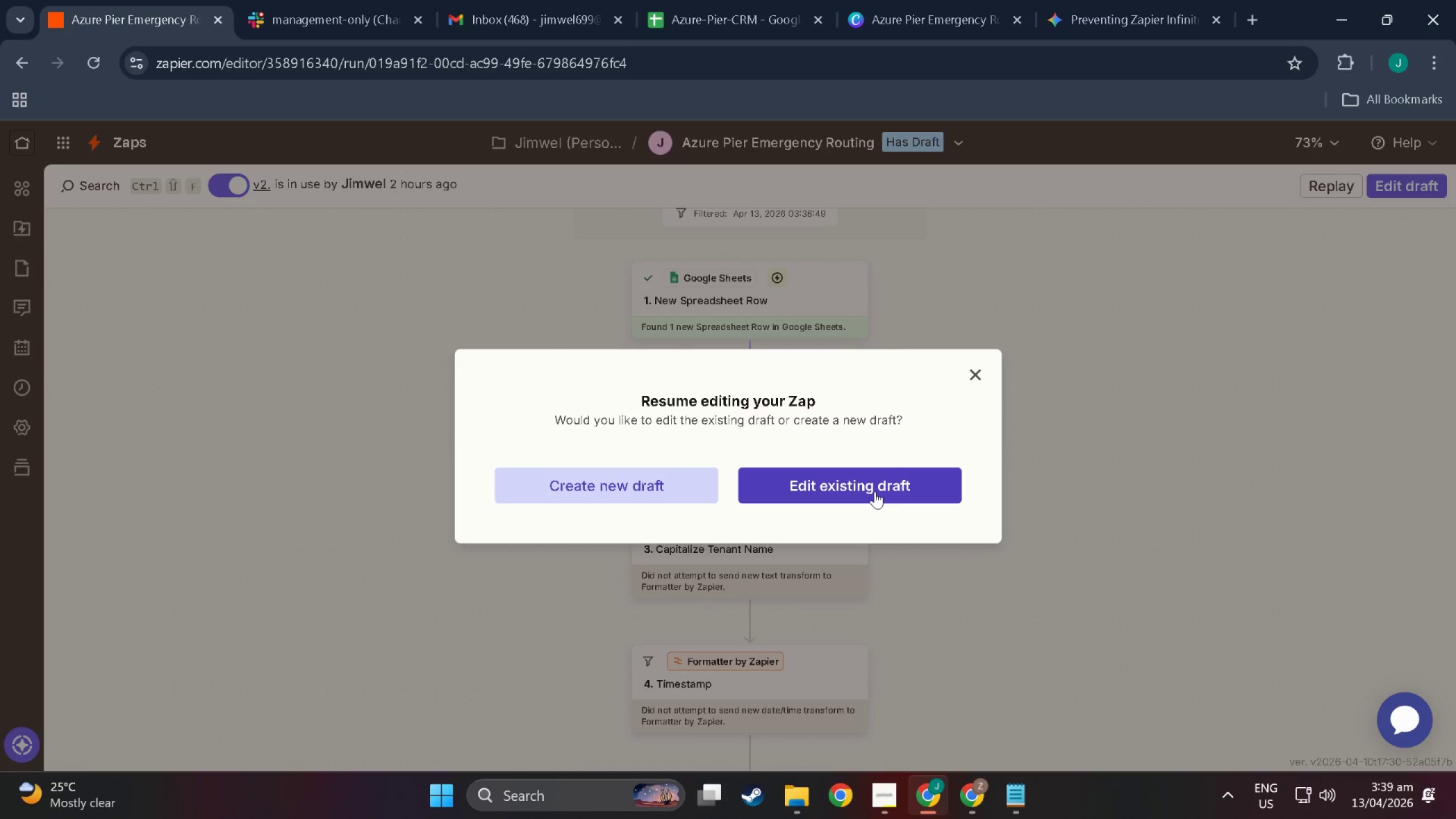 
left_click([980, 367])
 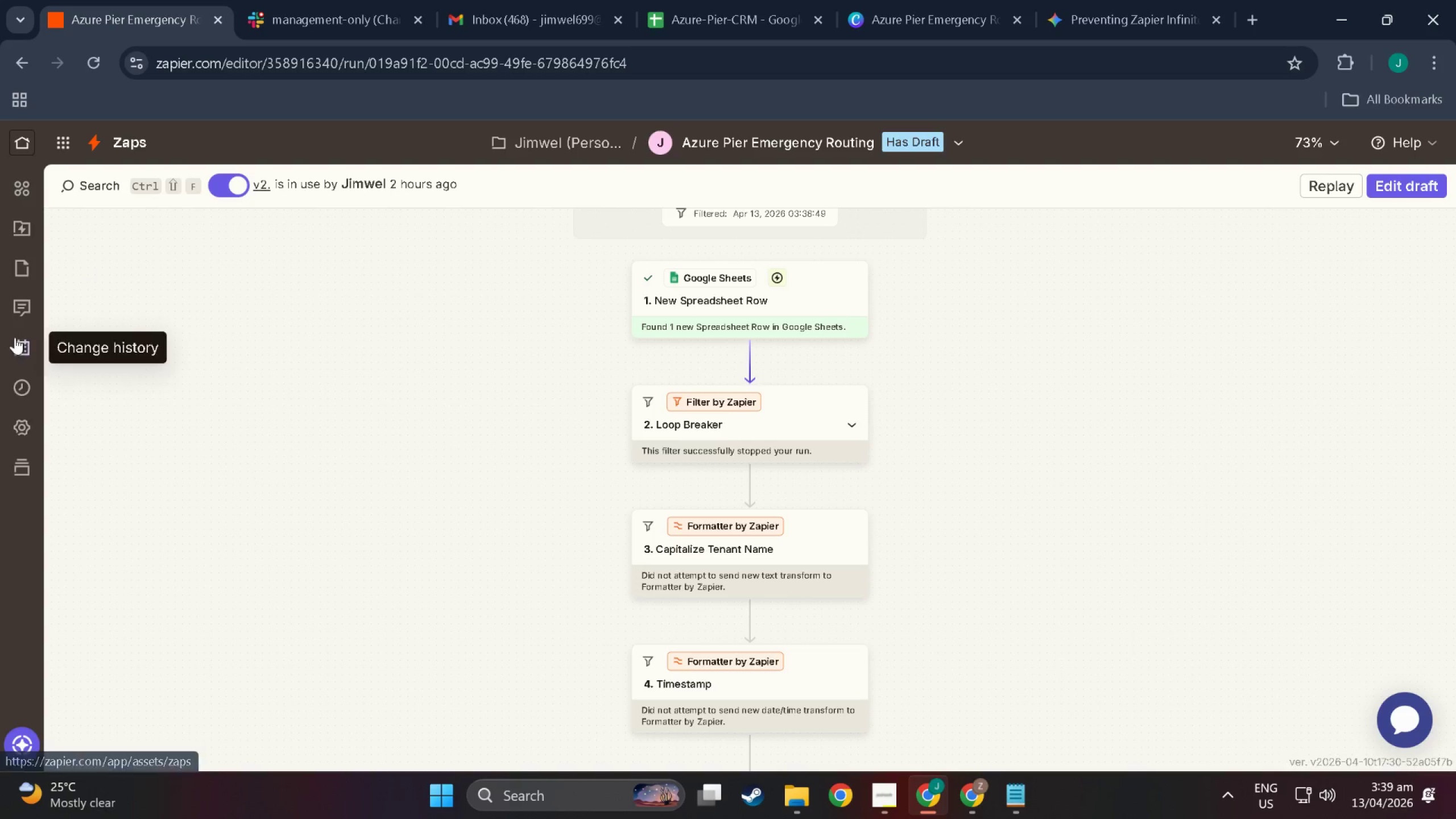 
left_click([28, 385])
 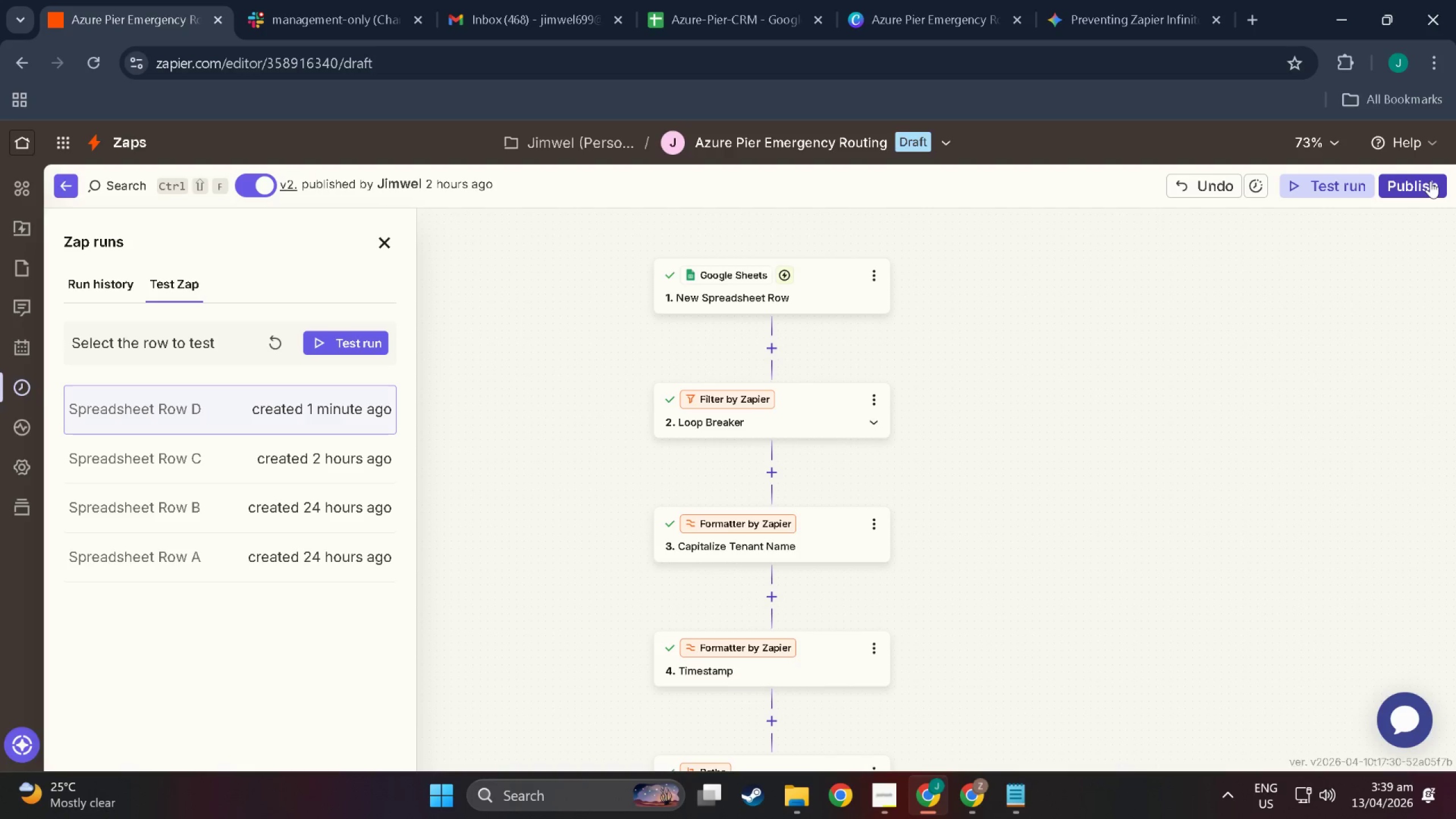 
left_click([1430, 181])
 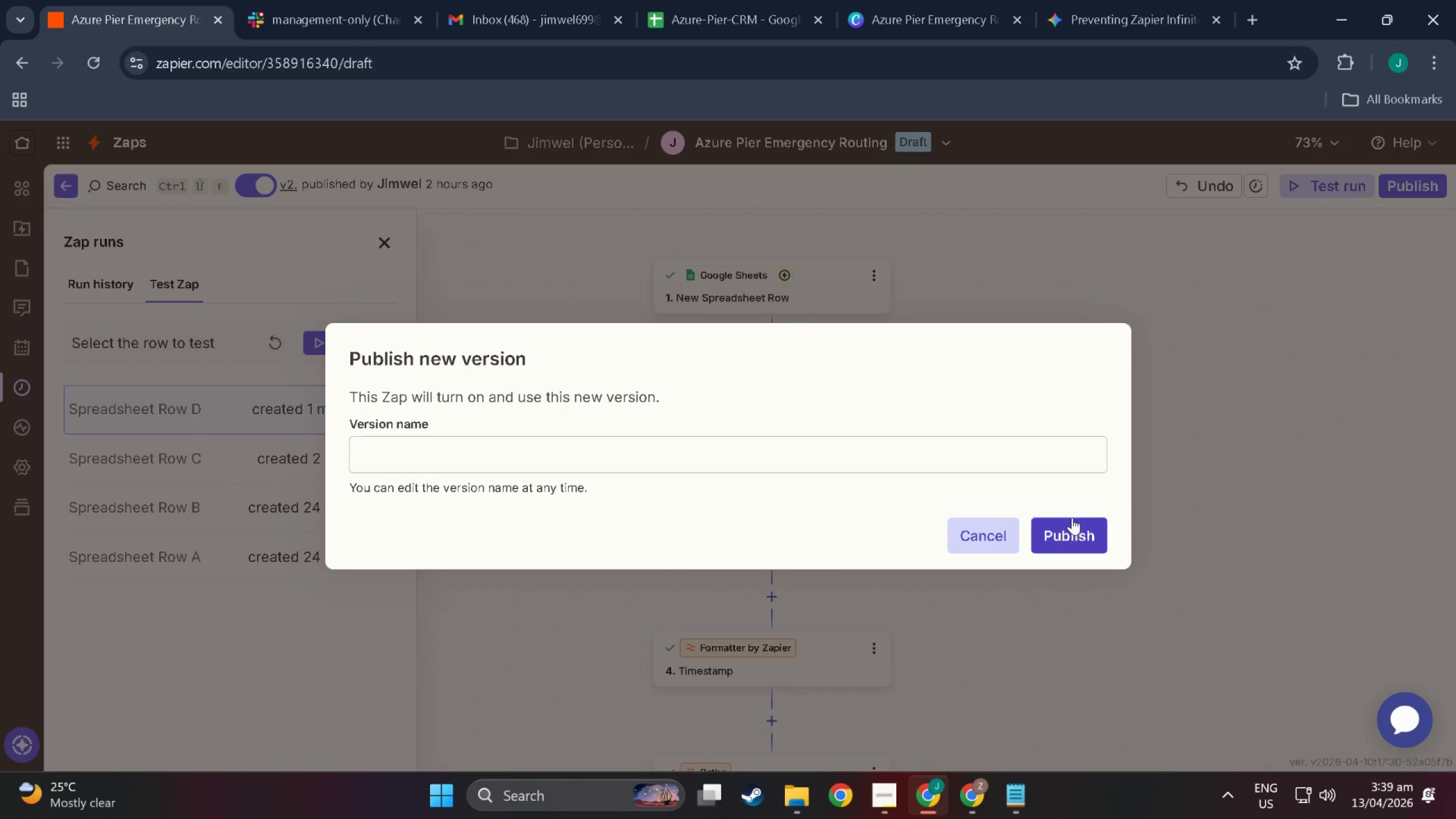 
left_click([1095, 540])
 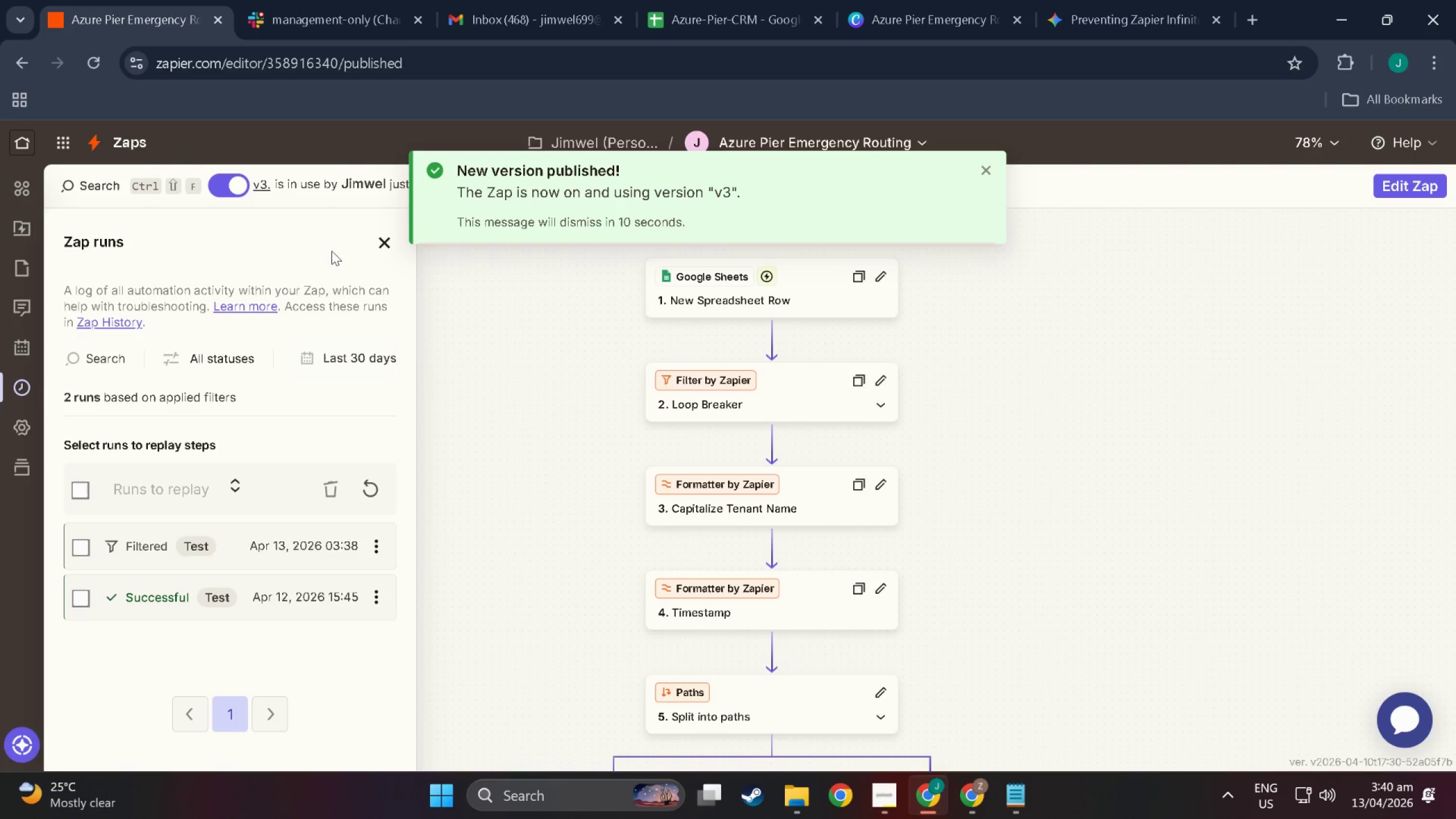 
wait(7.31)
 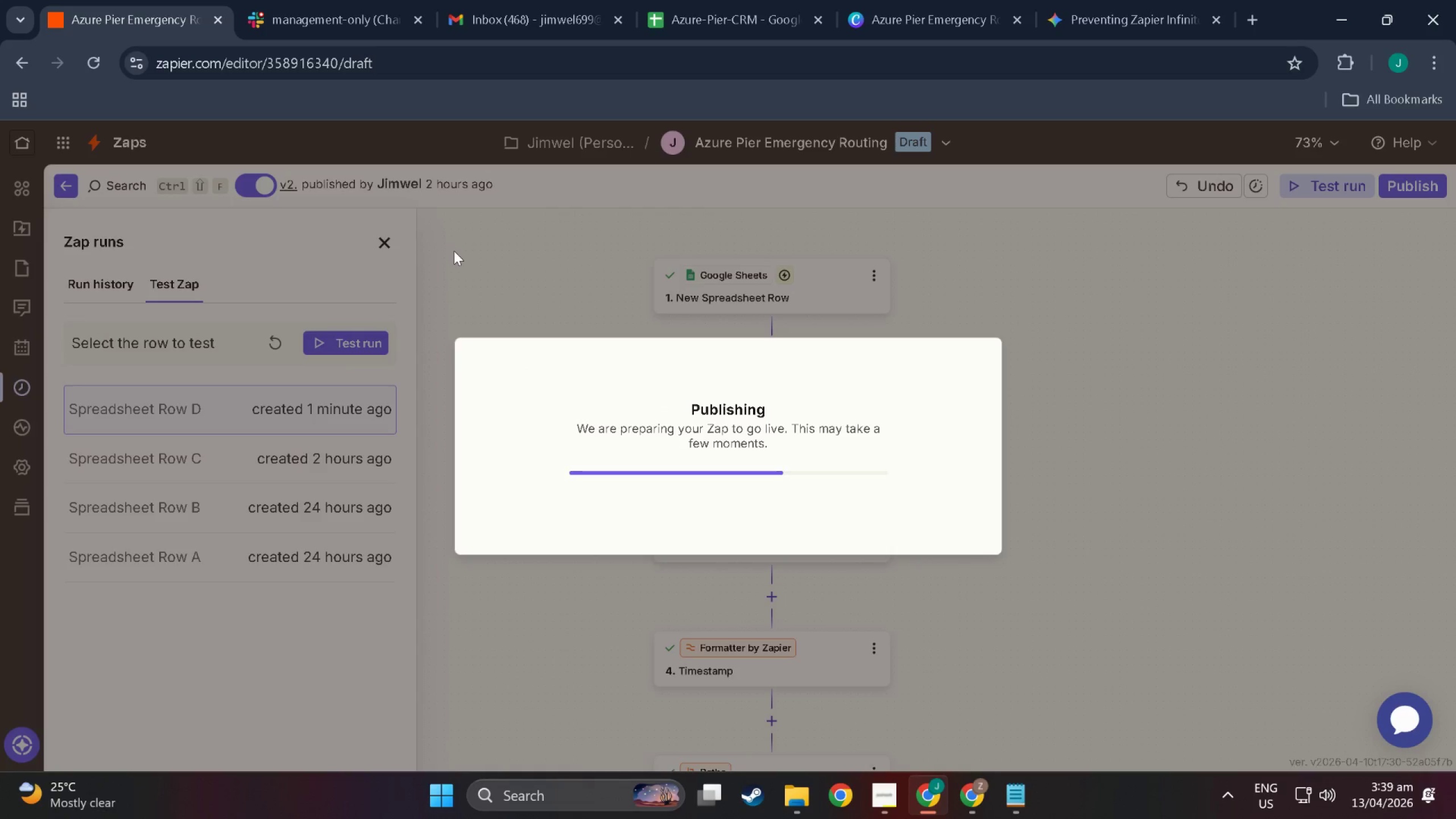 
left_click([387, 239])
 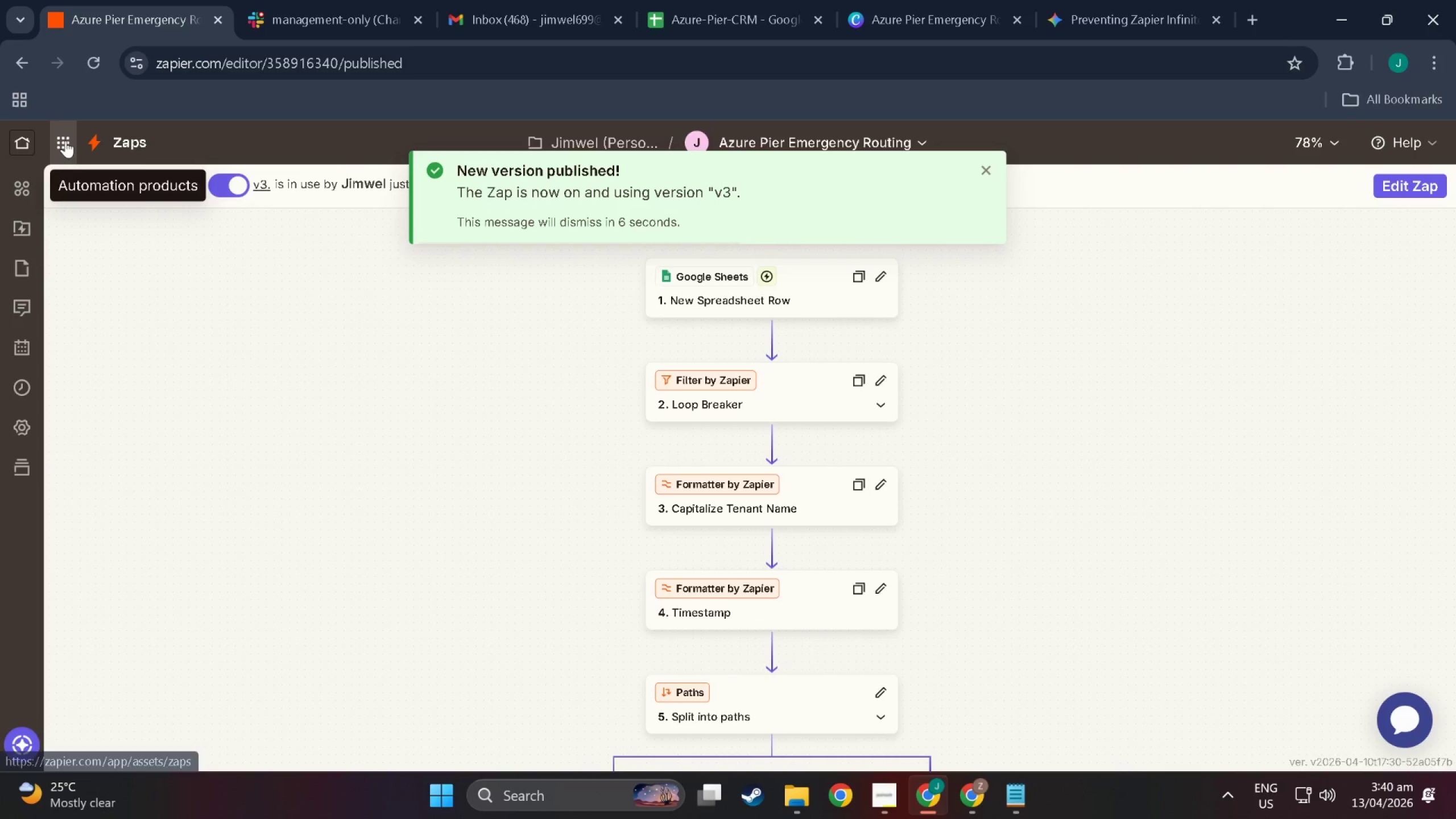 
left_click([110, 138])
 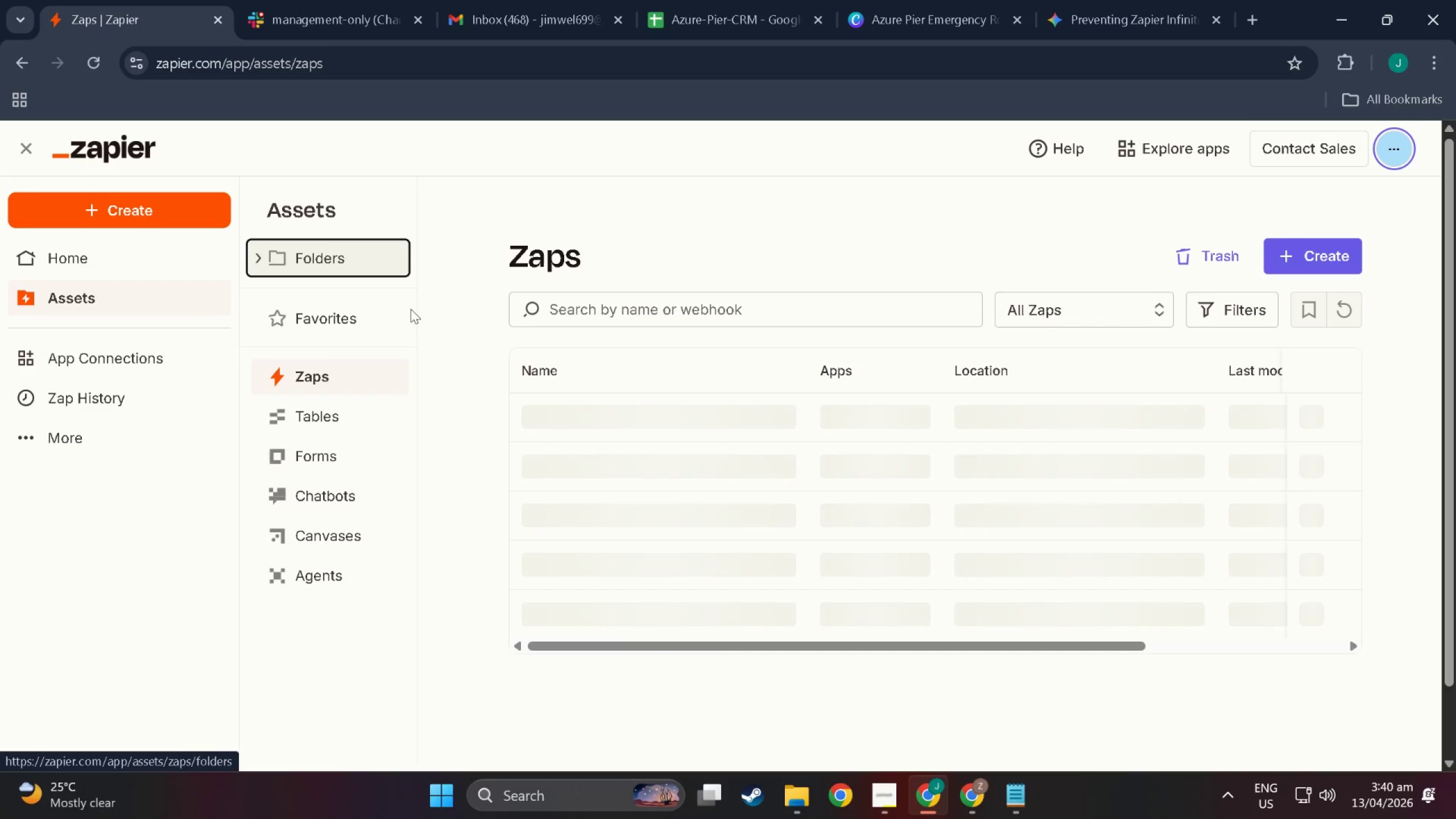 
mouse_move([581, 453])
 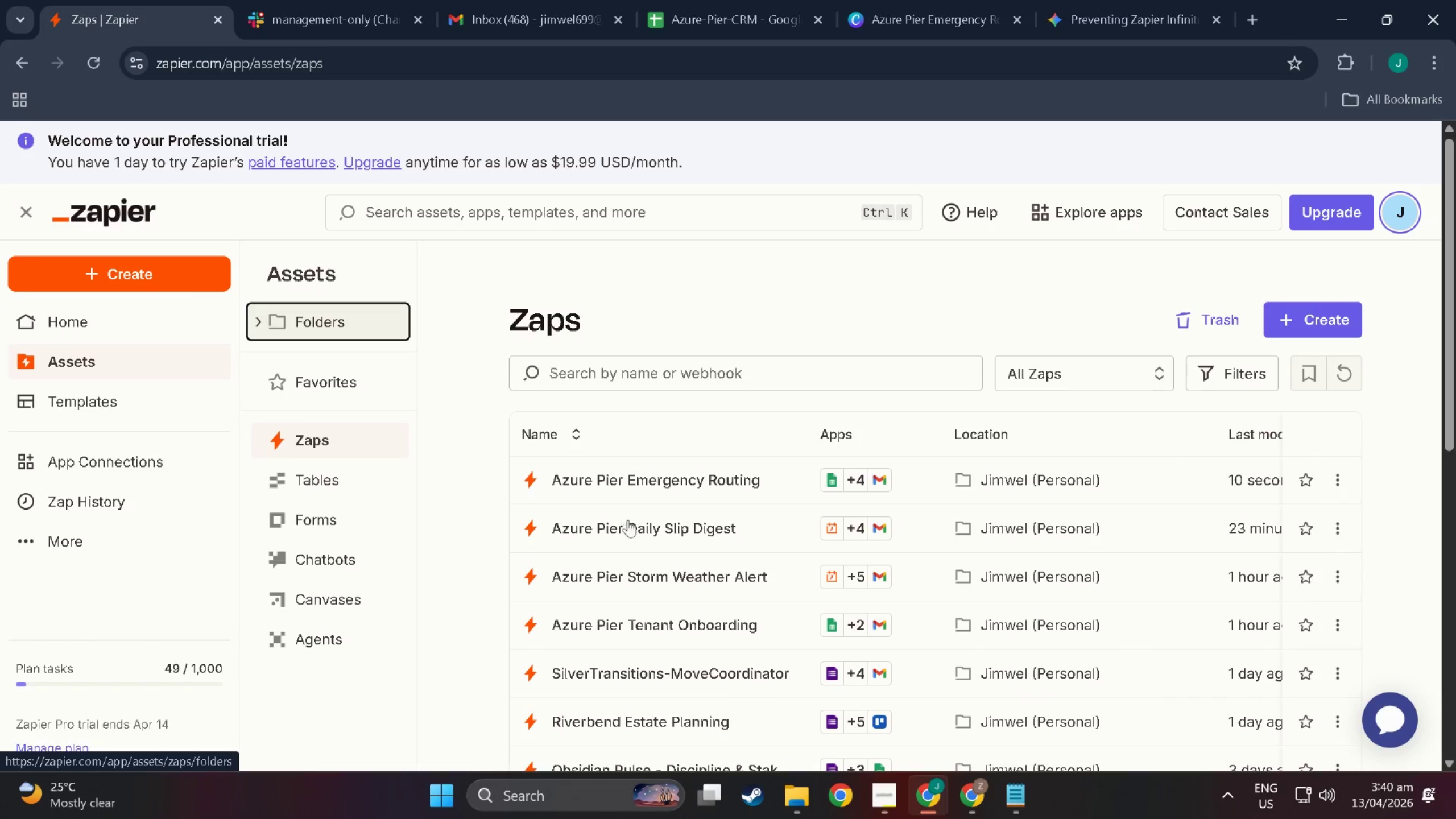 
scroll: coordinate [634, 534], scroll_direction: down, amount: 3.0
 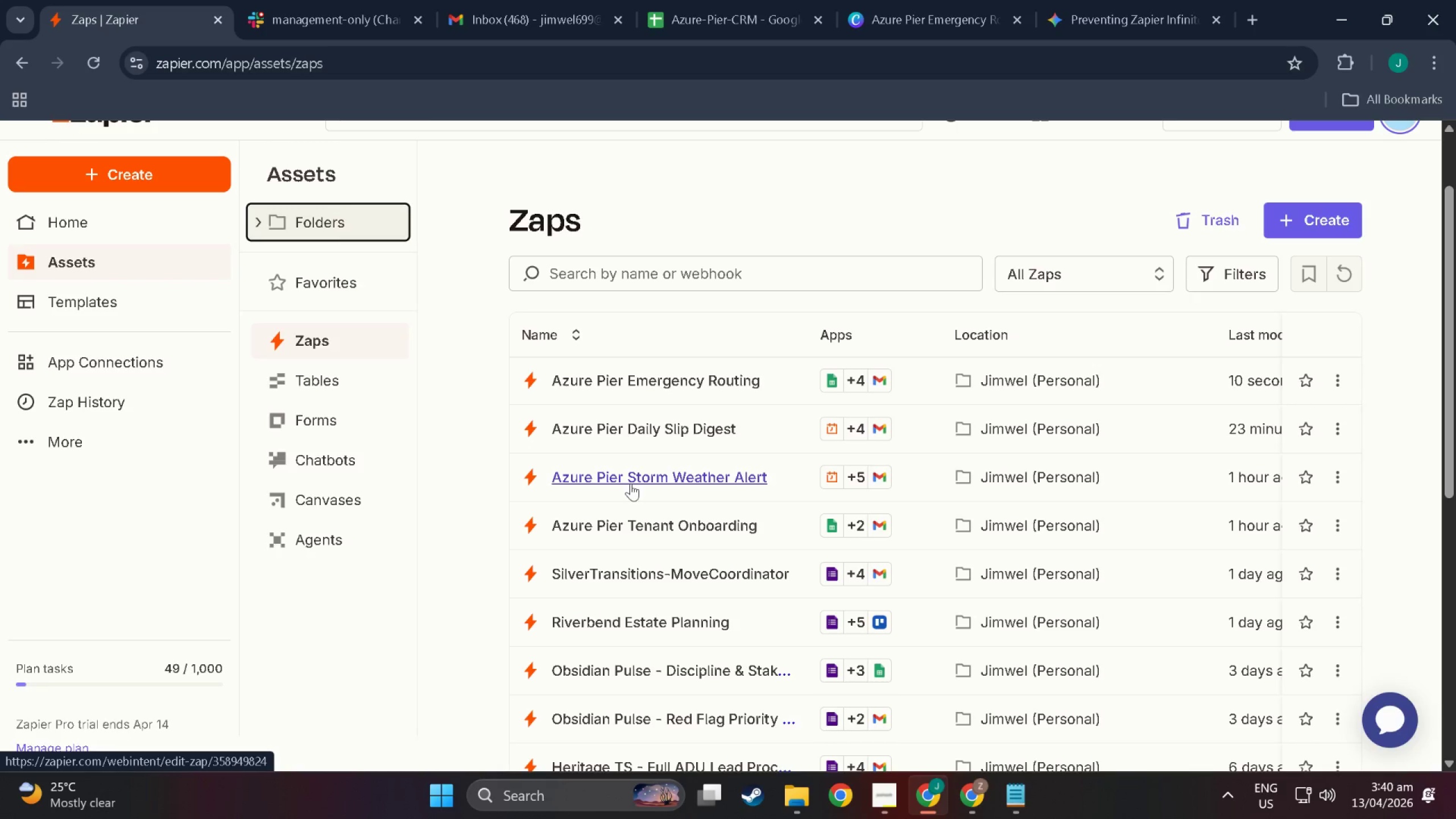 
wait(7.07)
 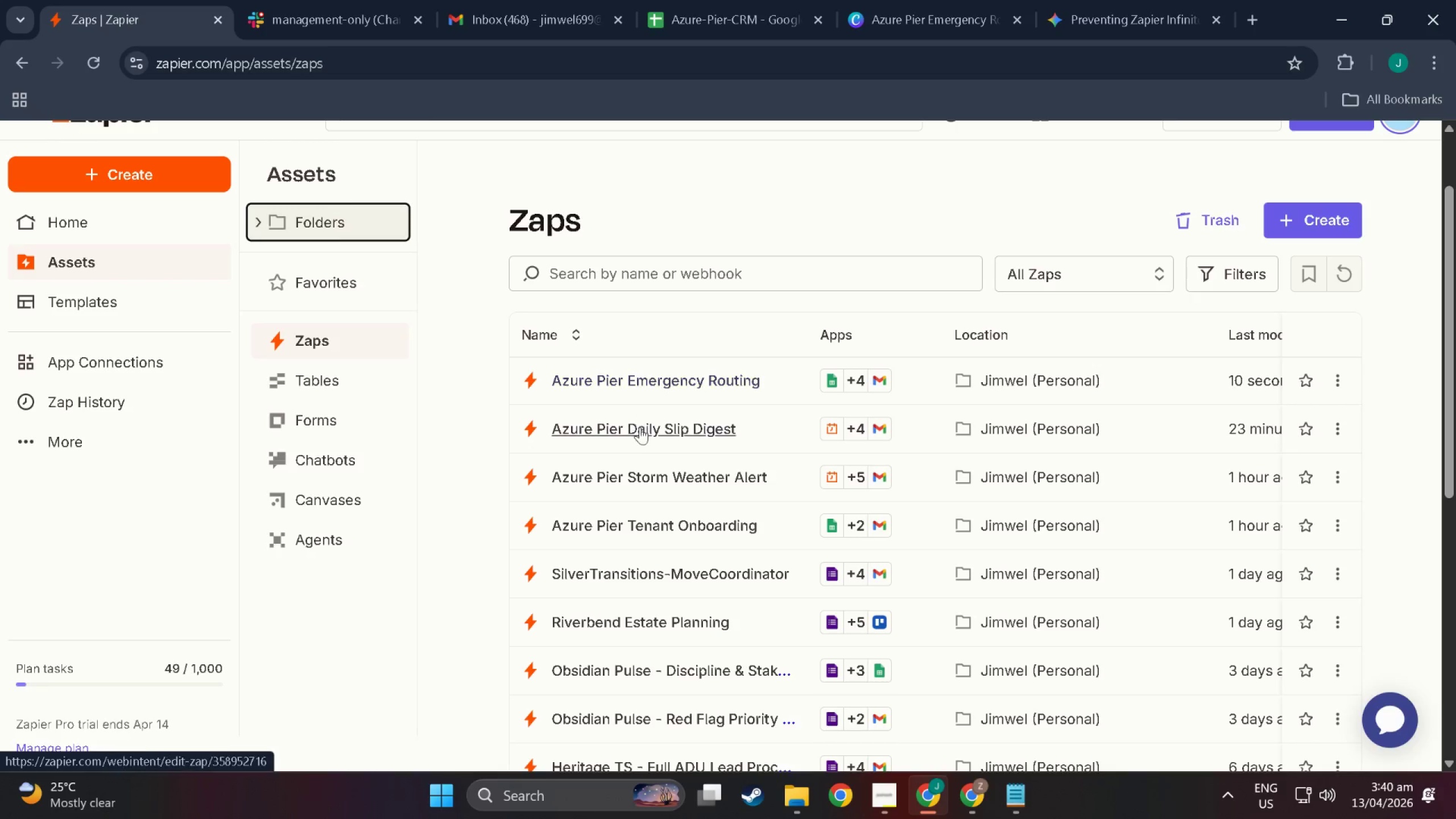 
left_click([659, 524])
 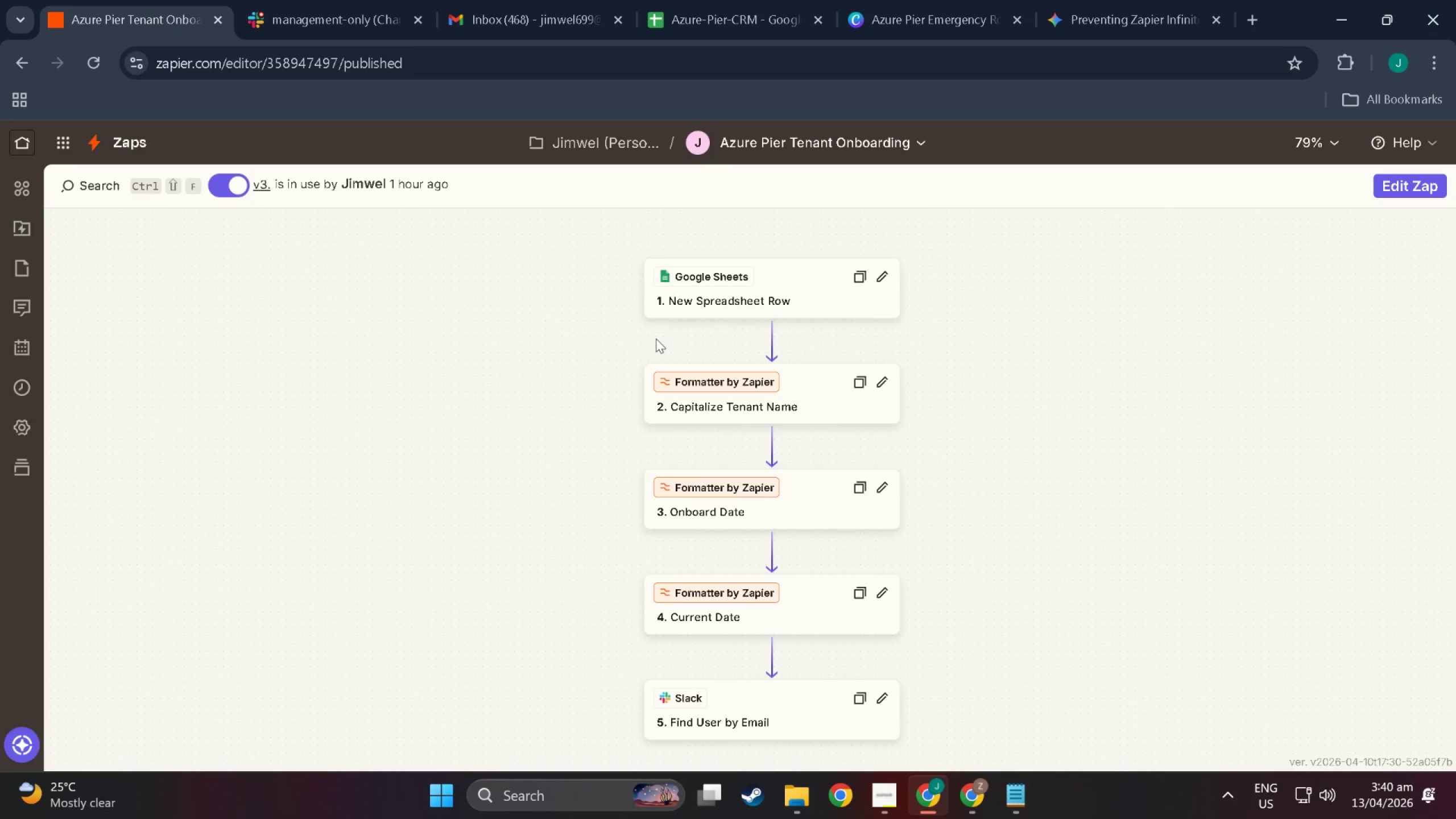 
wait(13.72)
 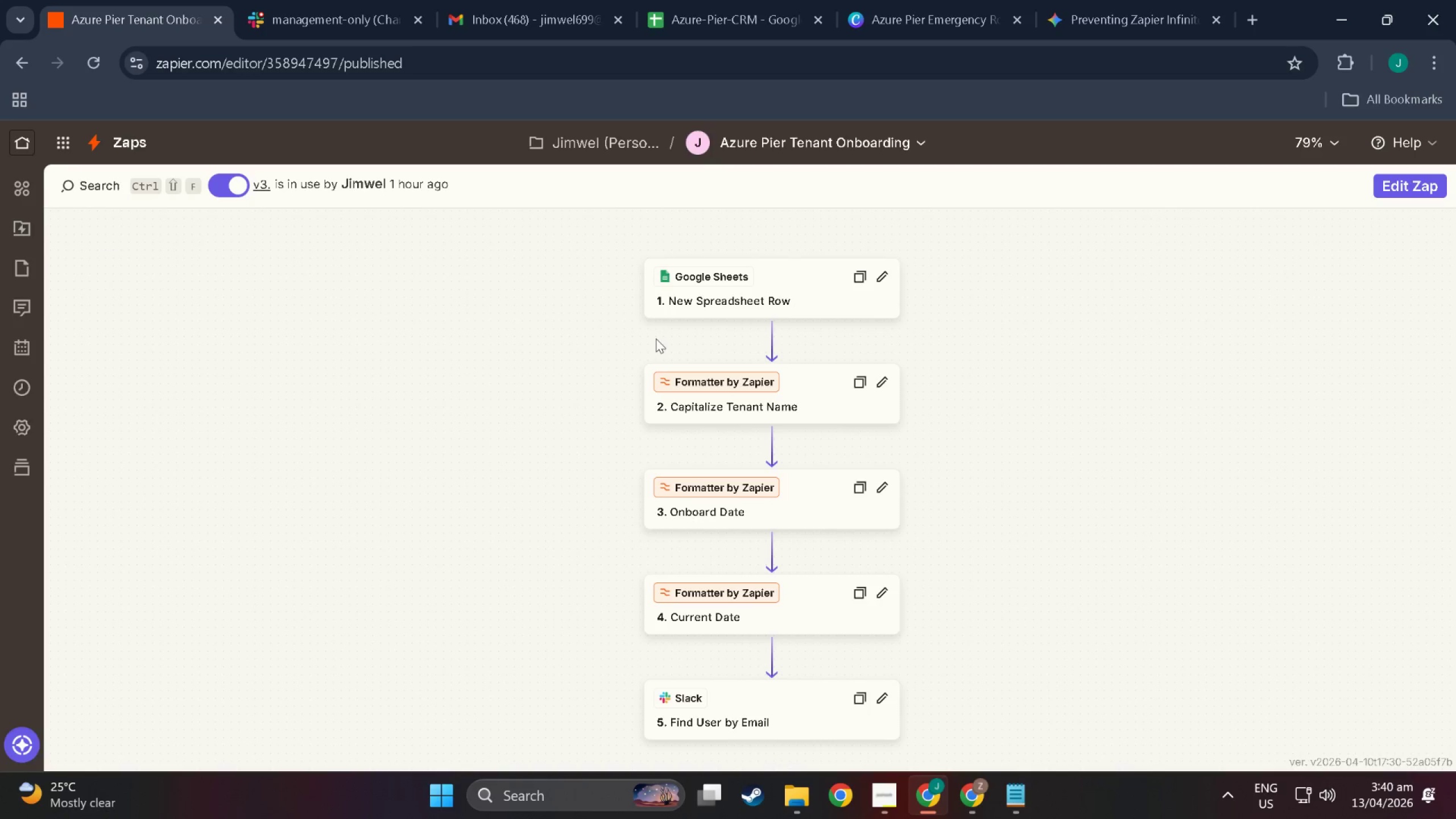 
scroll: coordinate [776, 358], scroll_direction: up, amount: 2.0
 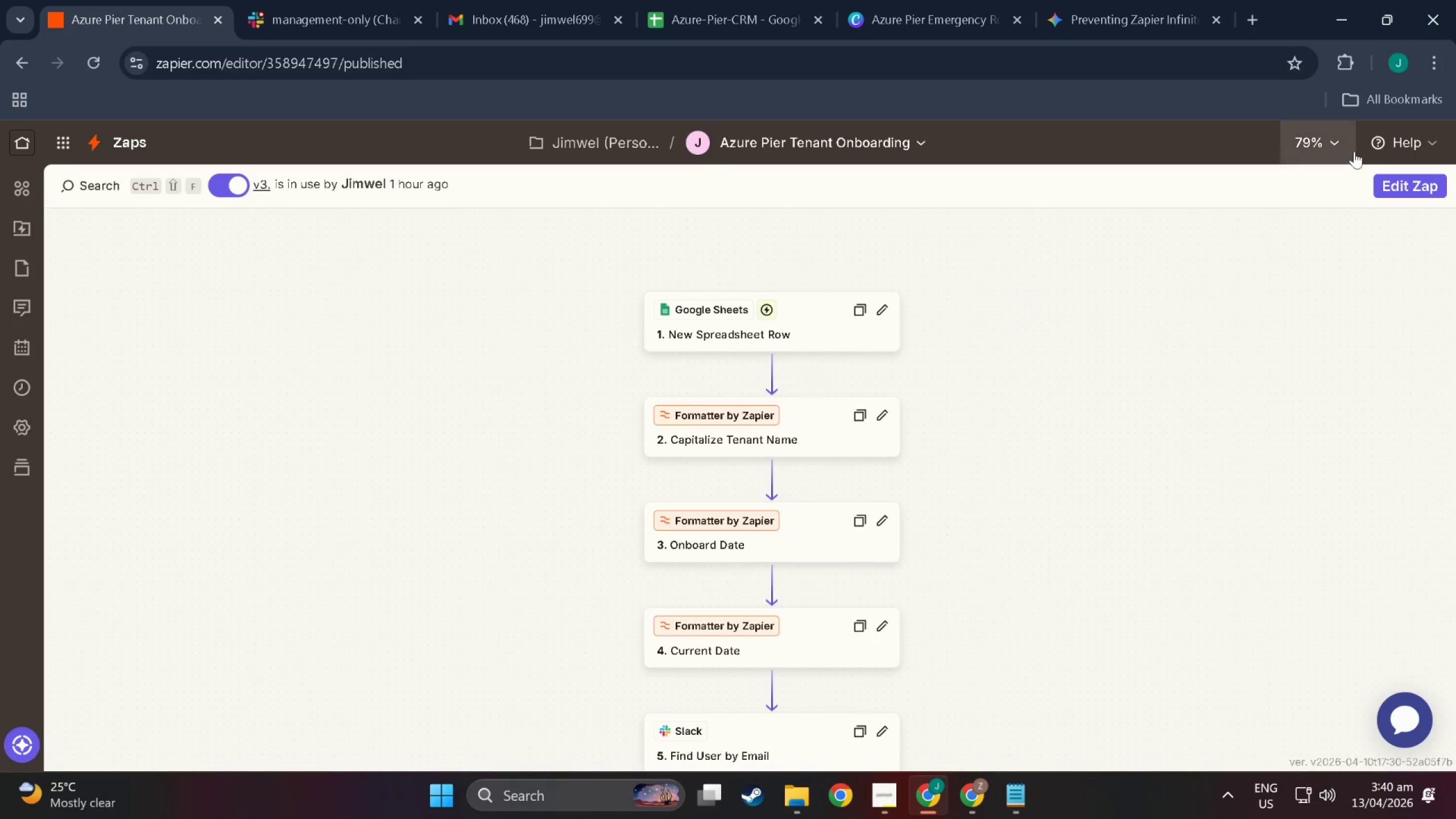 
left_click([1422, 184])
 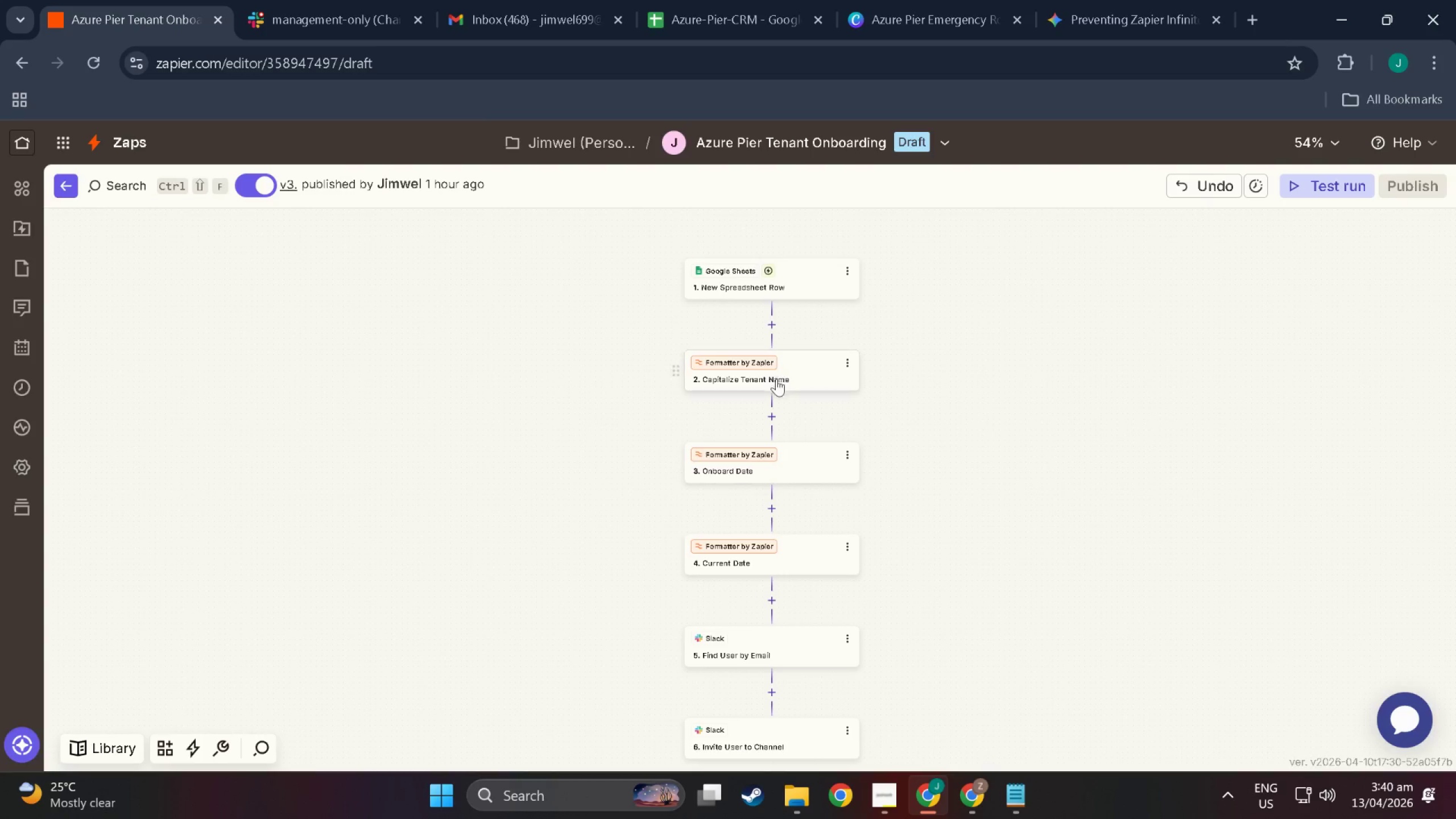 
left_click([771, 320])
 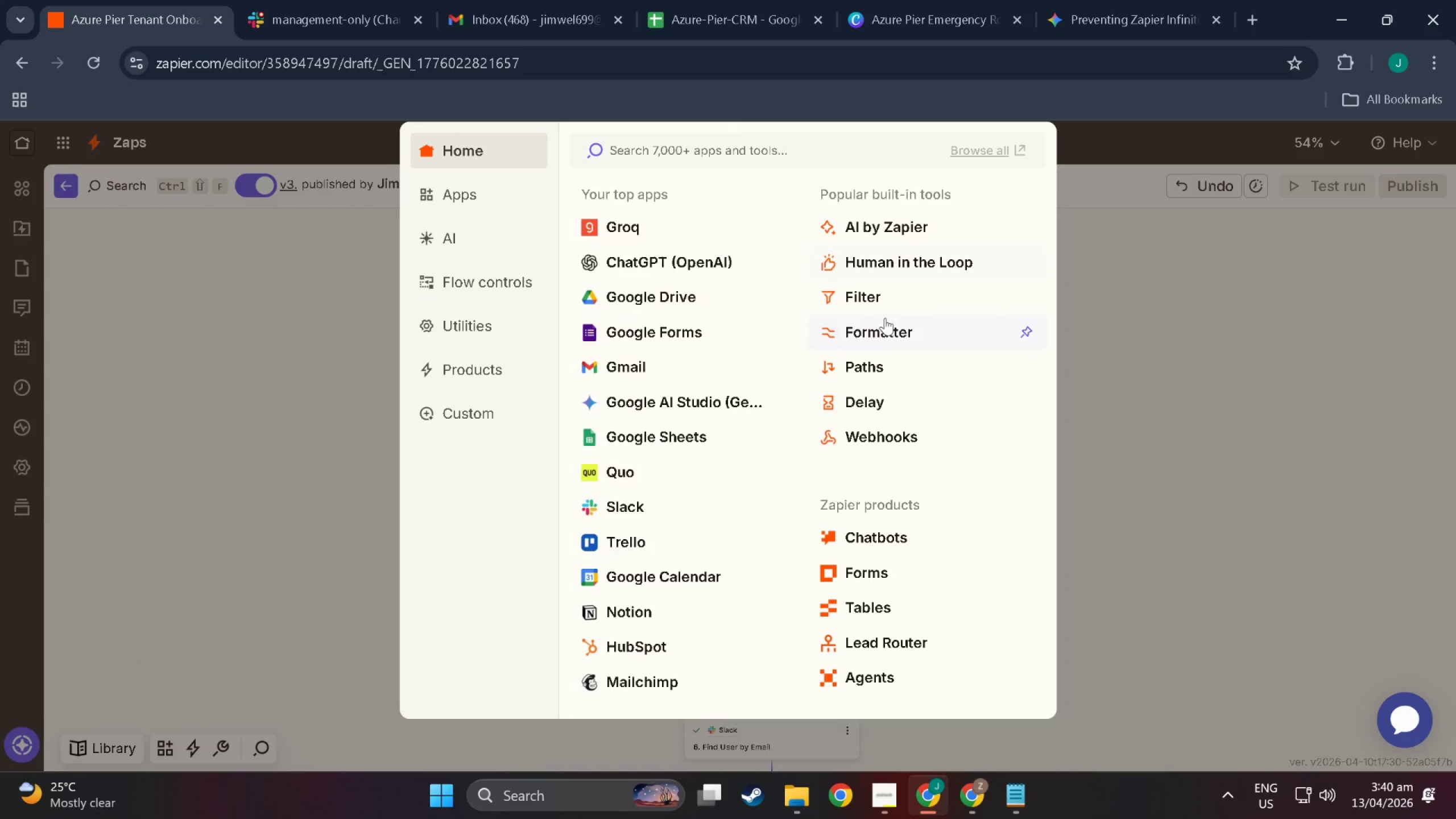 
wait(9.34)
 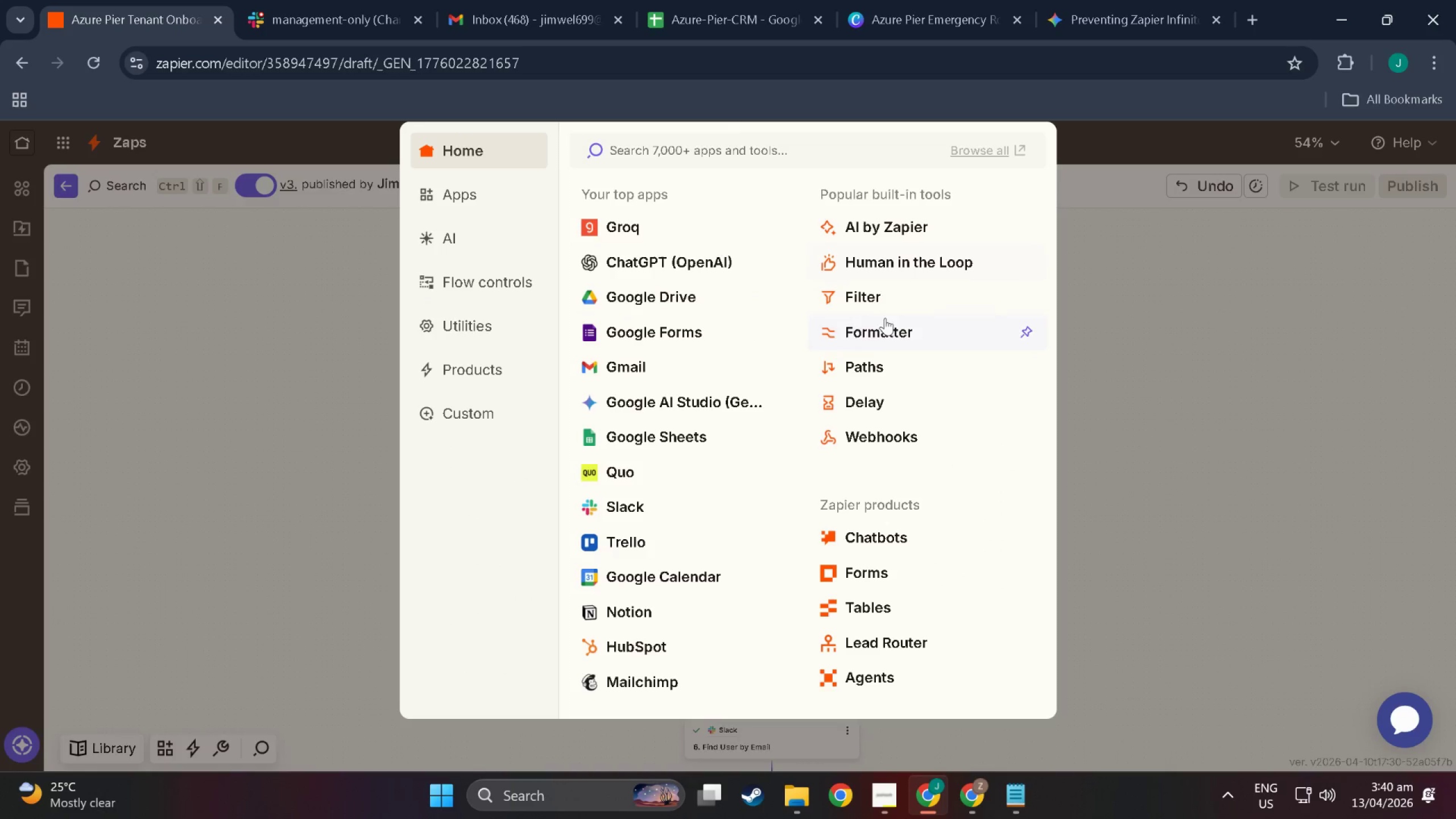 
left_click([1151, 365])
 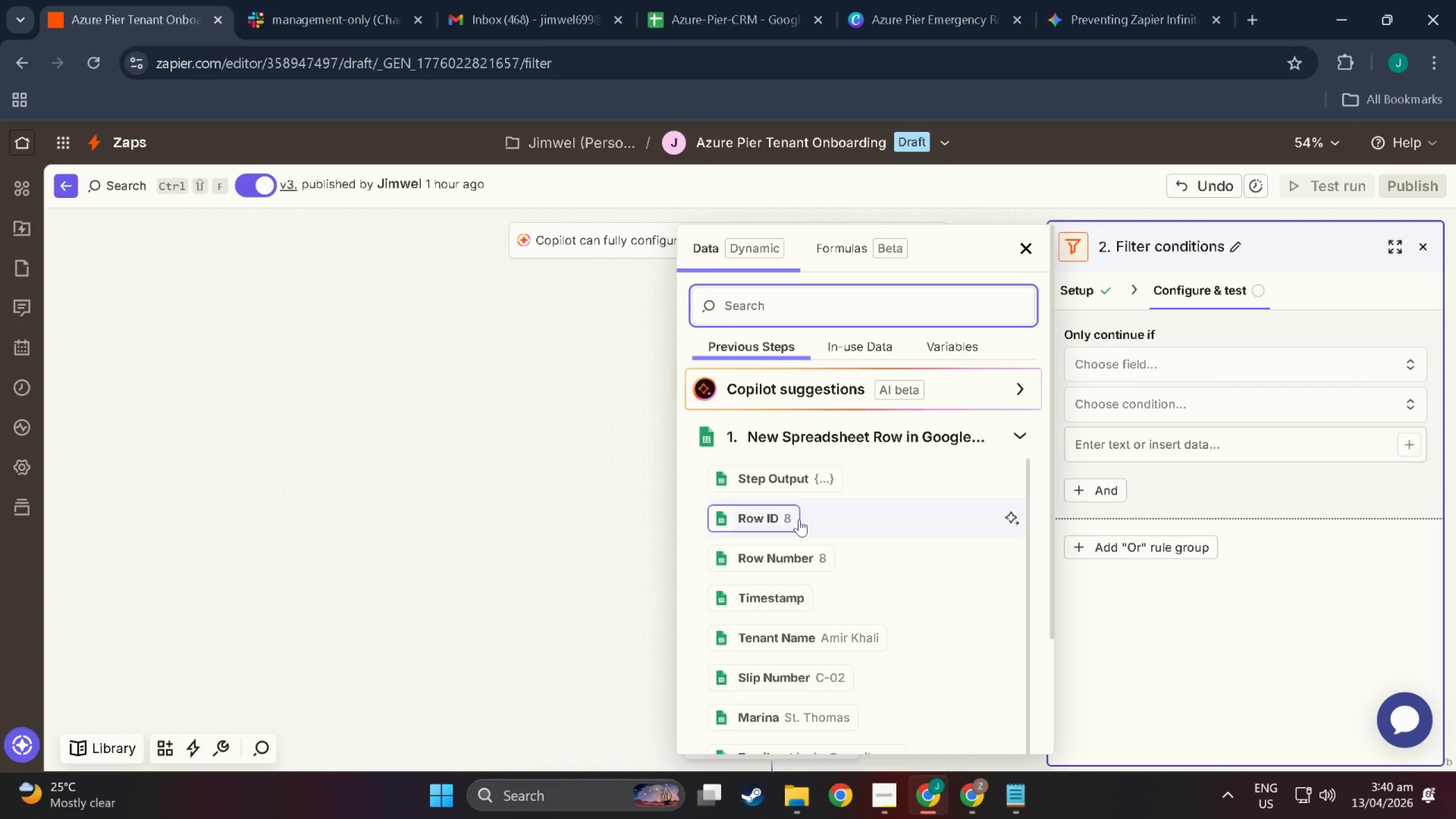 
scroll: coordinate [809, 603], scroll_direction: down, amount: 10.0
 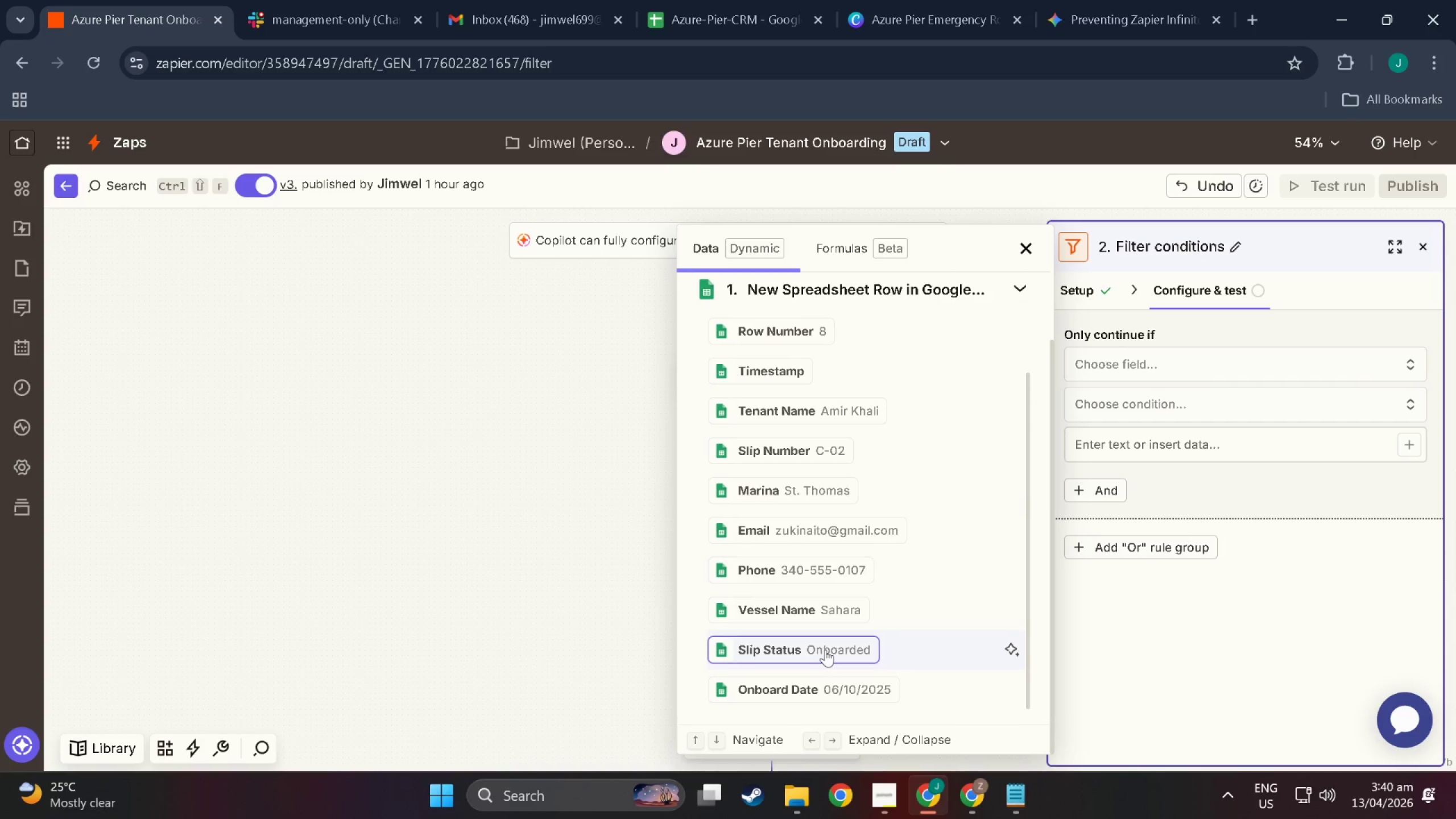 
left_click([825, 650])
 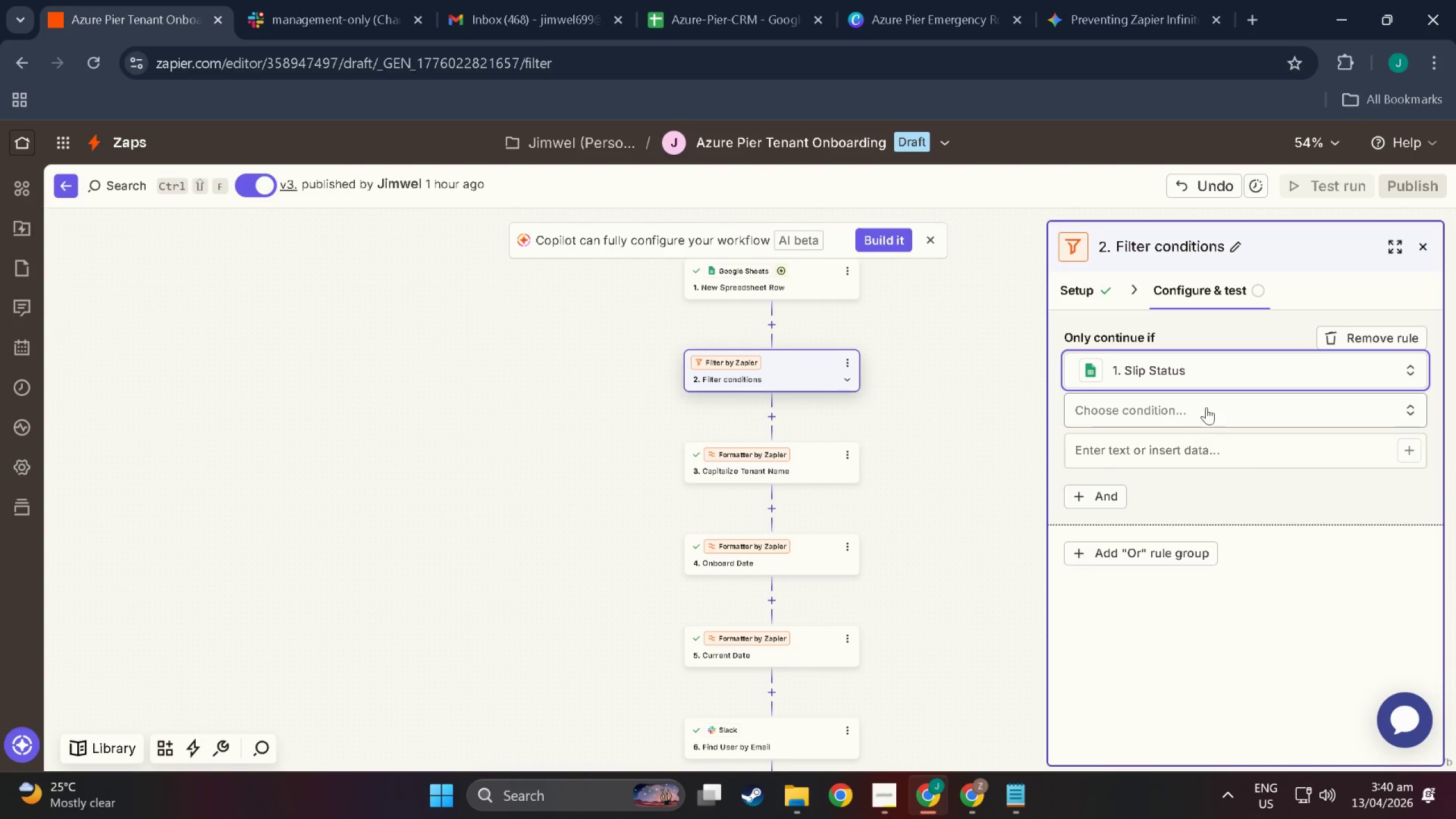 
wait(7.46)
 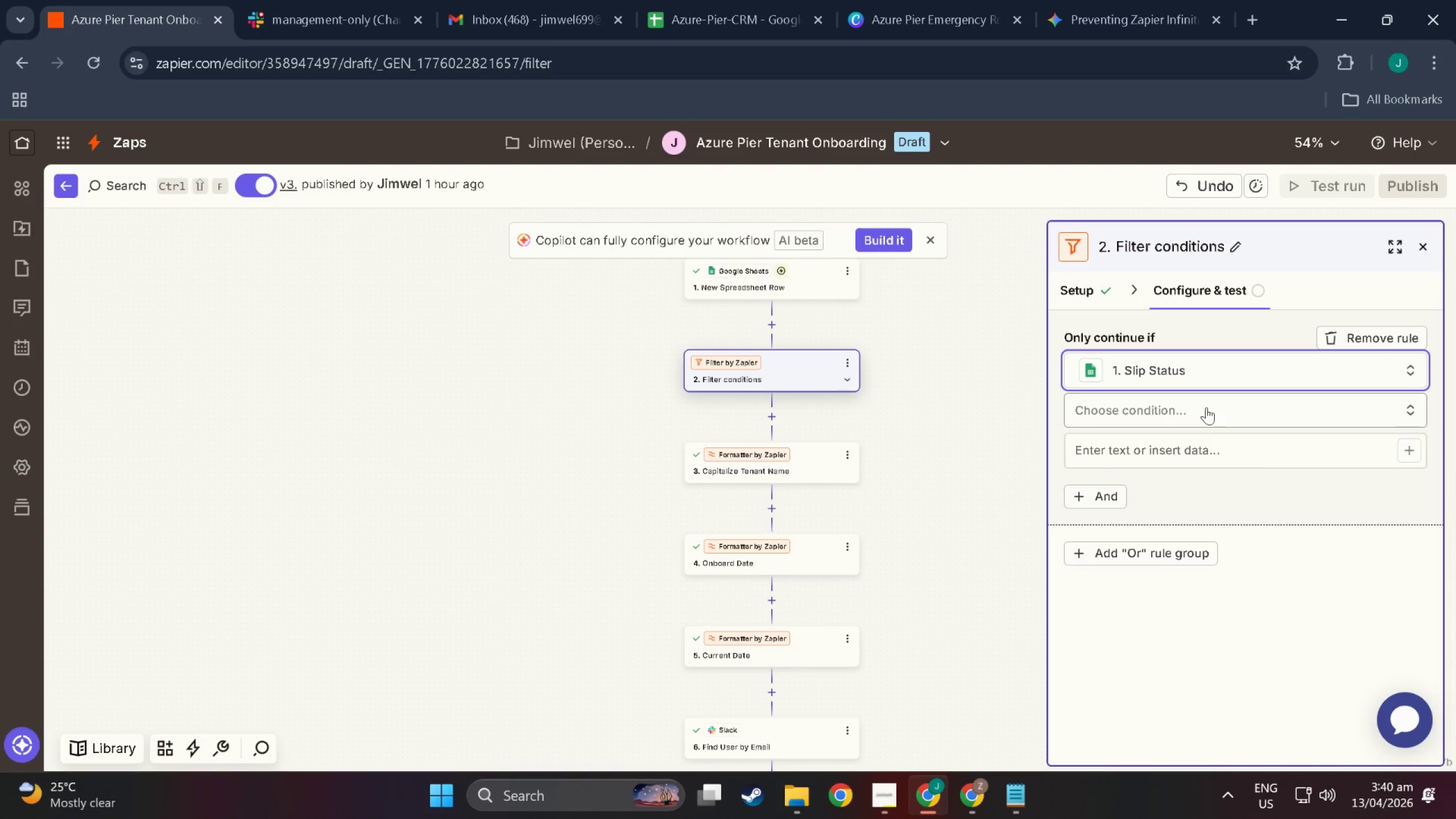 
left_click([1206, 407])
 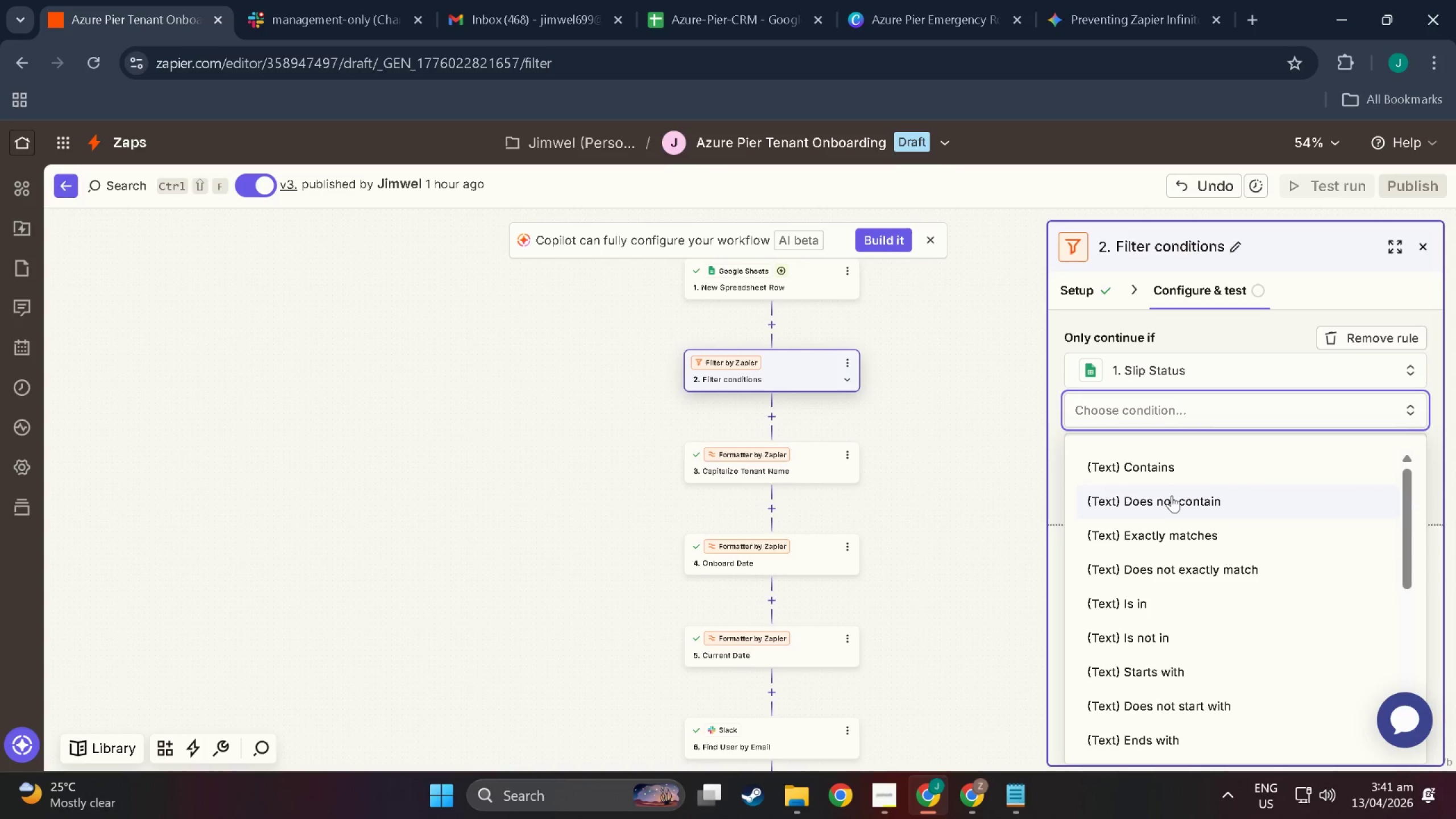 
left_click([1172, 495])
 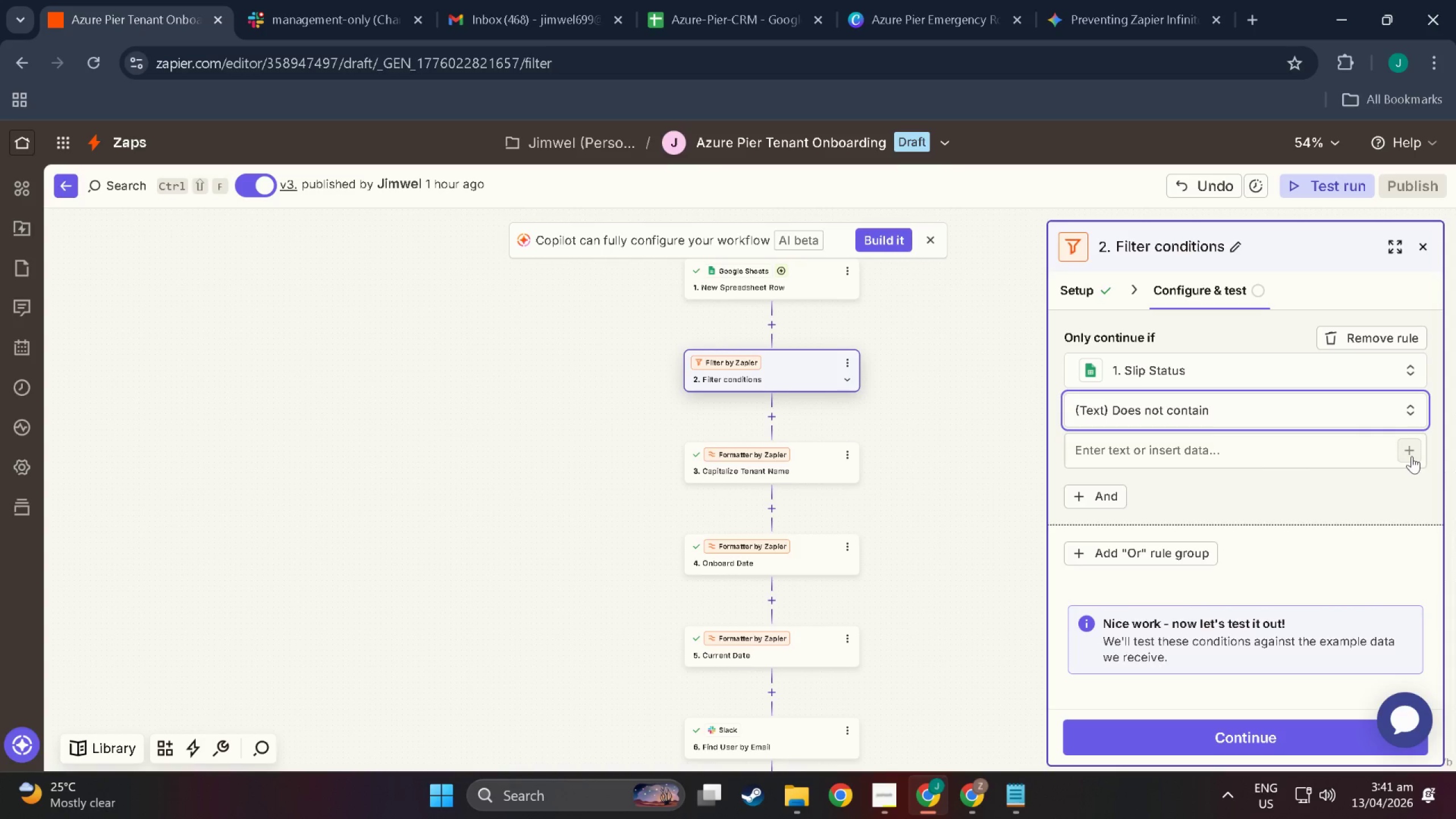 
left_click([1242, 450])
 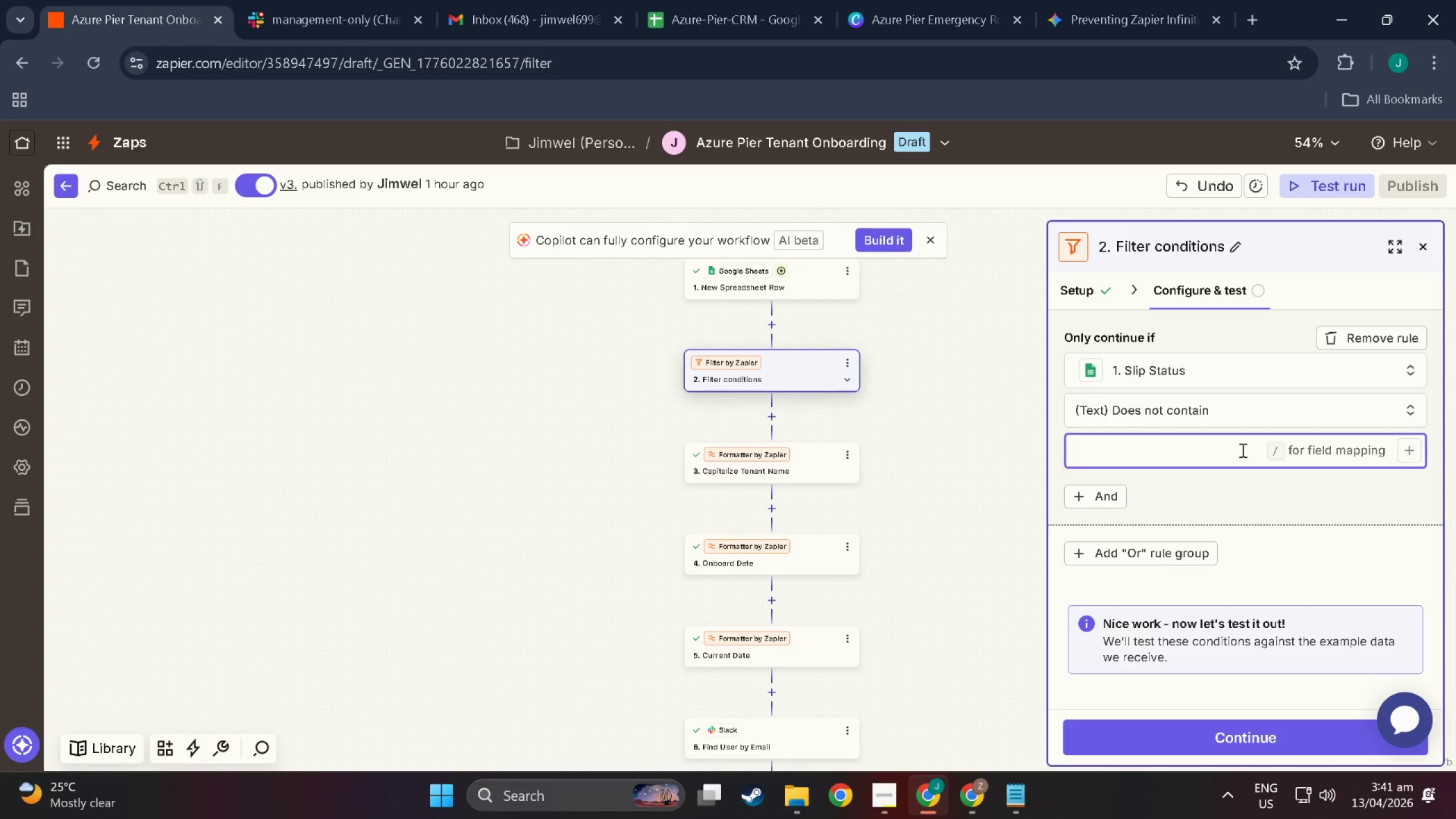 
type(Onboarded)
 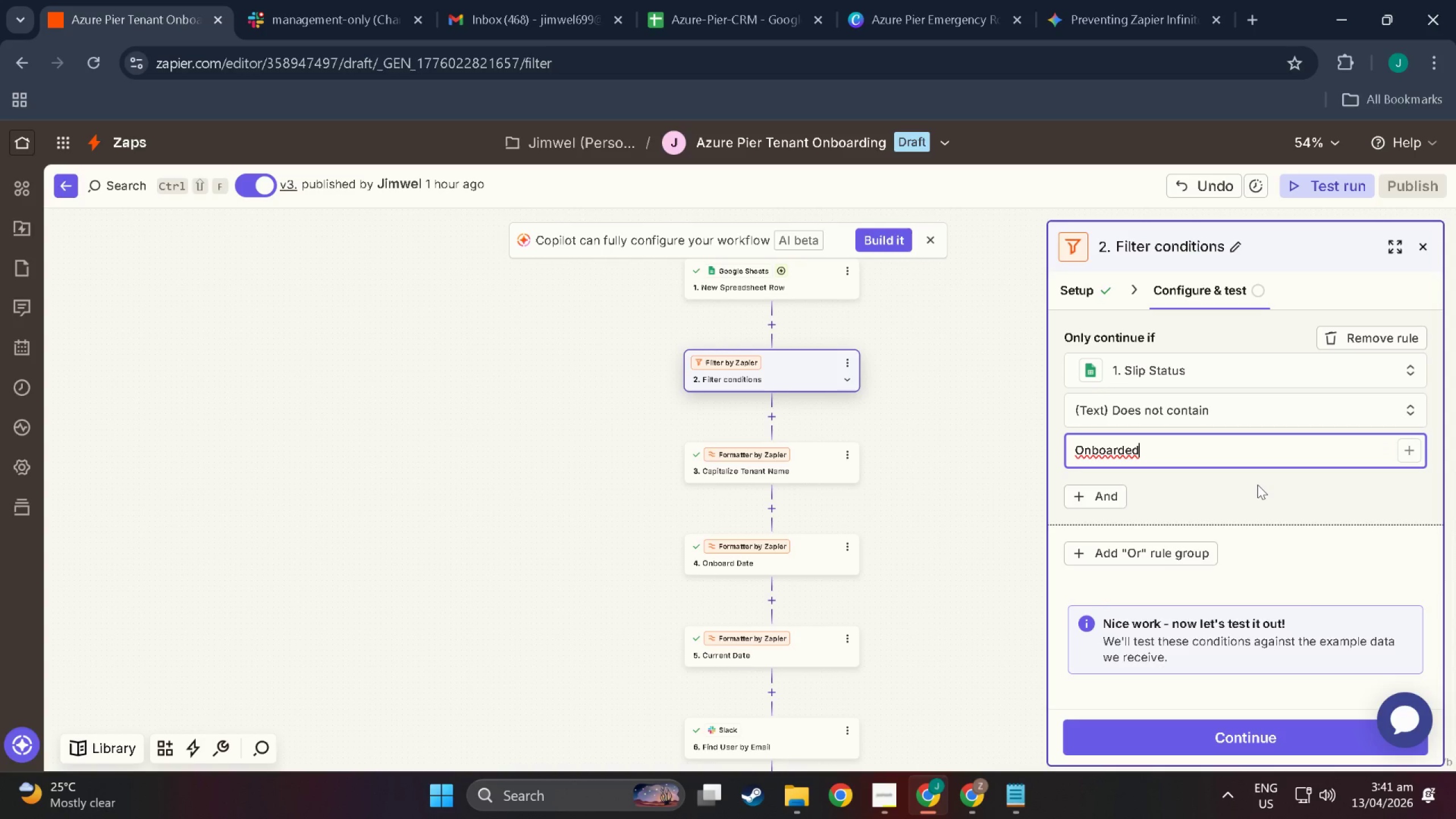 
left_click([1256, 489])
 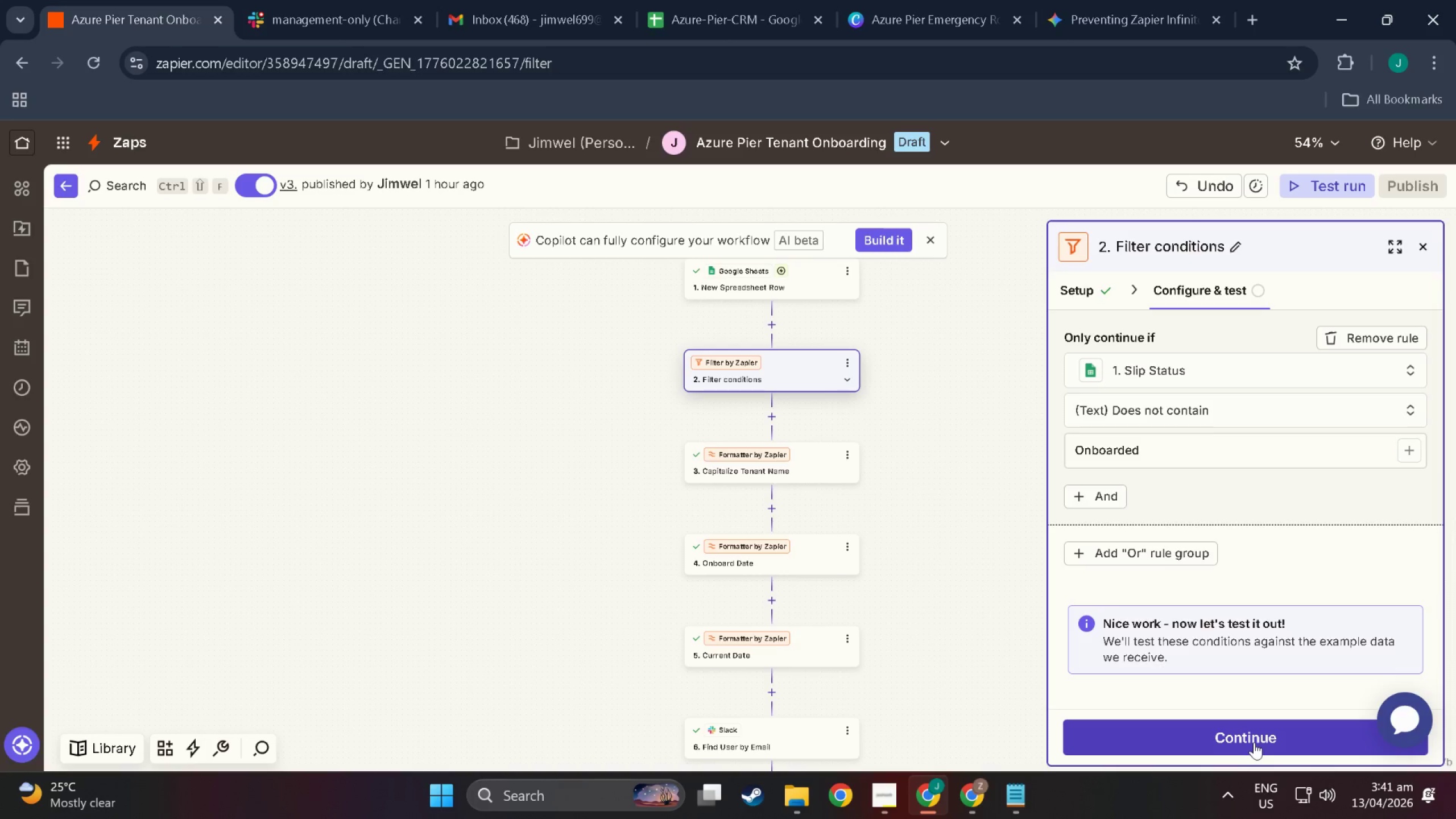 
left_click([1254, 742])
 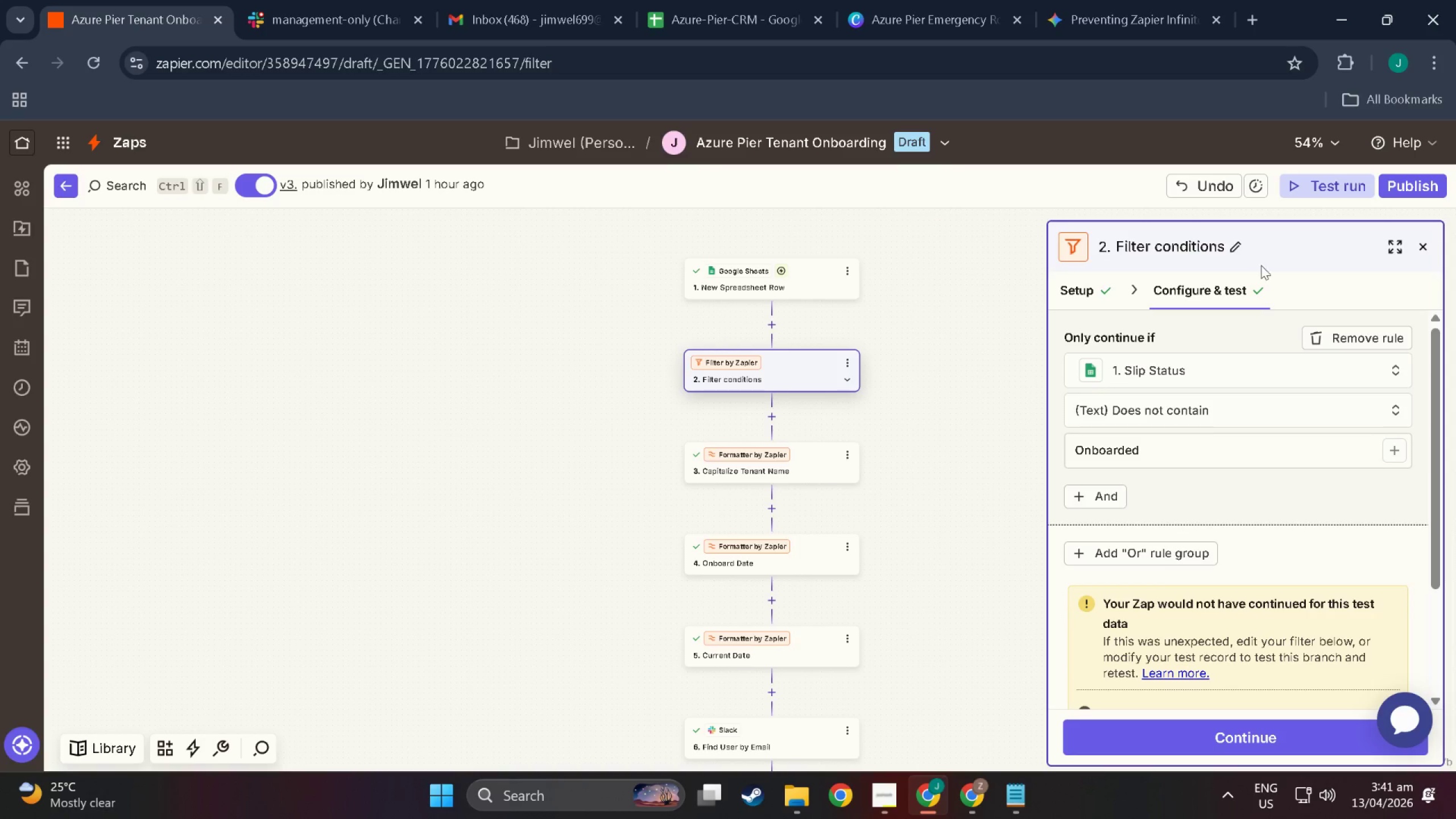 
scroll: coordinate [1254, 596], scroll_direction: down, amount: 5.0
 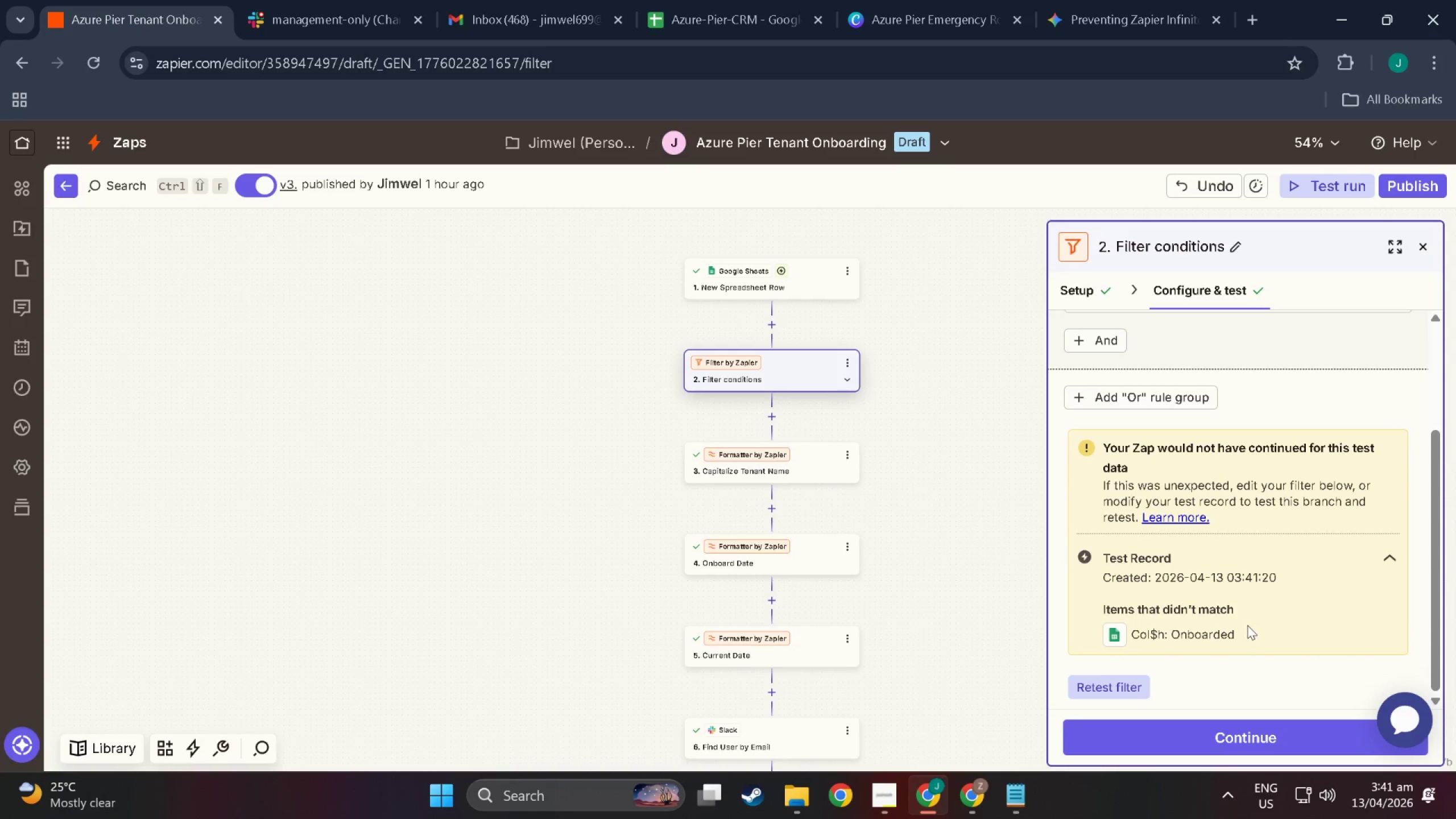 
scroll: coordinate [1101, 499], scroll_direction: up, amount: 5.0
 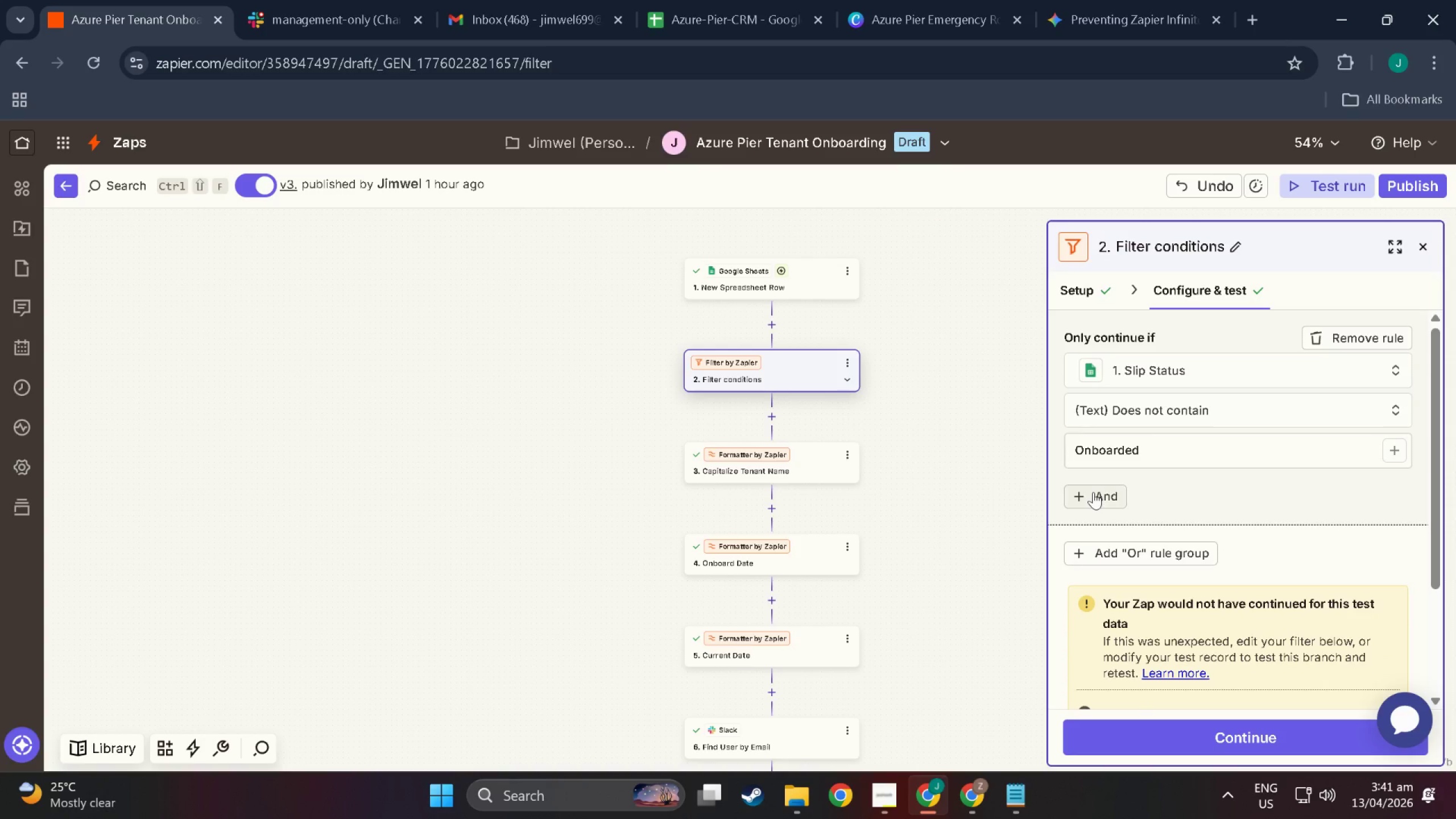 
wait(7.49)
 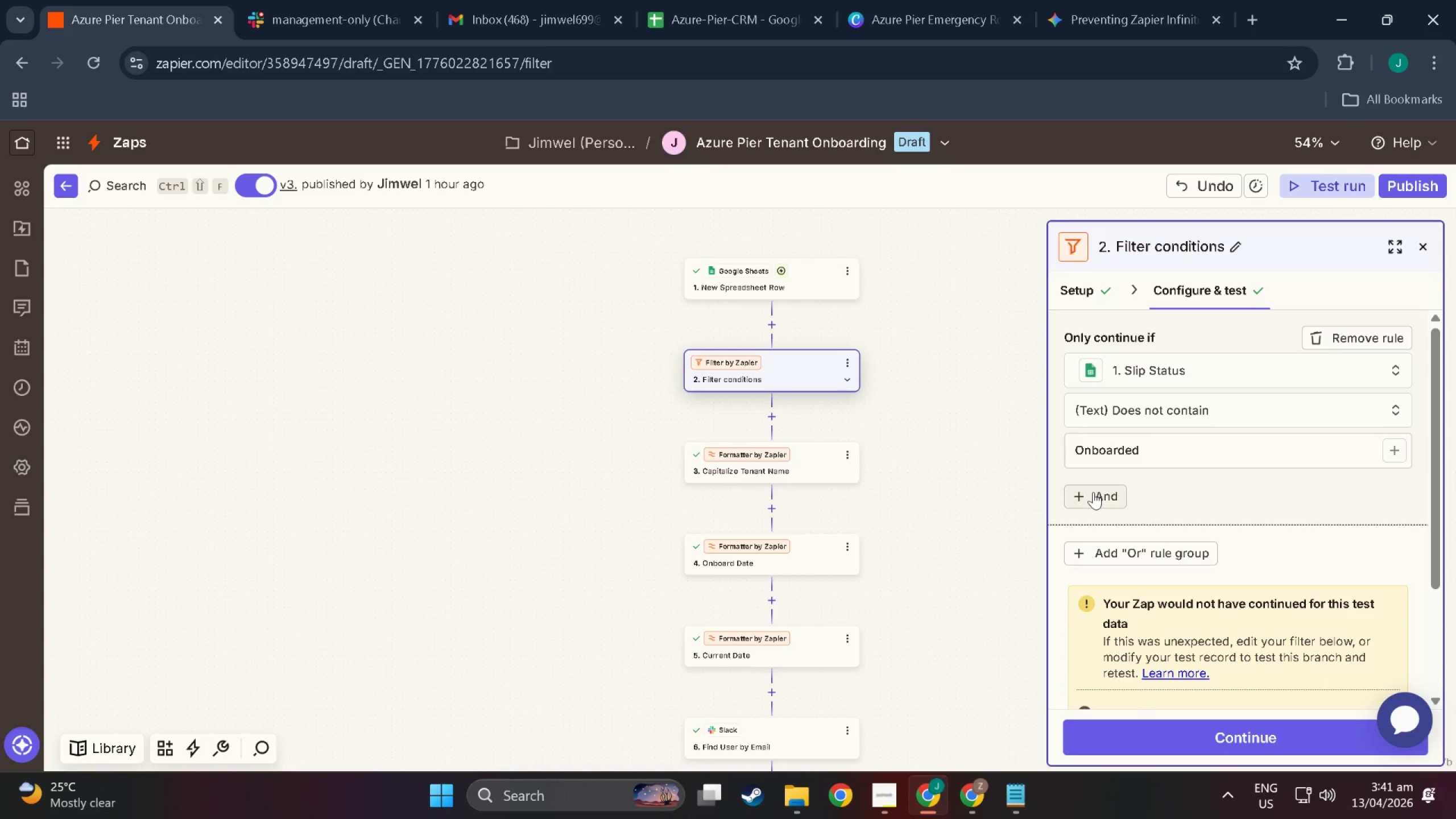 
left_click([1093, 492])
 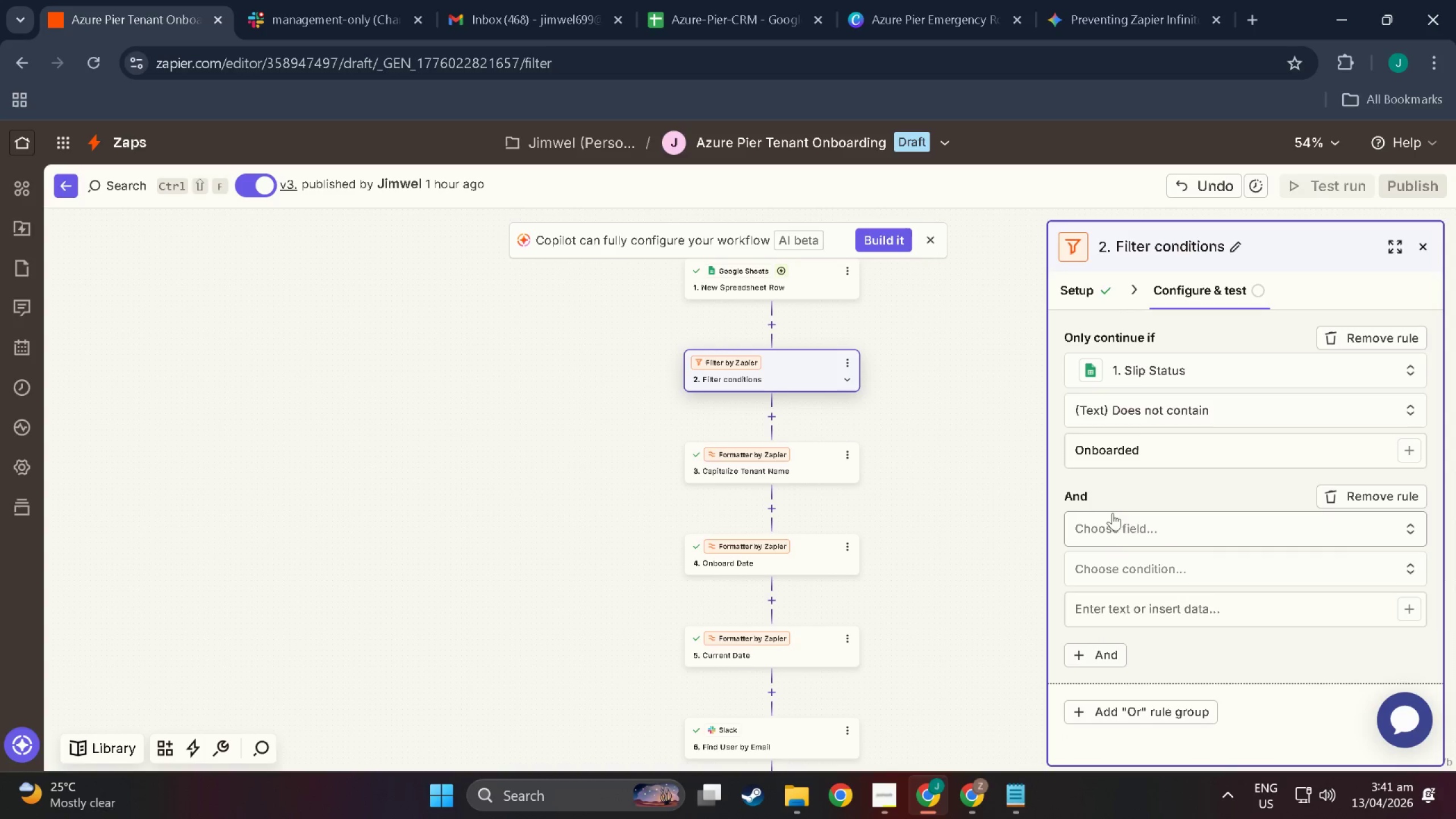 
left_click([1123, 522])
 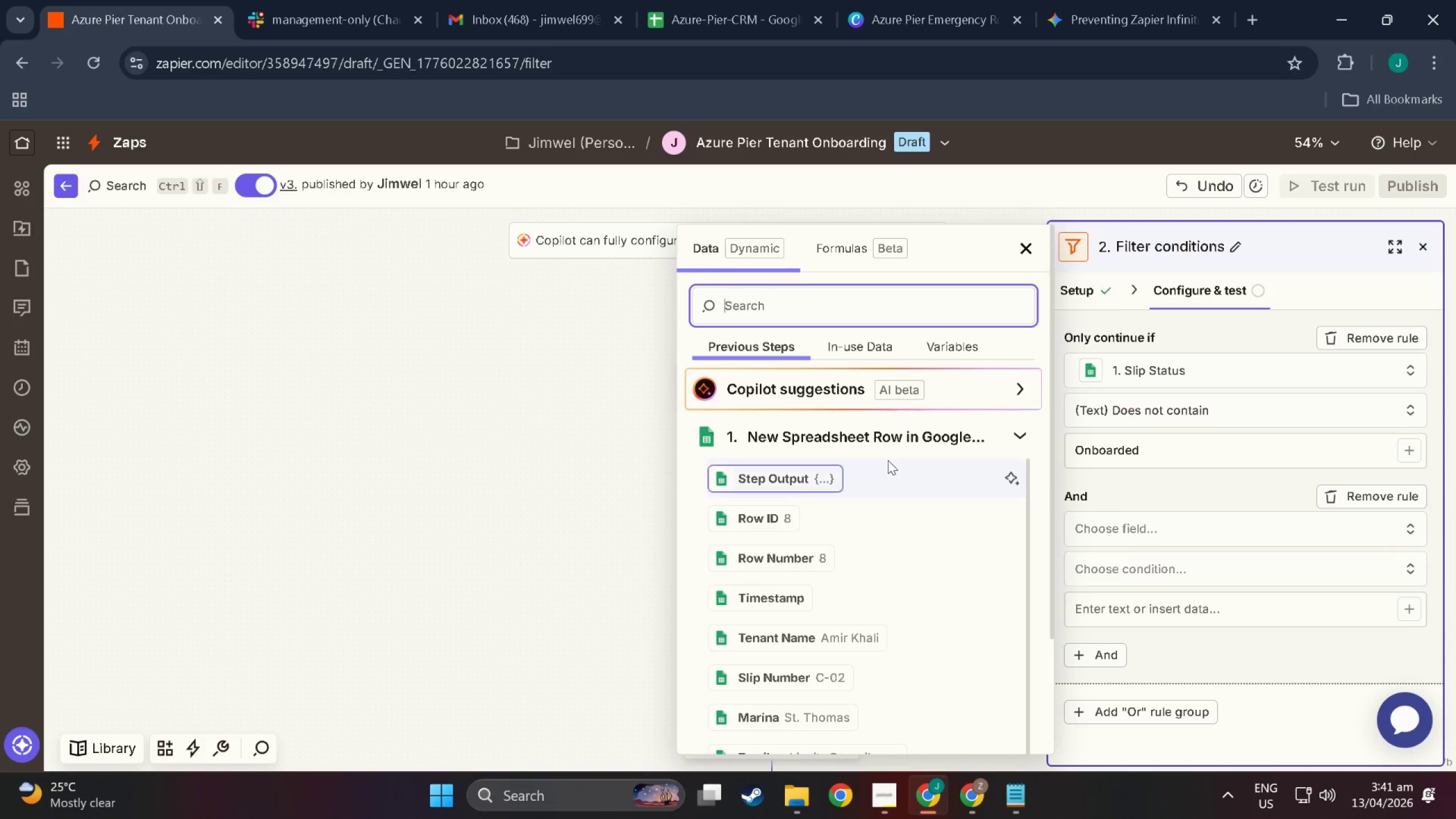 
scroll: coordinate [808, 712], scroll_direction: down, amount: 14.0
 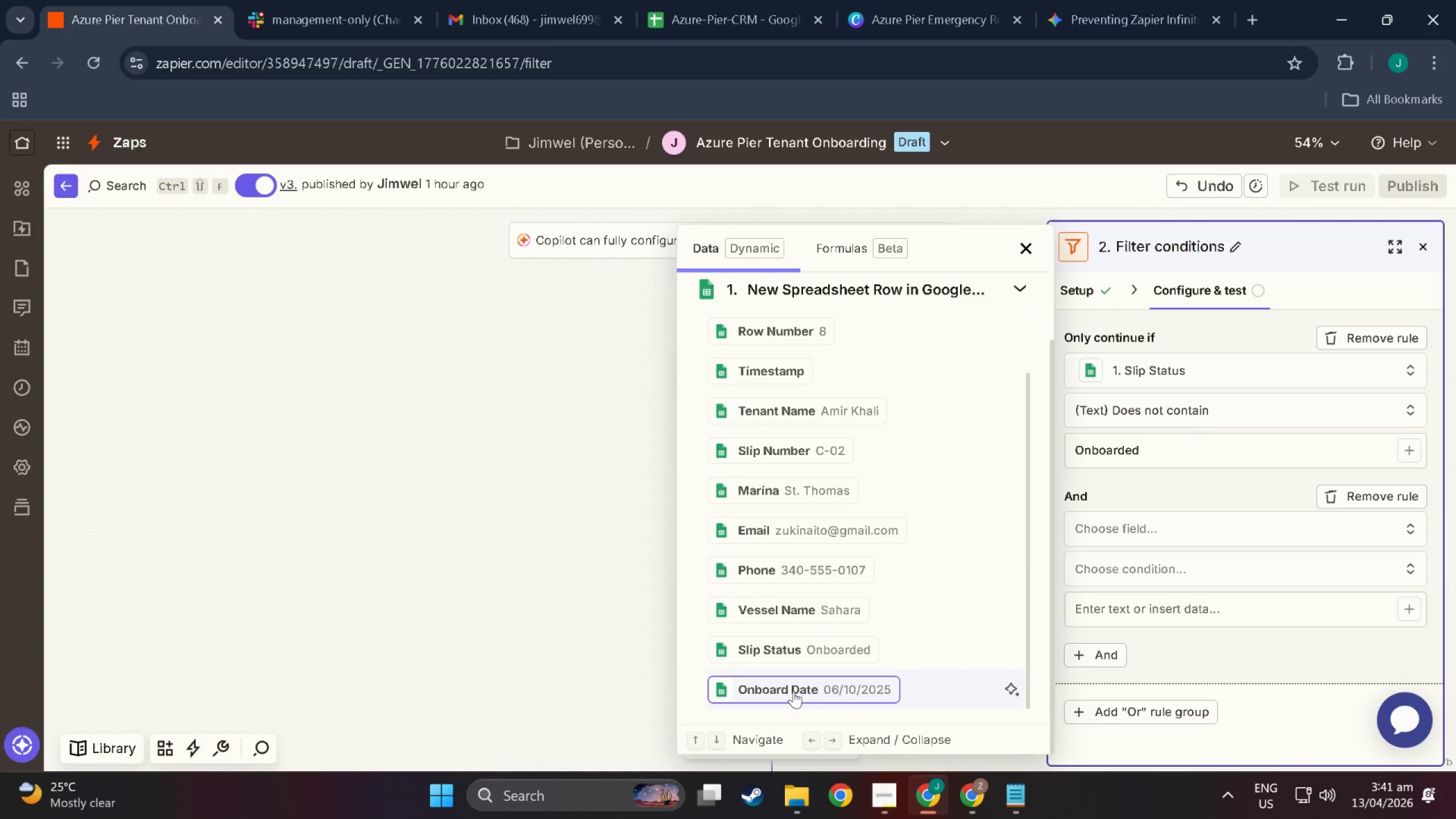 
left_click([793, 691])
 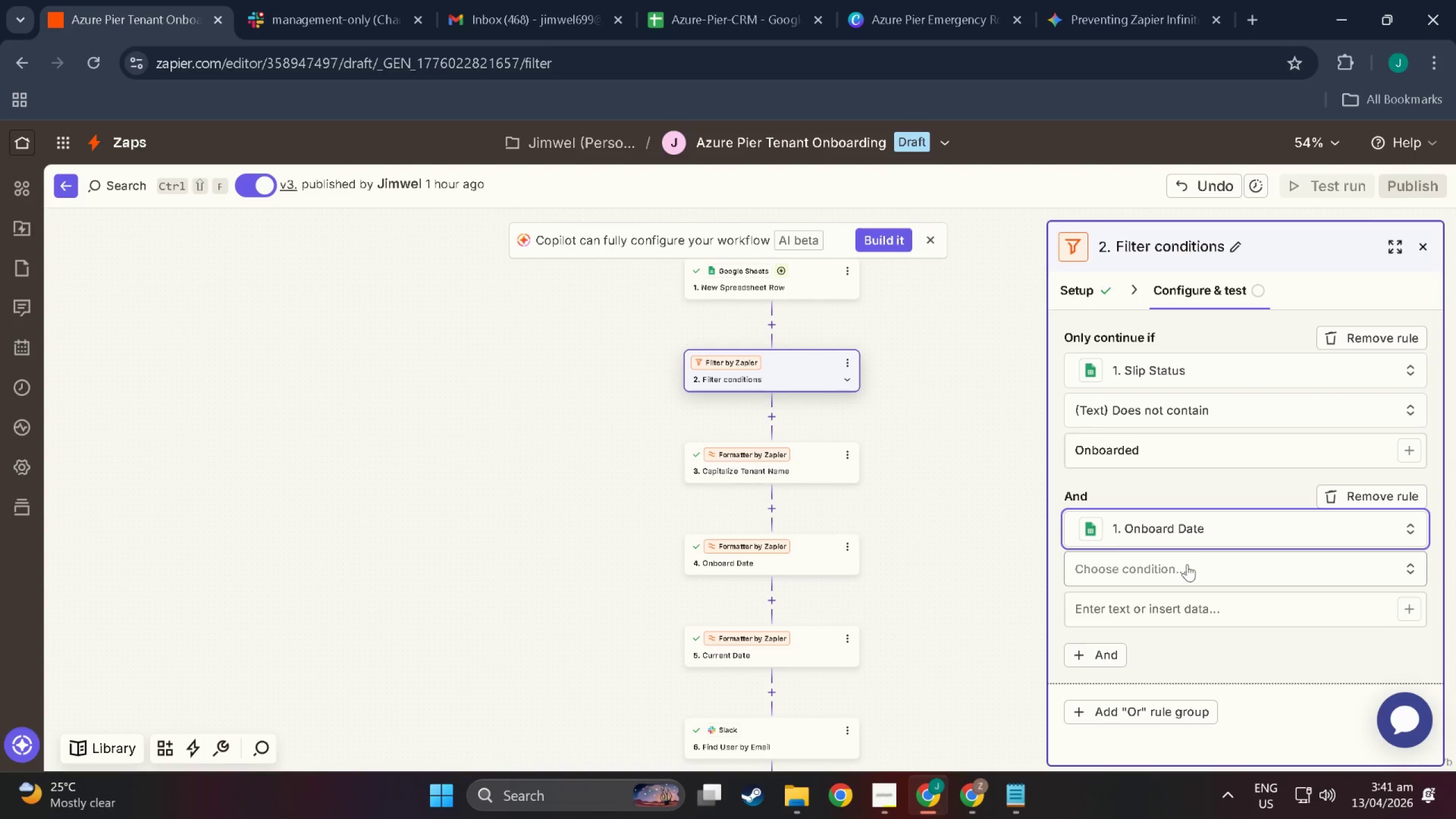 
left_click([1188, 530])
 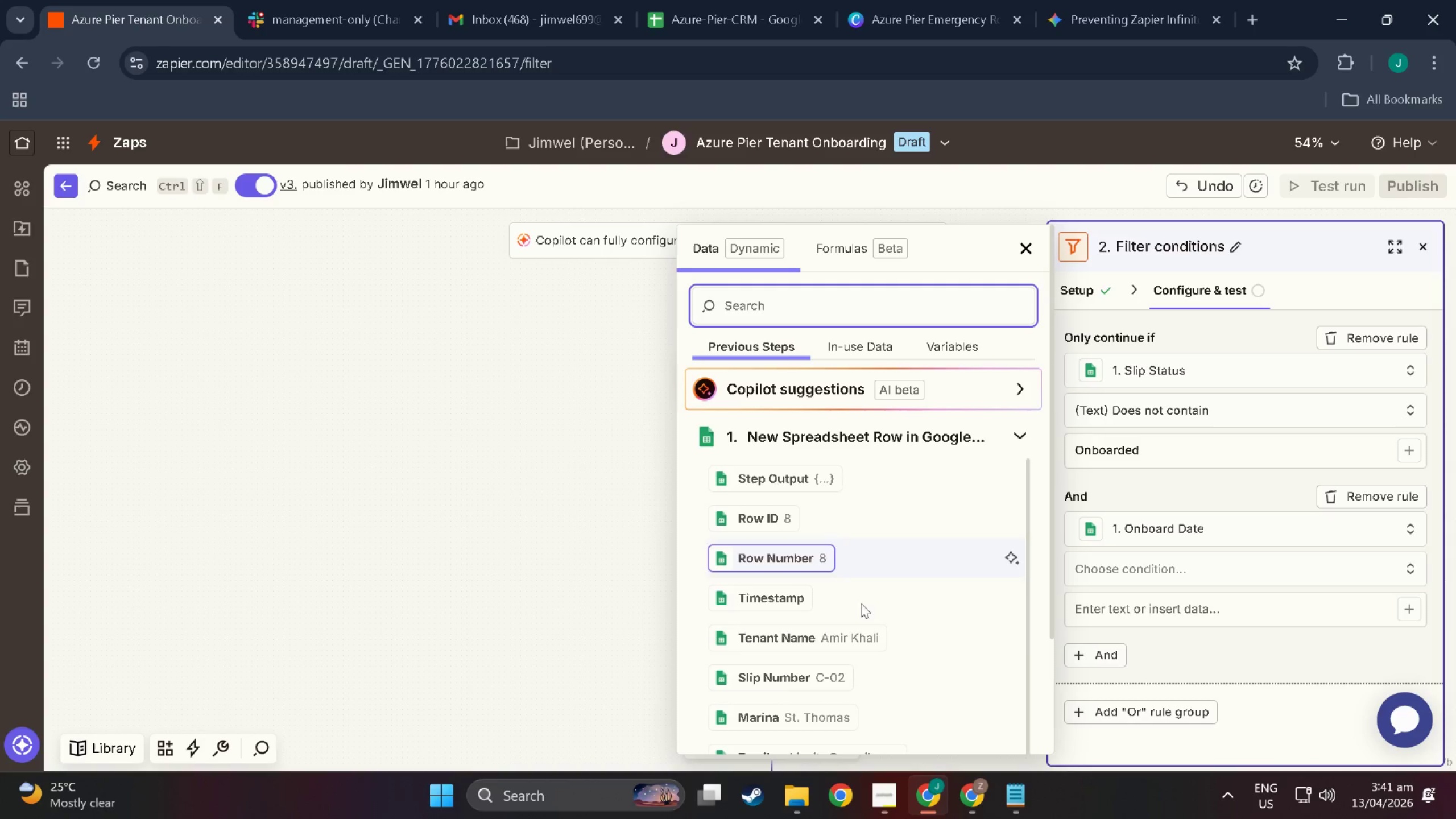 
scroll: coordinate [814, 600], scroll_direction: down, amount: 27.0
 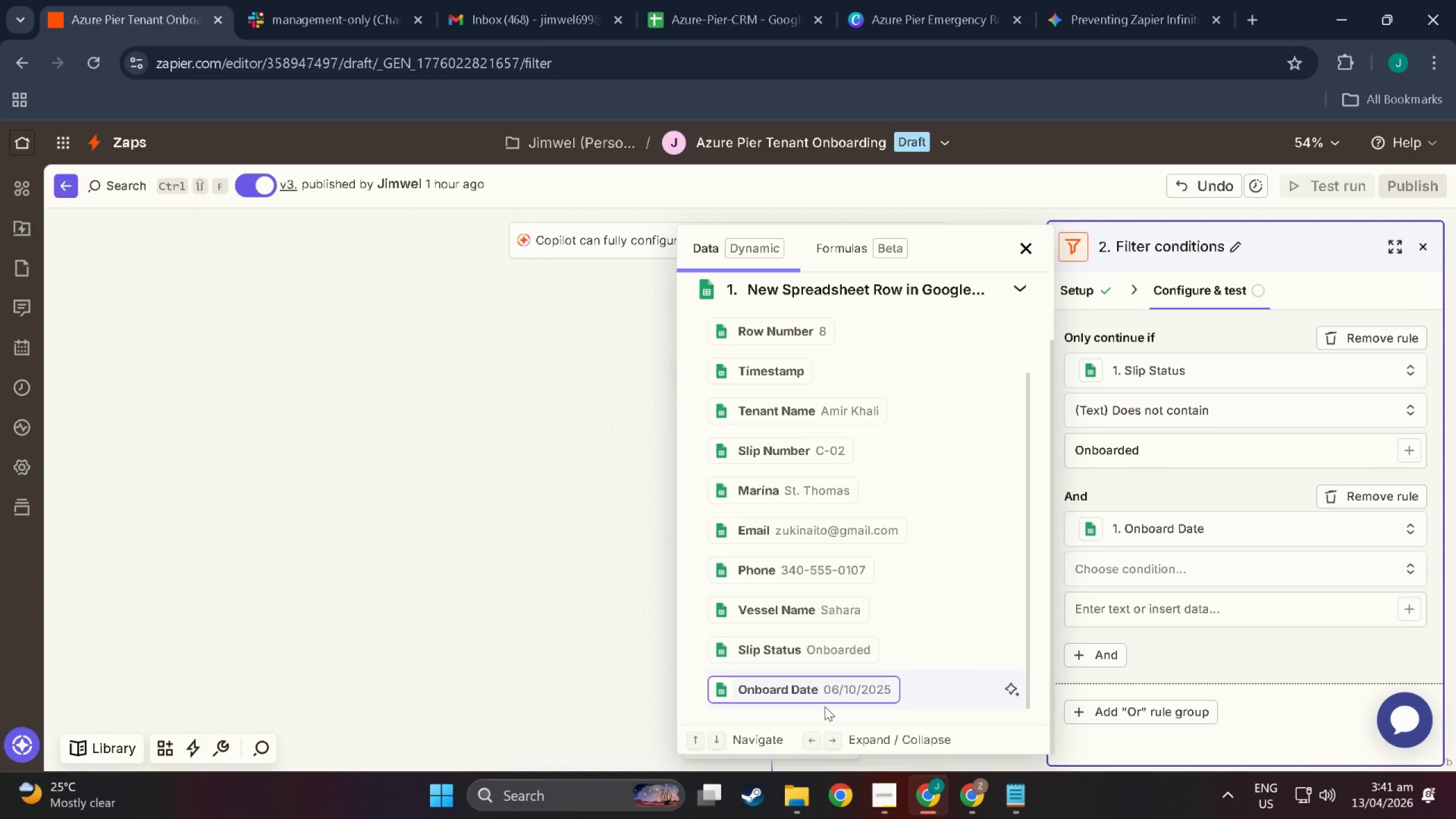 
scroll: coordinate [828, 668], scroll_direction: up, amount: 11.0
 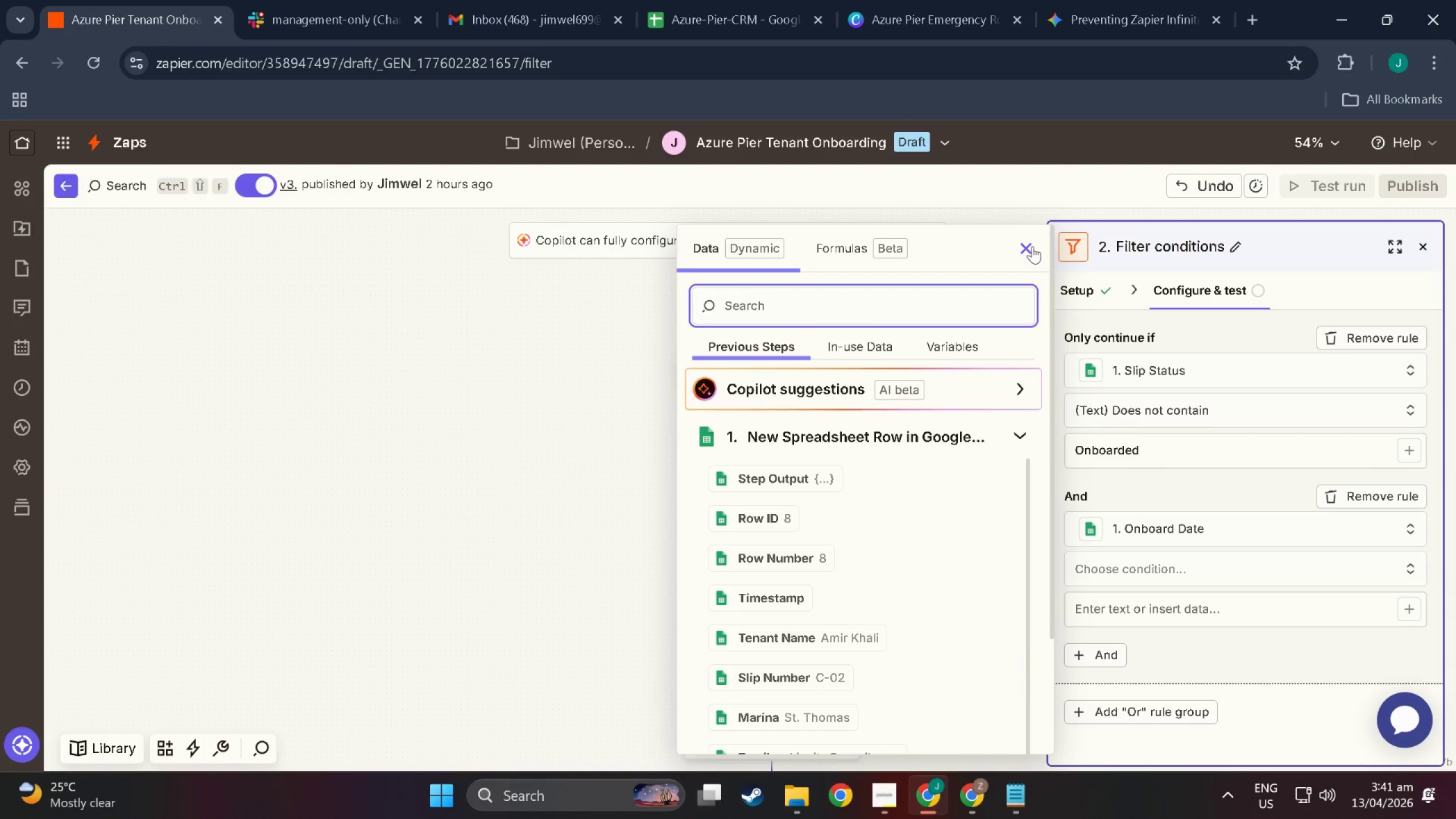 
left_click([1032, 246])
 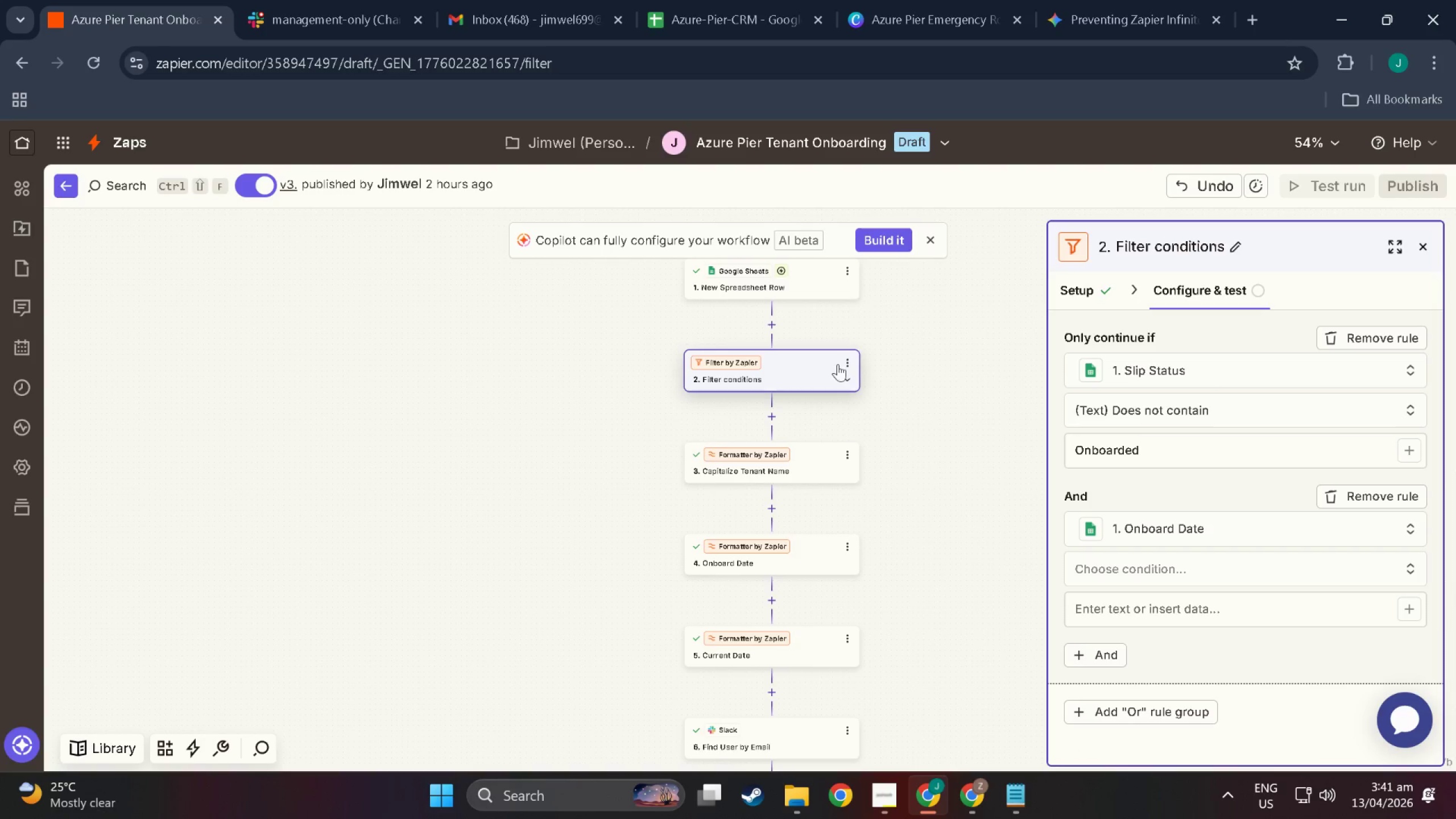 
scroll: coordinate [831, 373], scroll_direction: up, amount: 4.0
 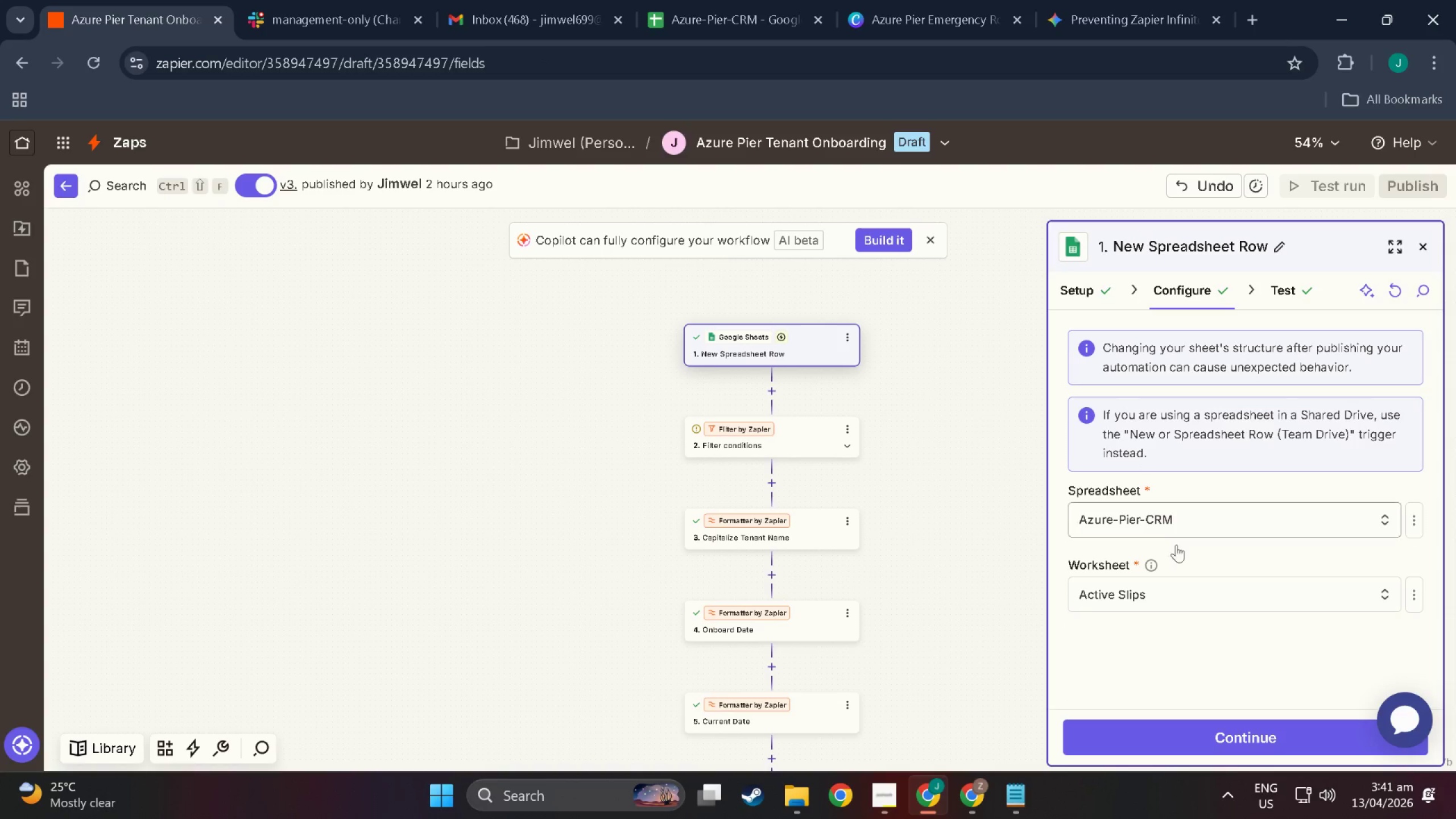 
left_click([1293, 288])
 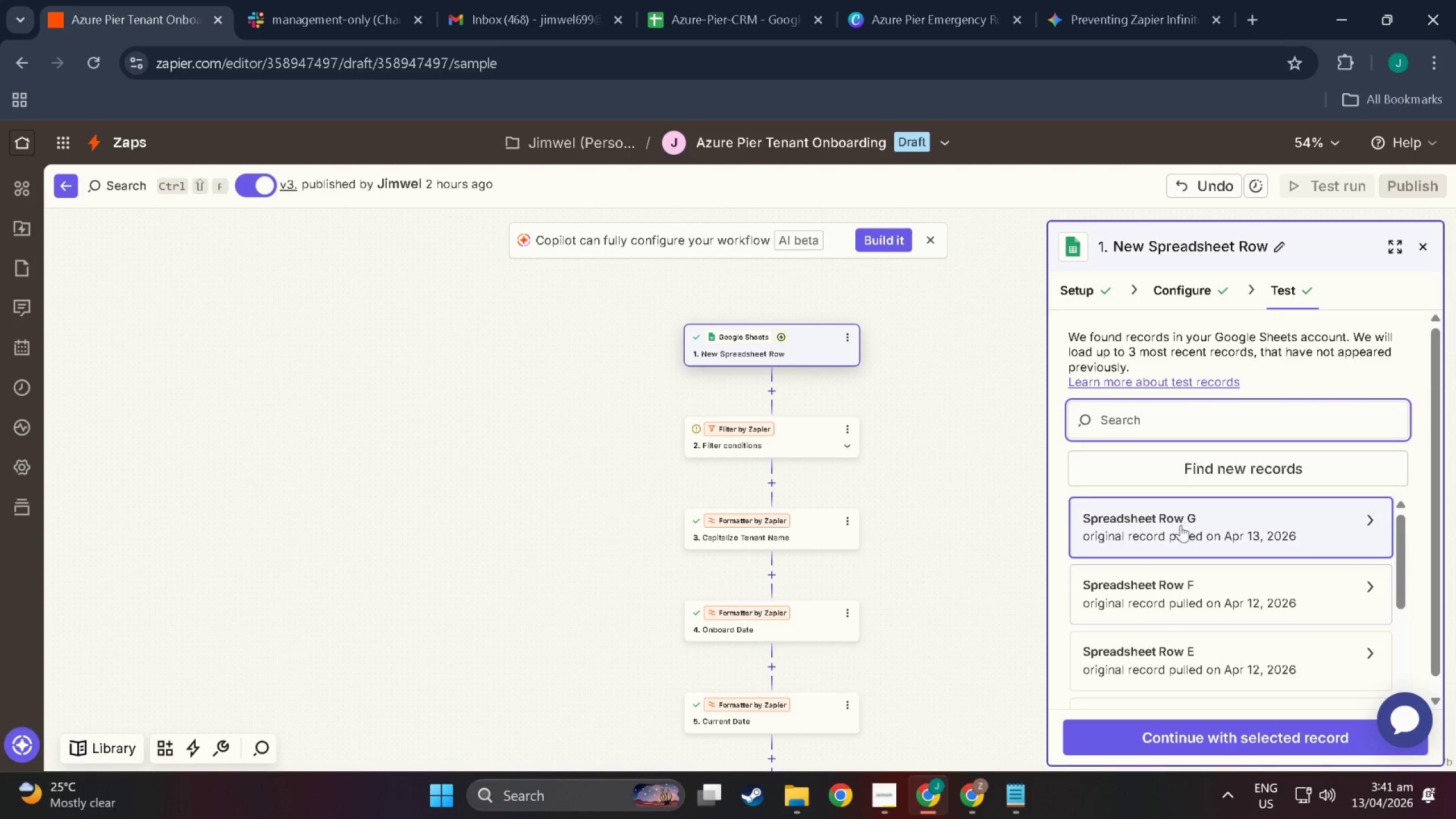 
left_click([1181, 525])
 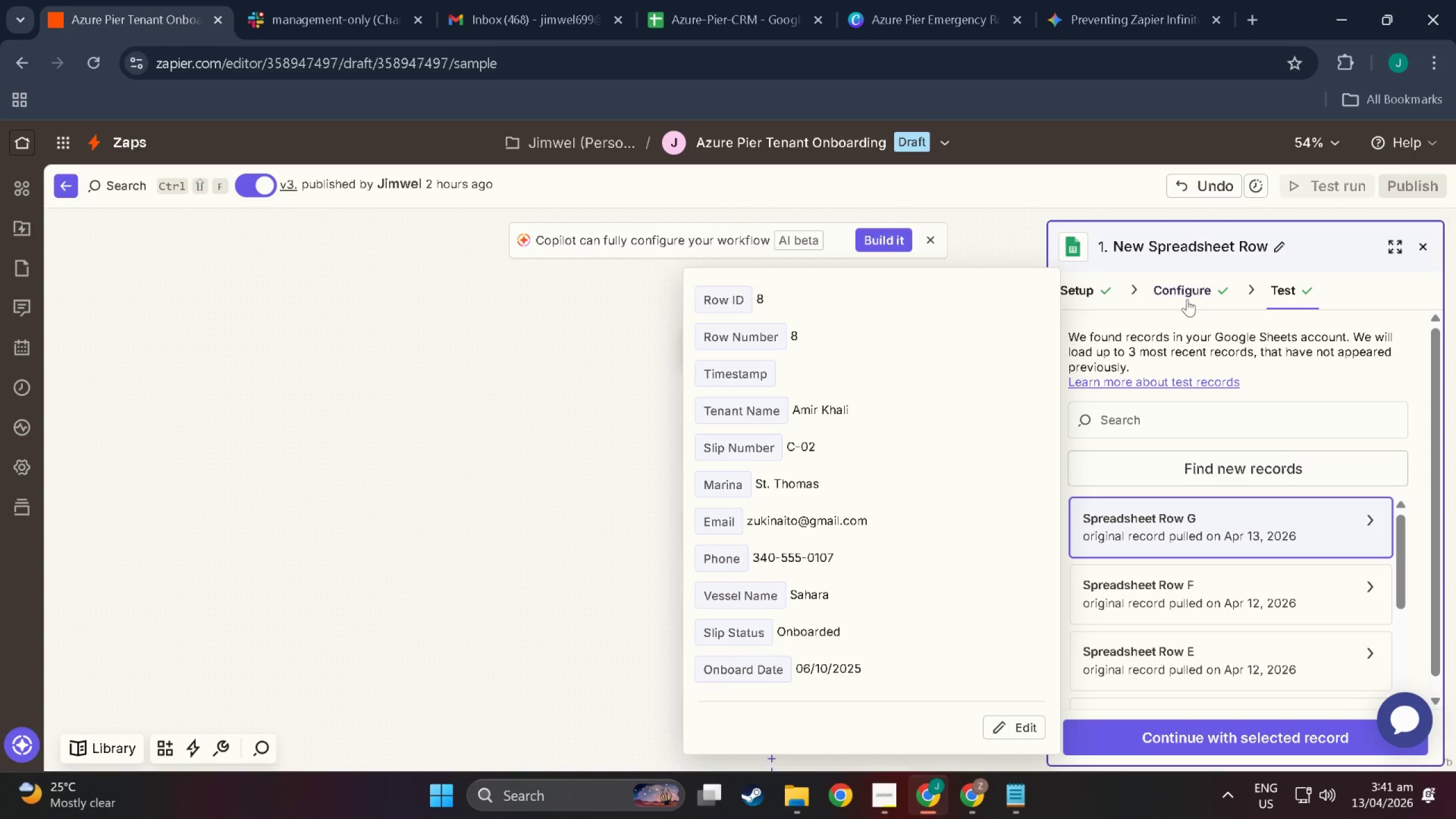 
left_click([1196, 279])
 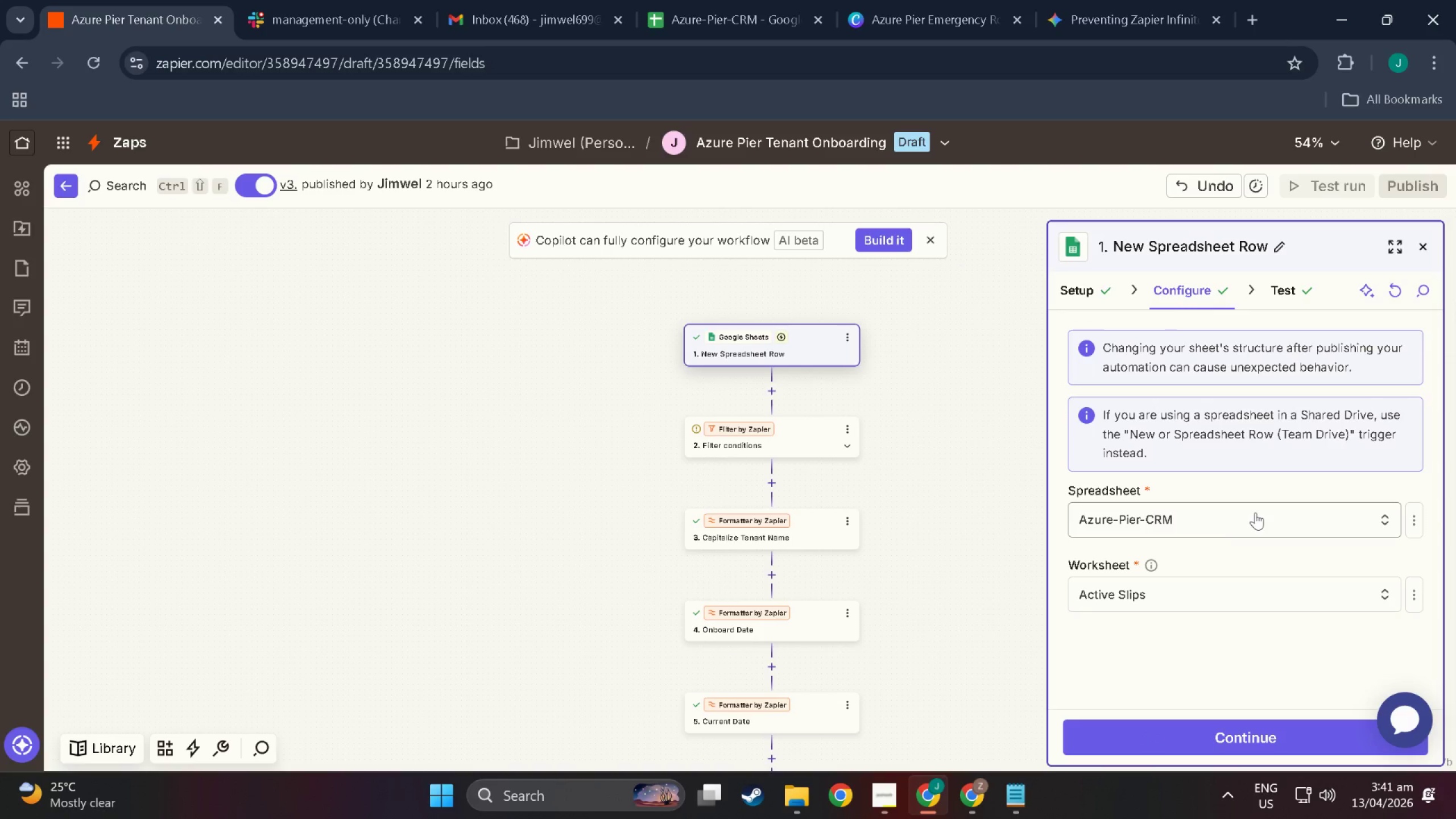 
left_click([1255, 512])
 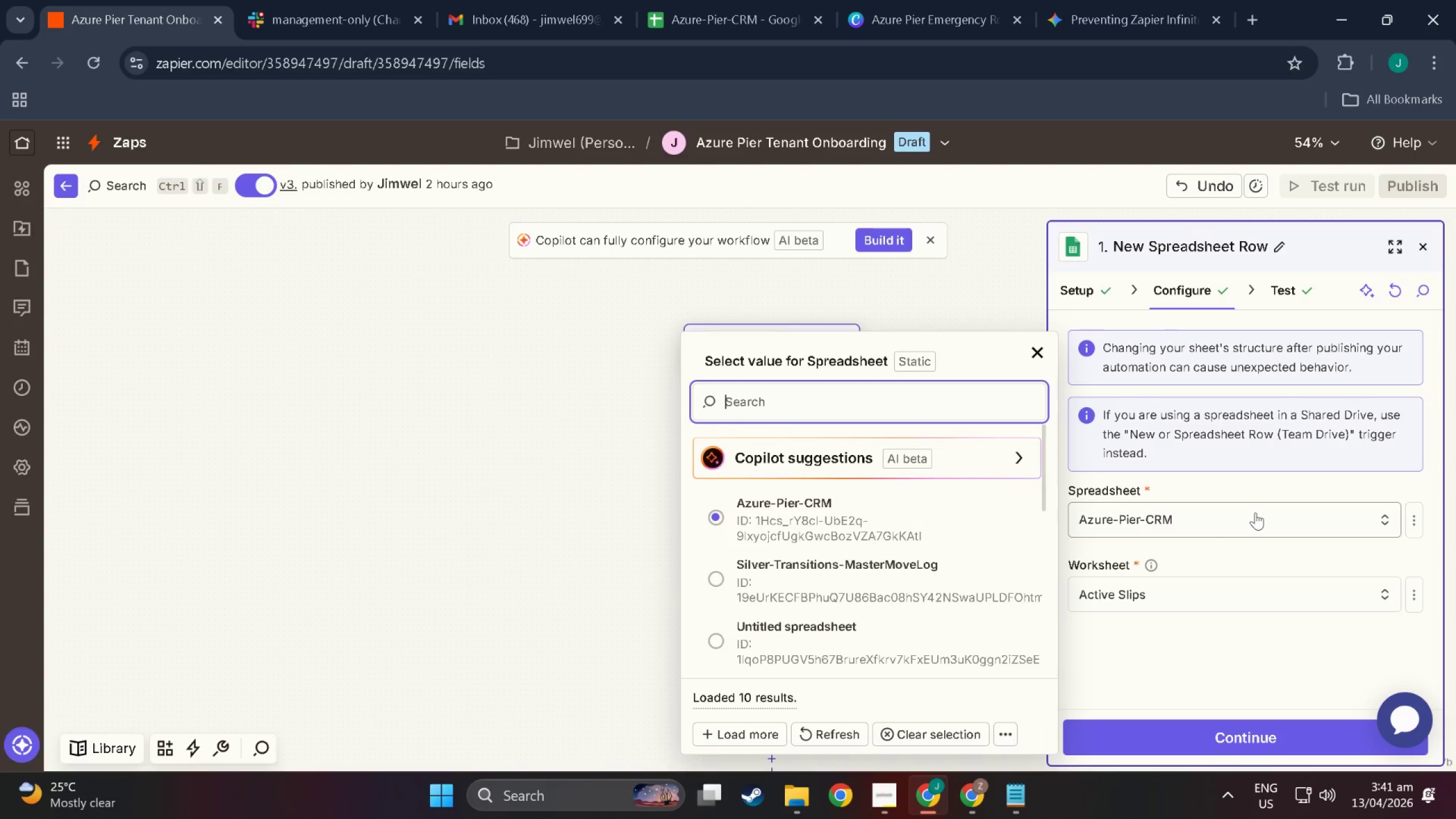 
double_click([1255, 512])
 